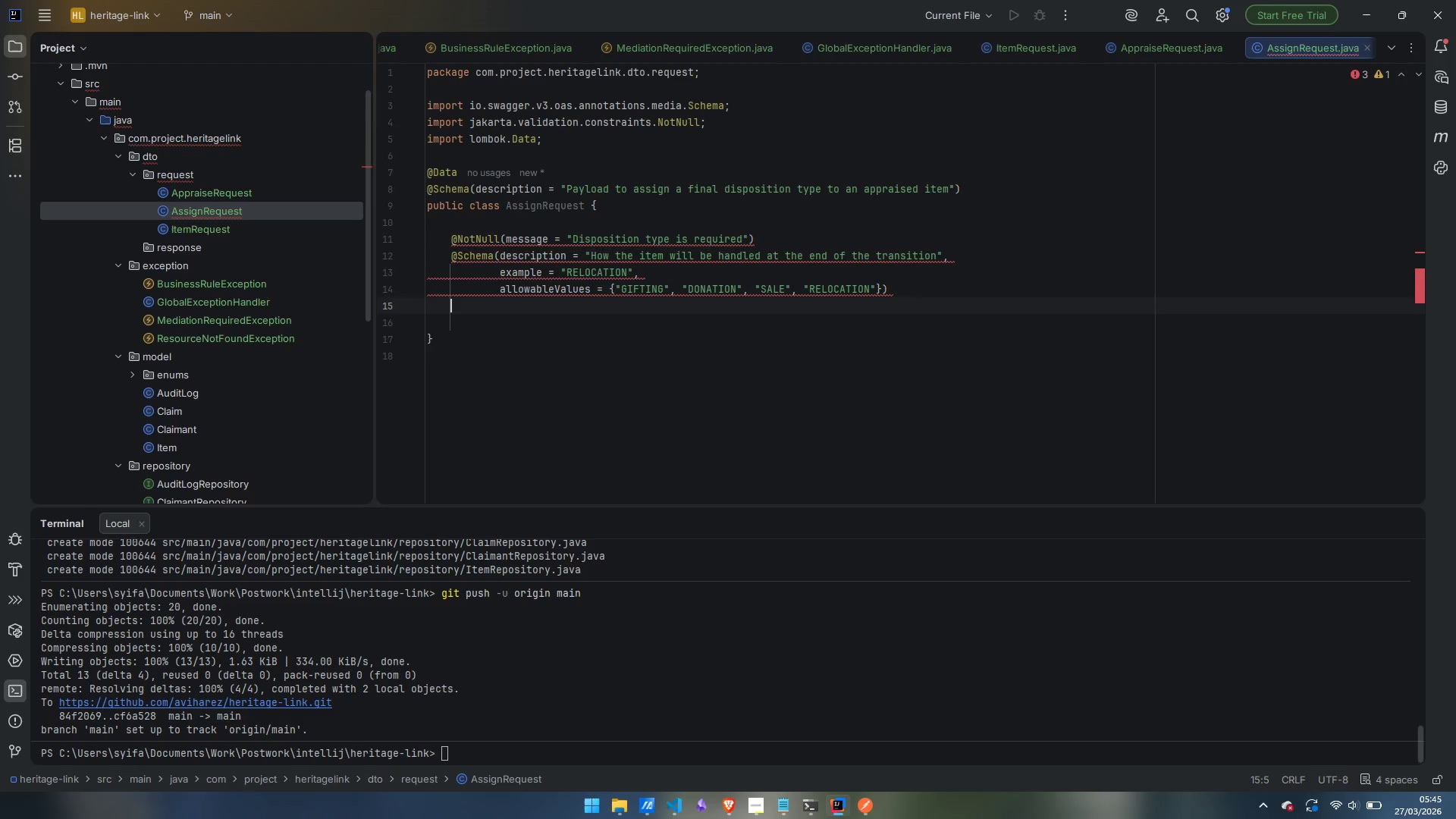 
type(private DispositionR)
key(Backspace)
type(Type)
 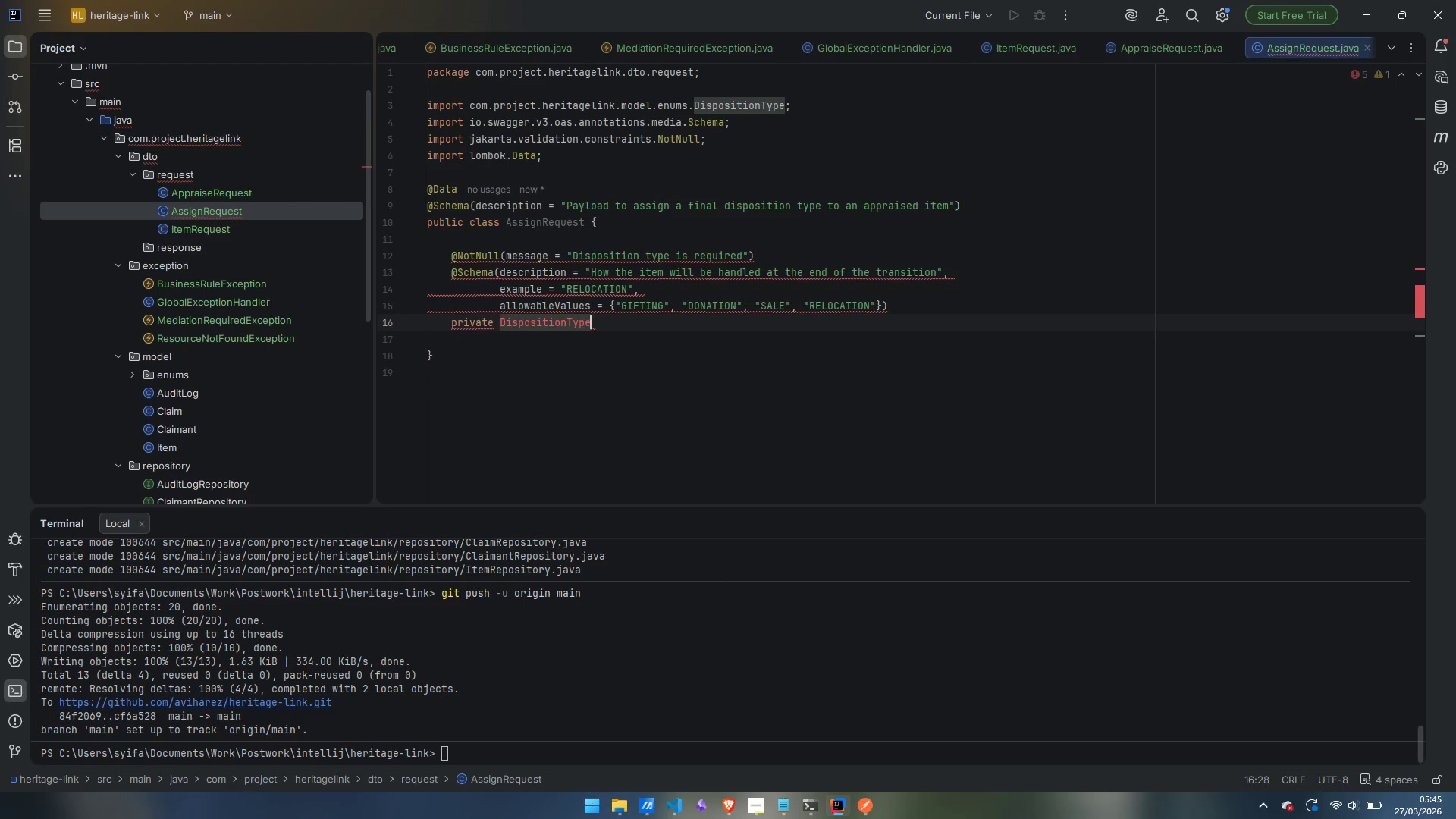 
 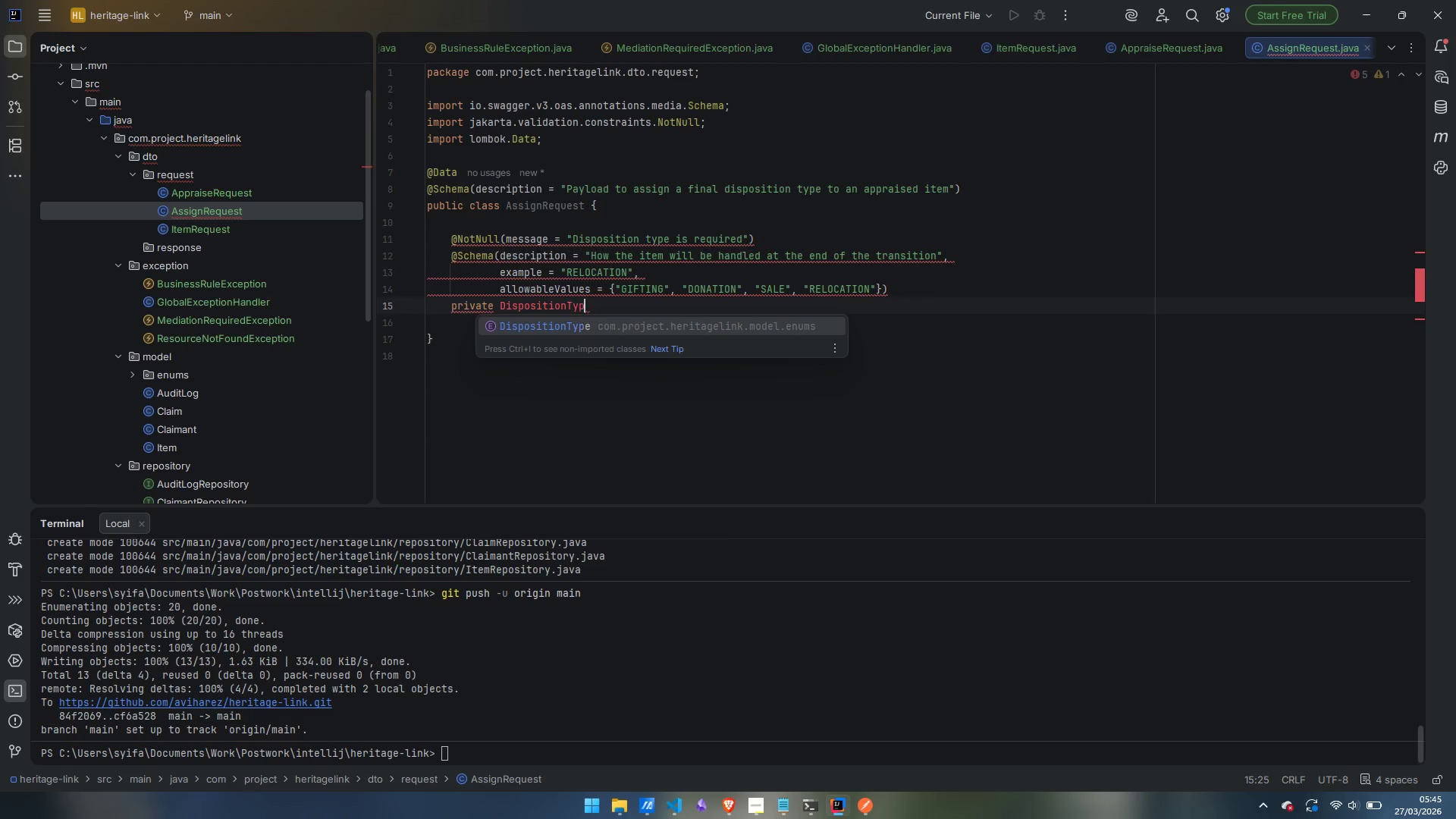 
key(Enter)
 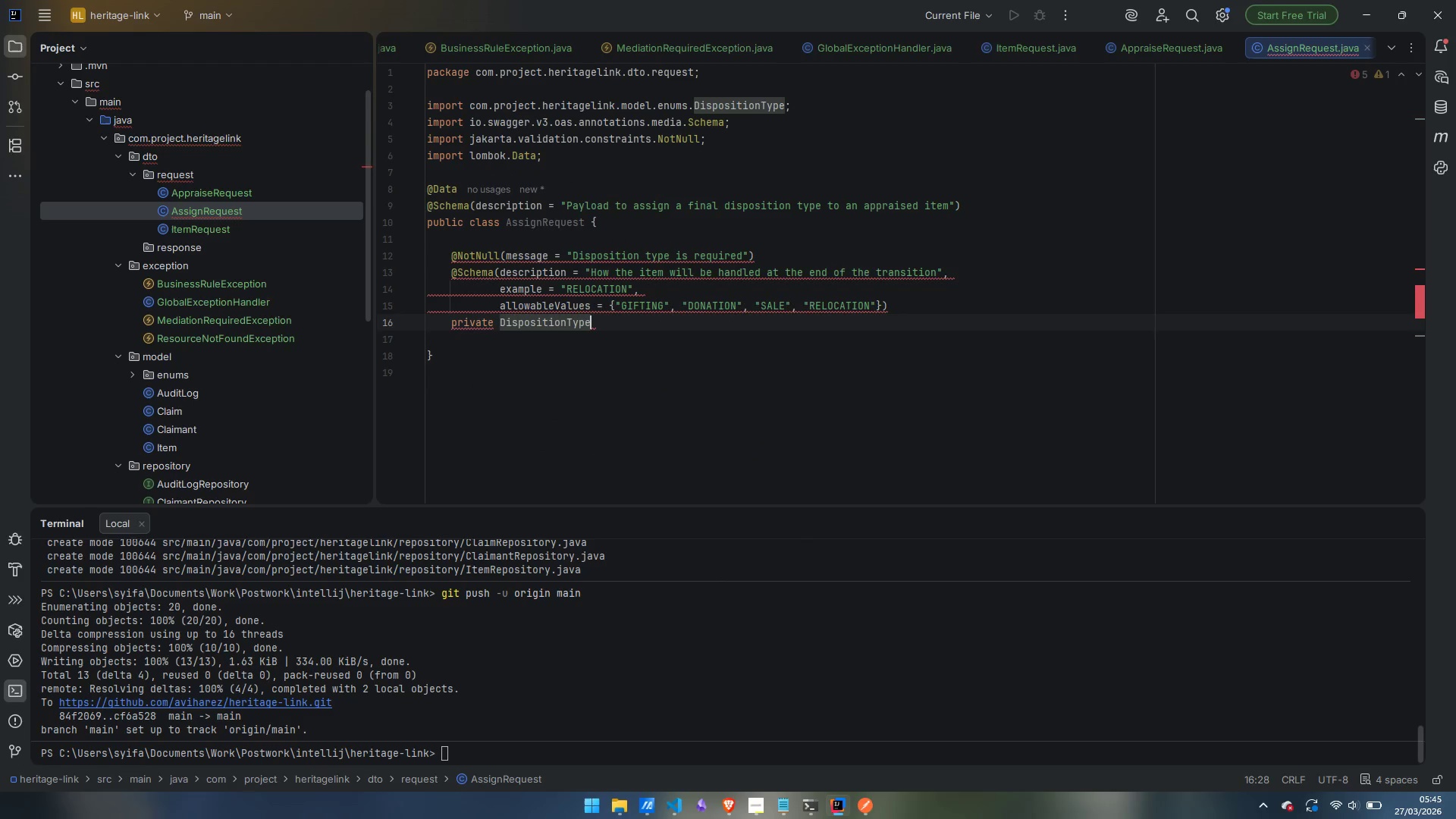 
type( dispositionType;)
 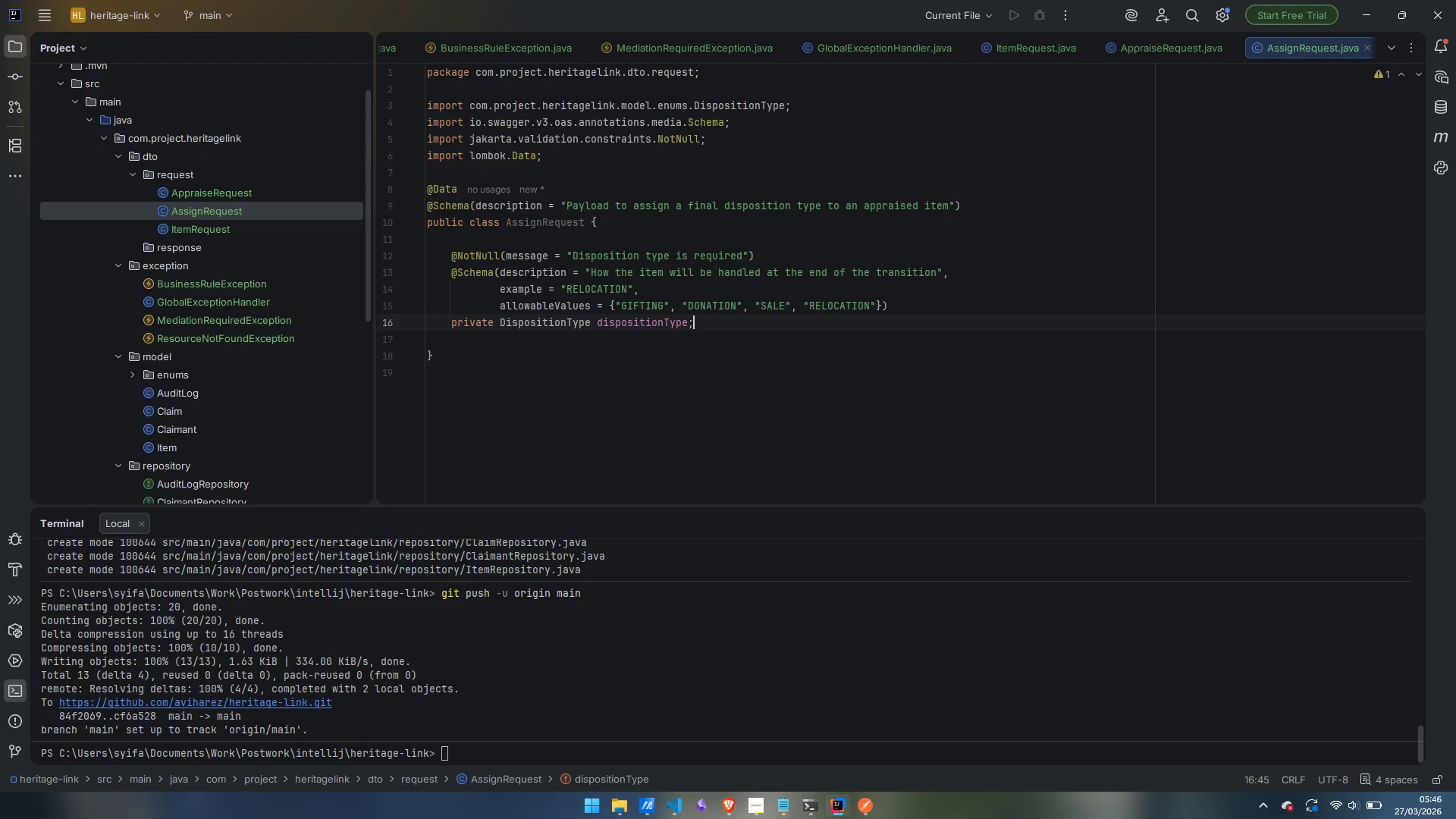 
key(Enter)
 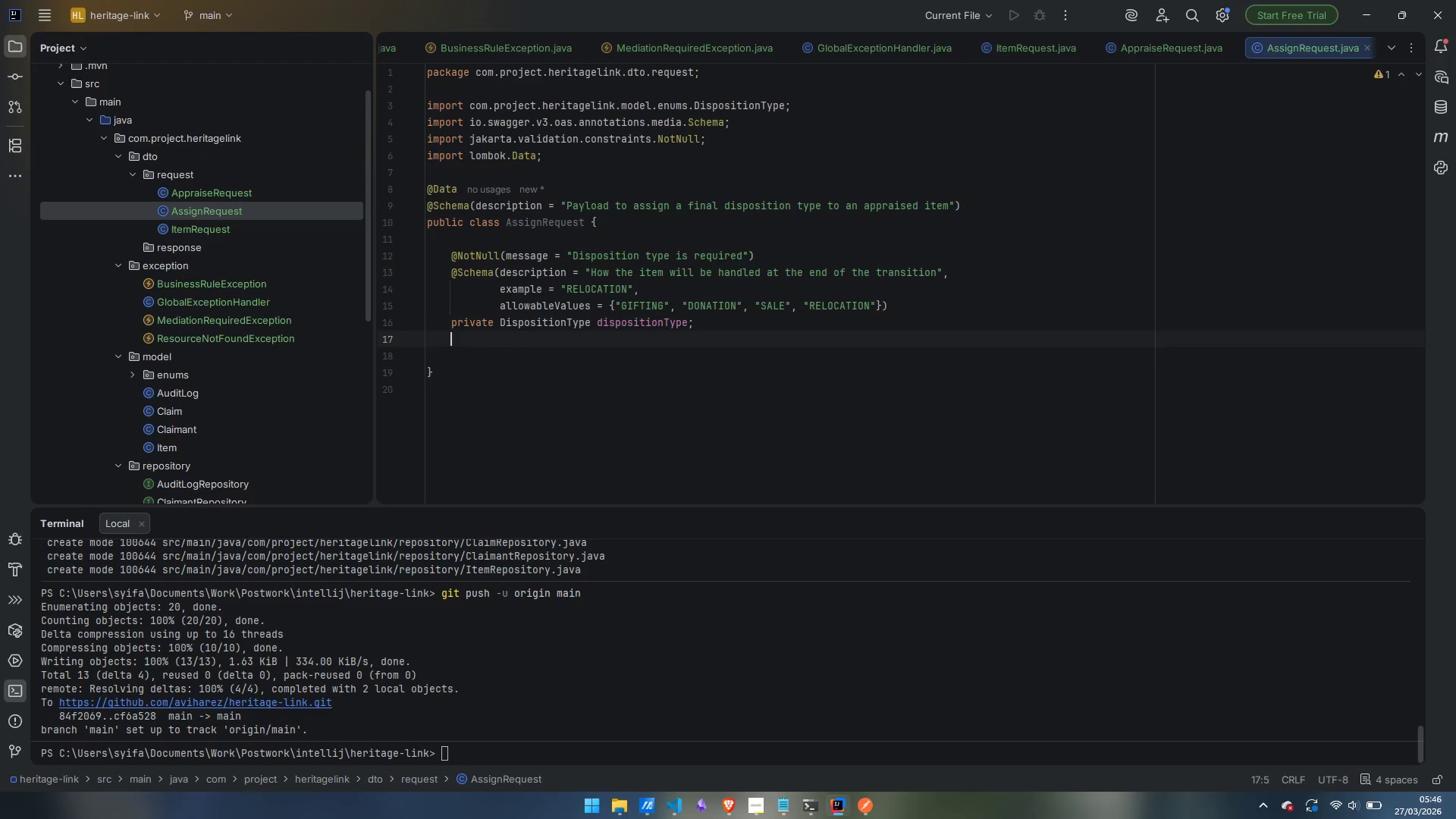 
key(Enter)
 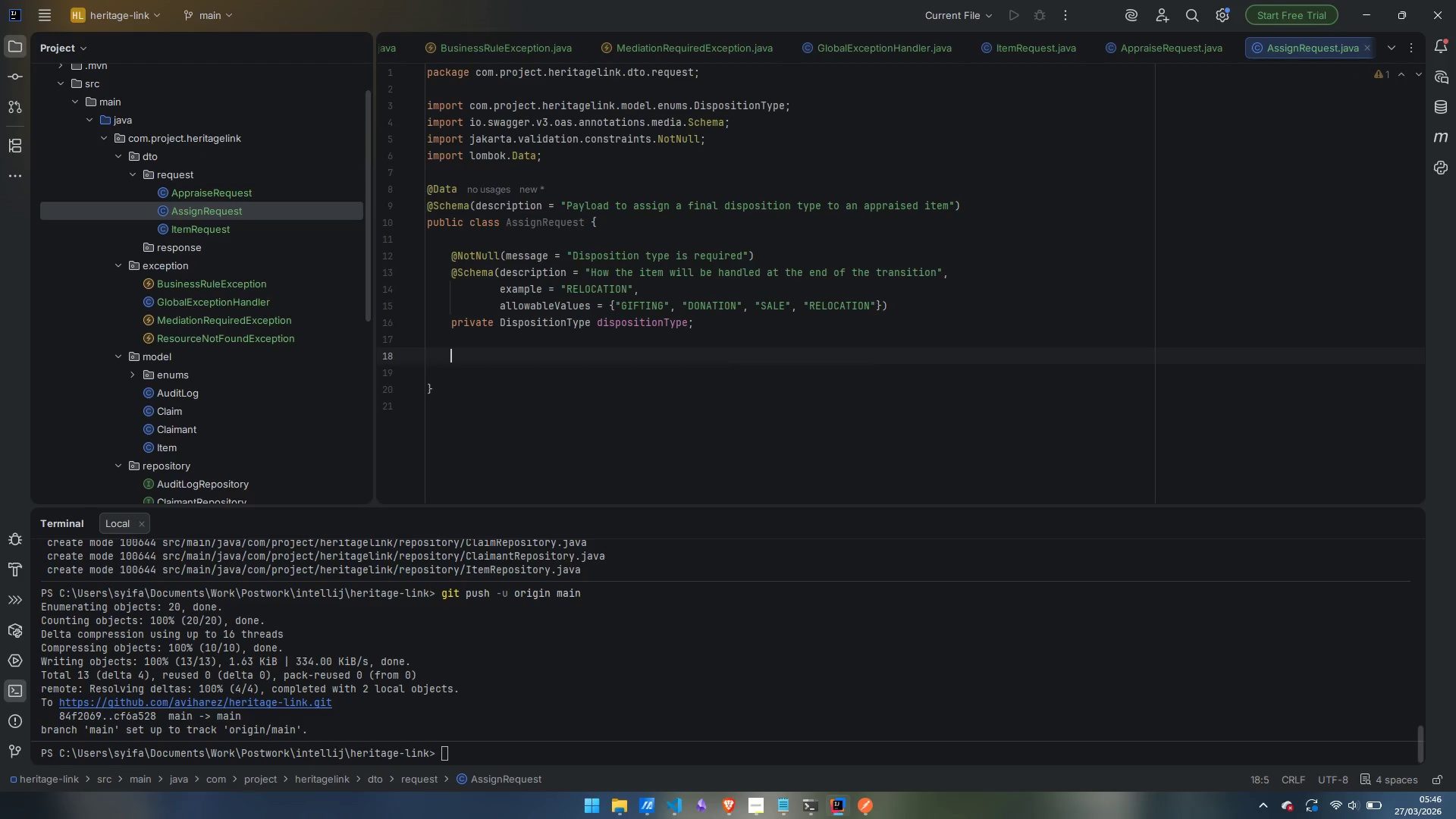 
type(@Schema)
 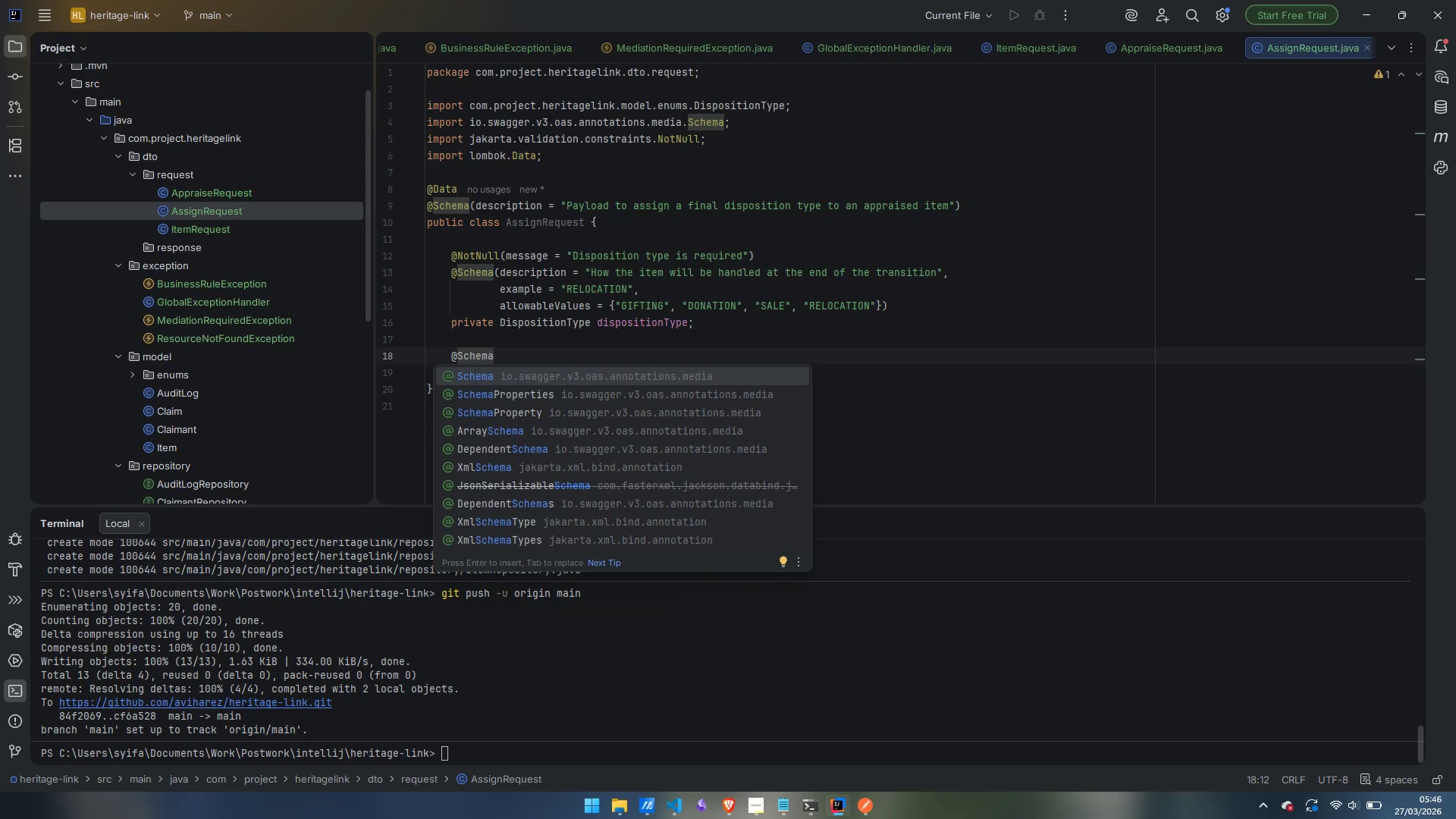 
key(Enter)
 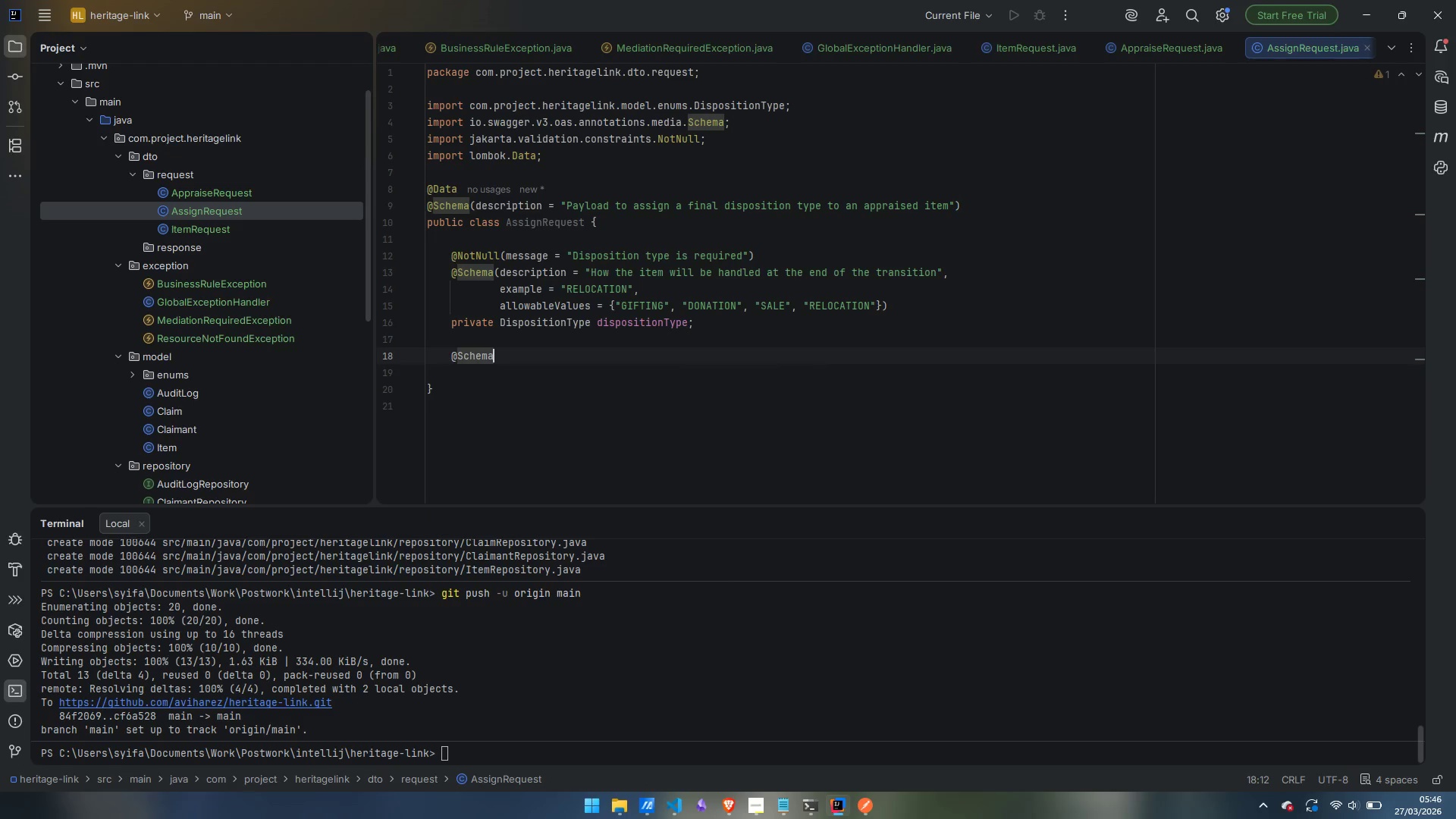 
type((s)
key(Backspace)
type(descti)
key(Backspace)
key(Backspace)
type(ription)
 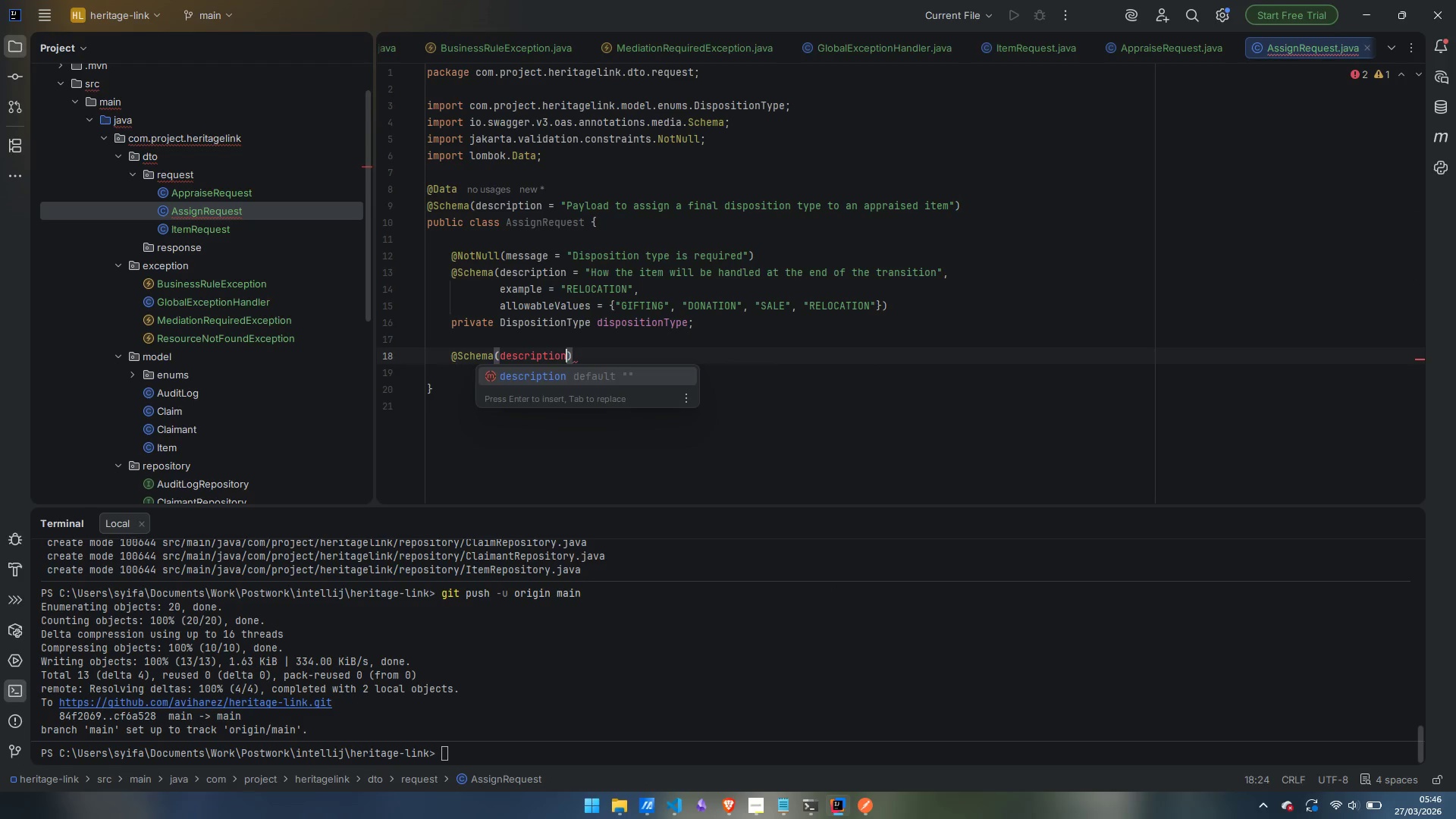 
key(Enter)
 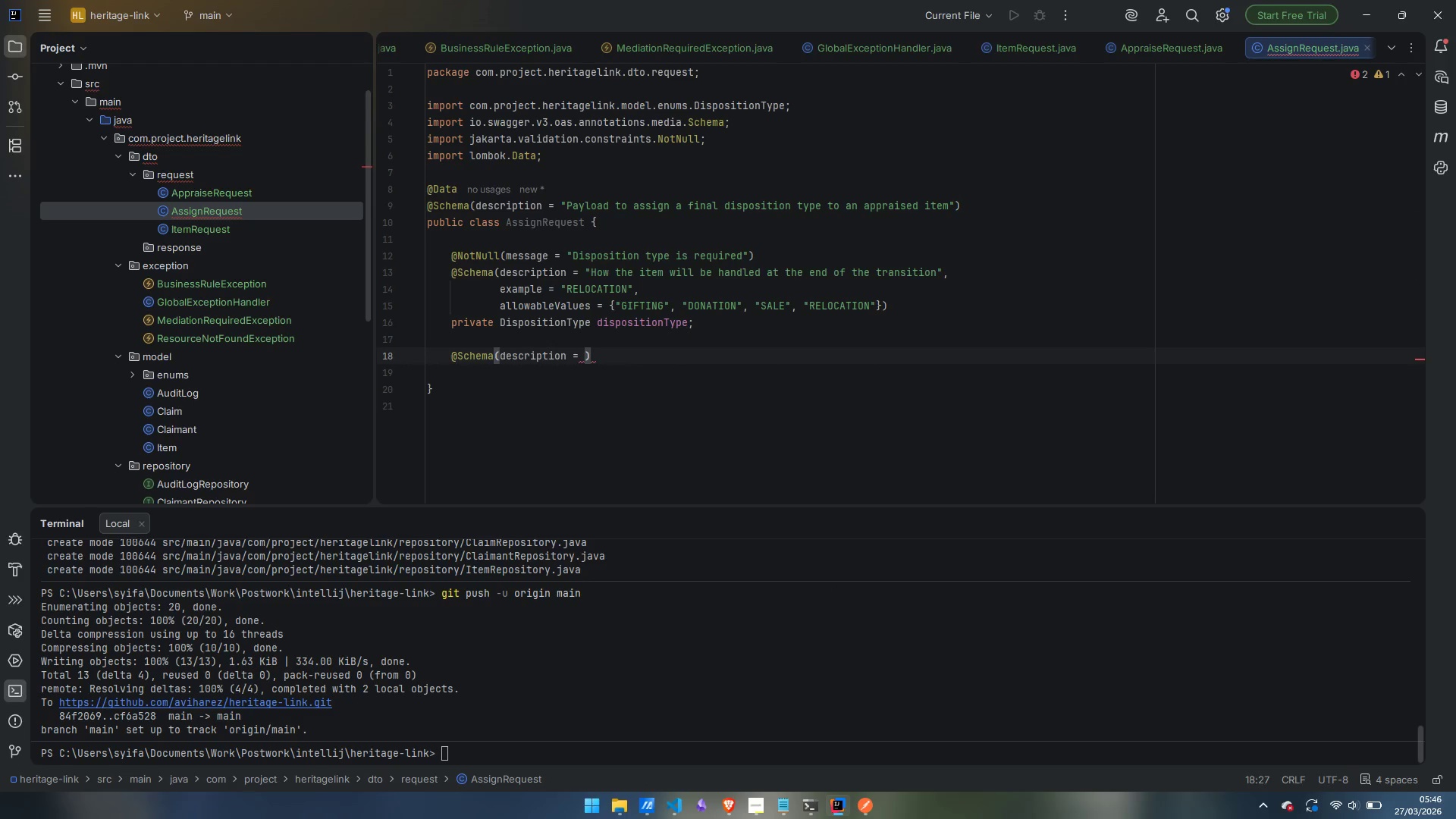 
type("I)
key(Backspace)
type(Optional notes supporting the assignment decision)
 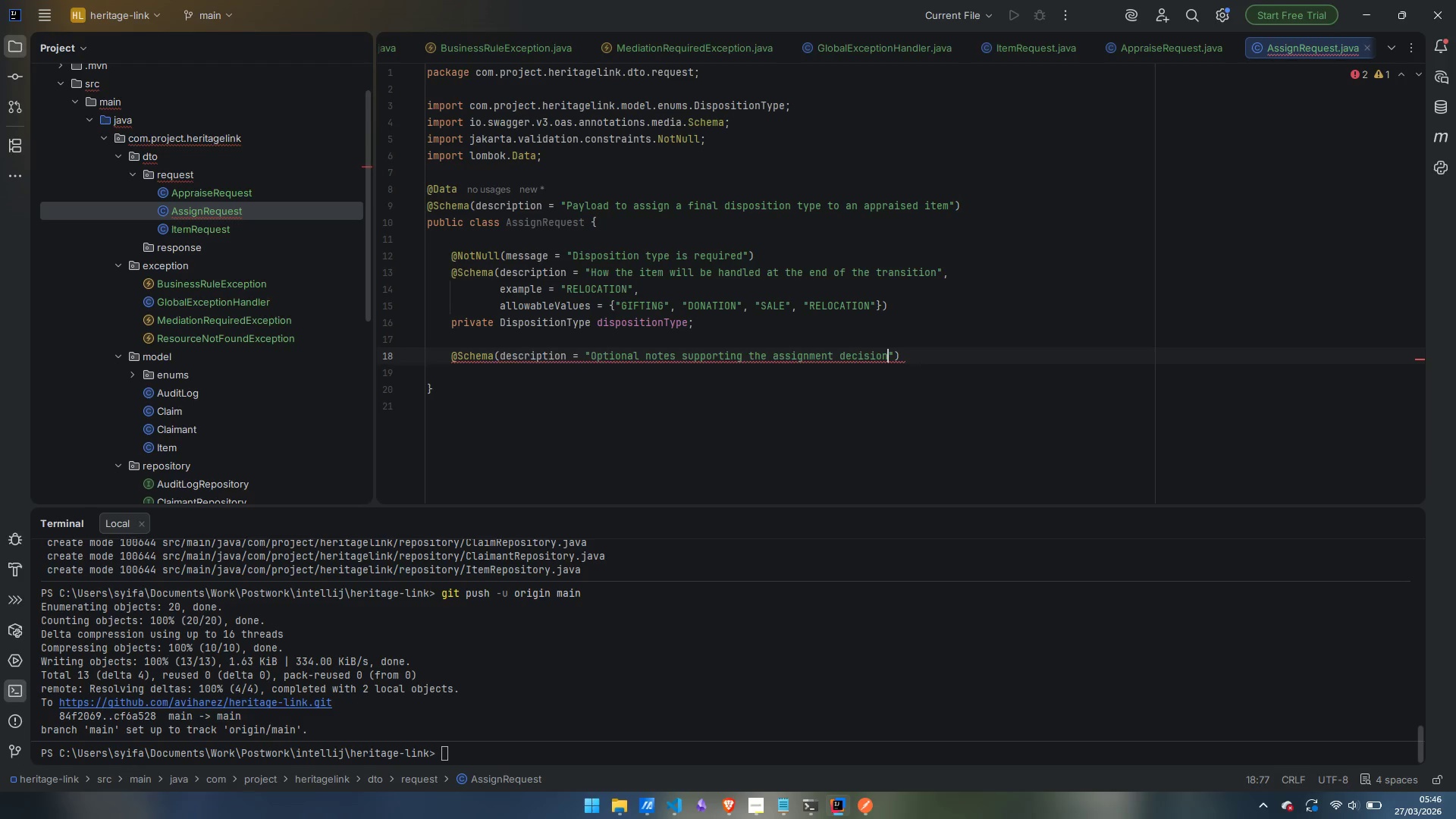 
key(ArrowRight)
 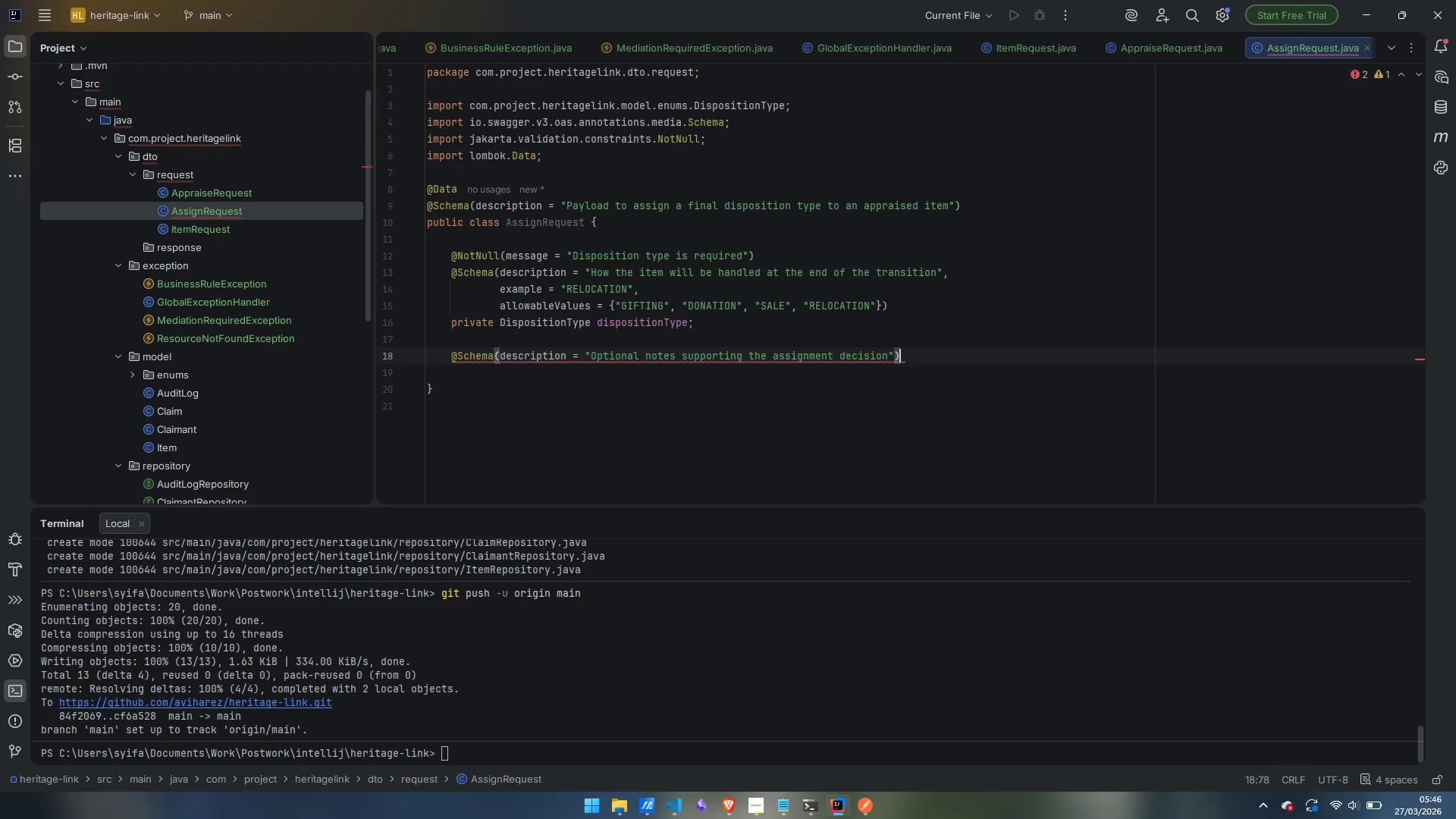 
key(ArrowRight)
 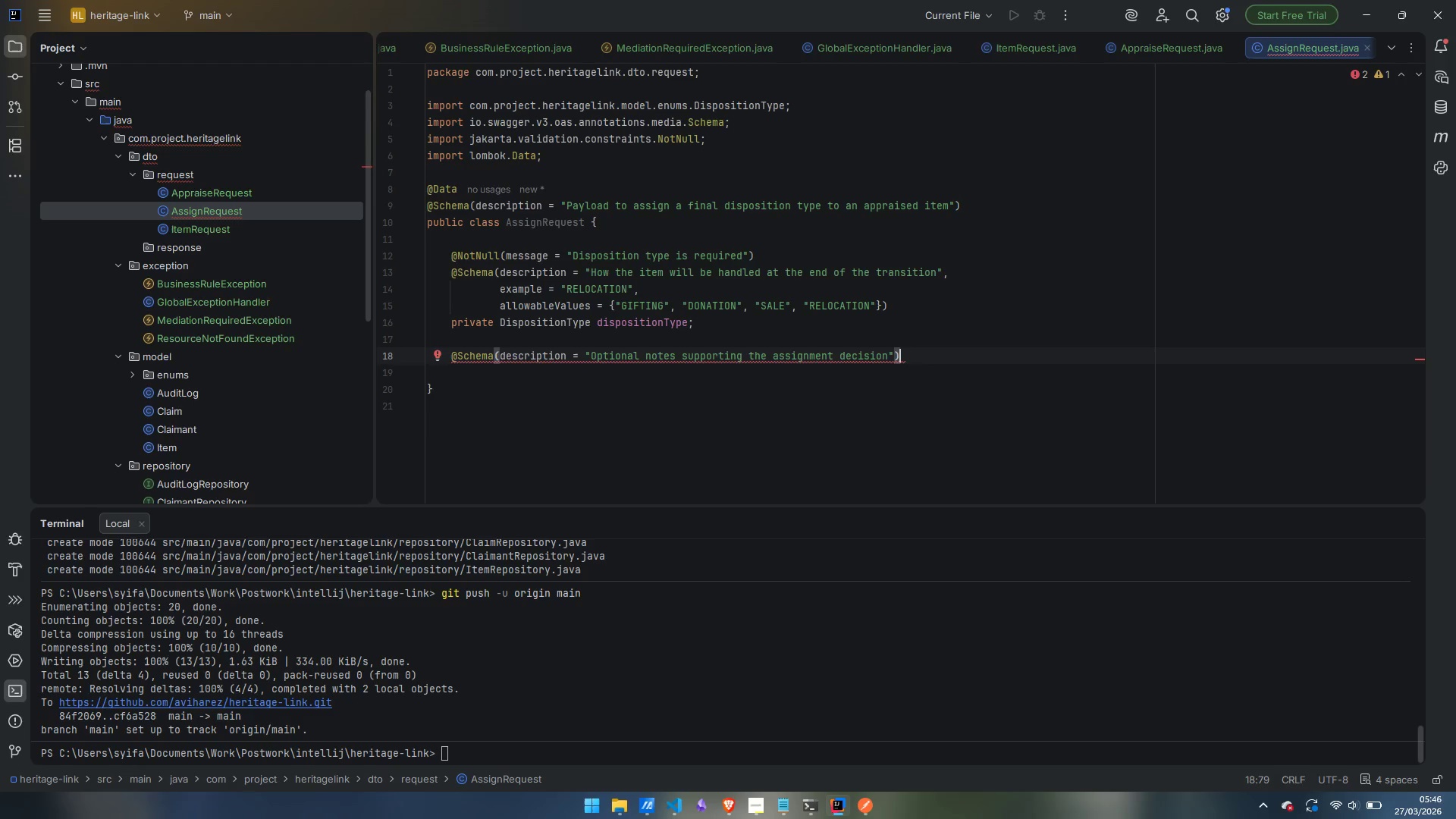 
key(ArrowLeft)
 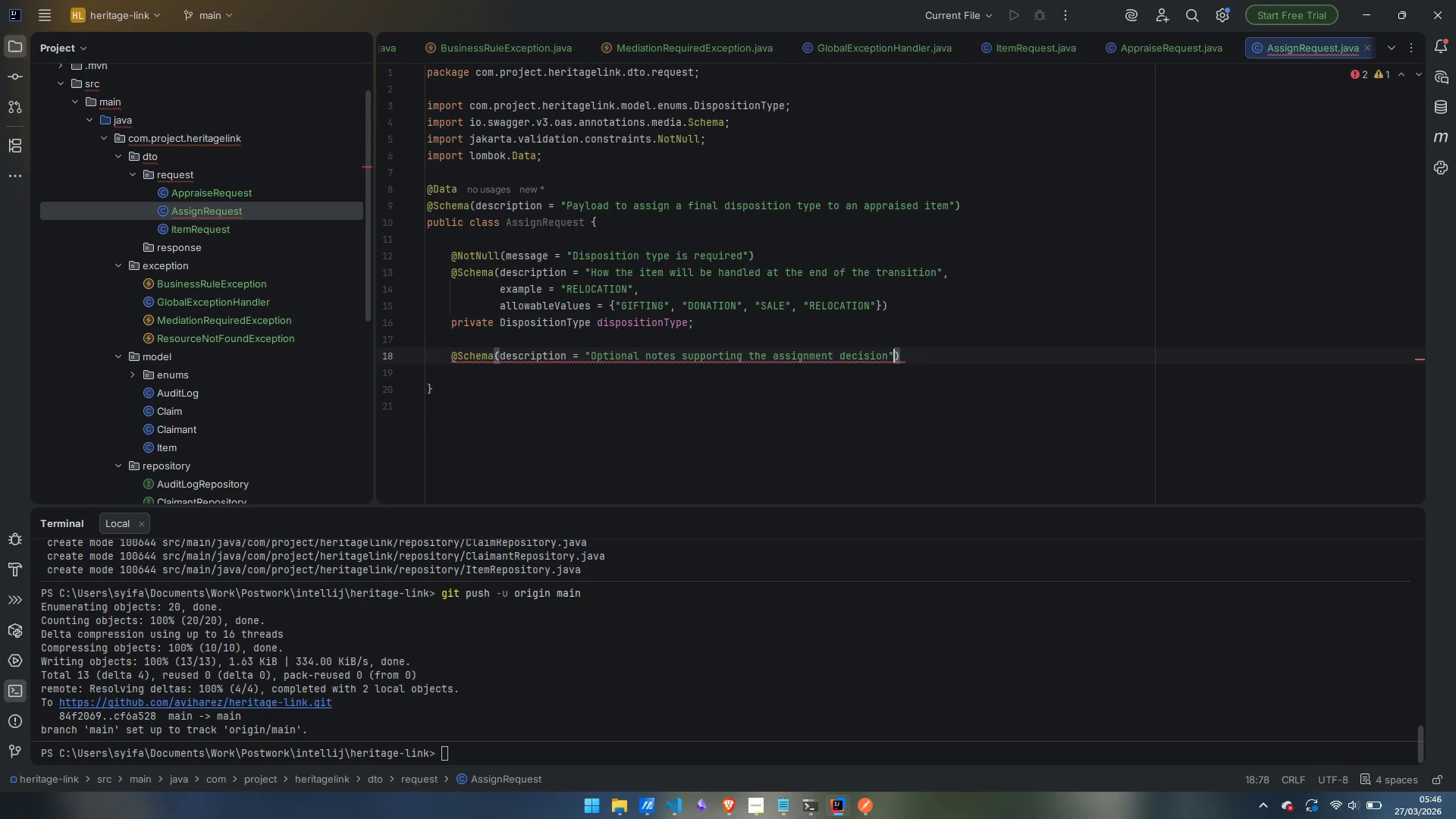 
type(, example = "Client's daughter specifically requested this itembe )
key(Backspace)
key(Backspace)
key(Backspace)
type( be moved with her)
 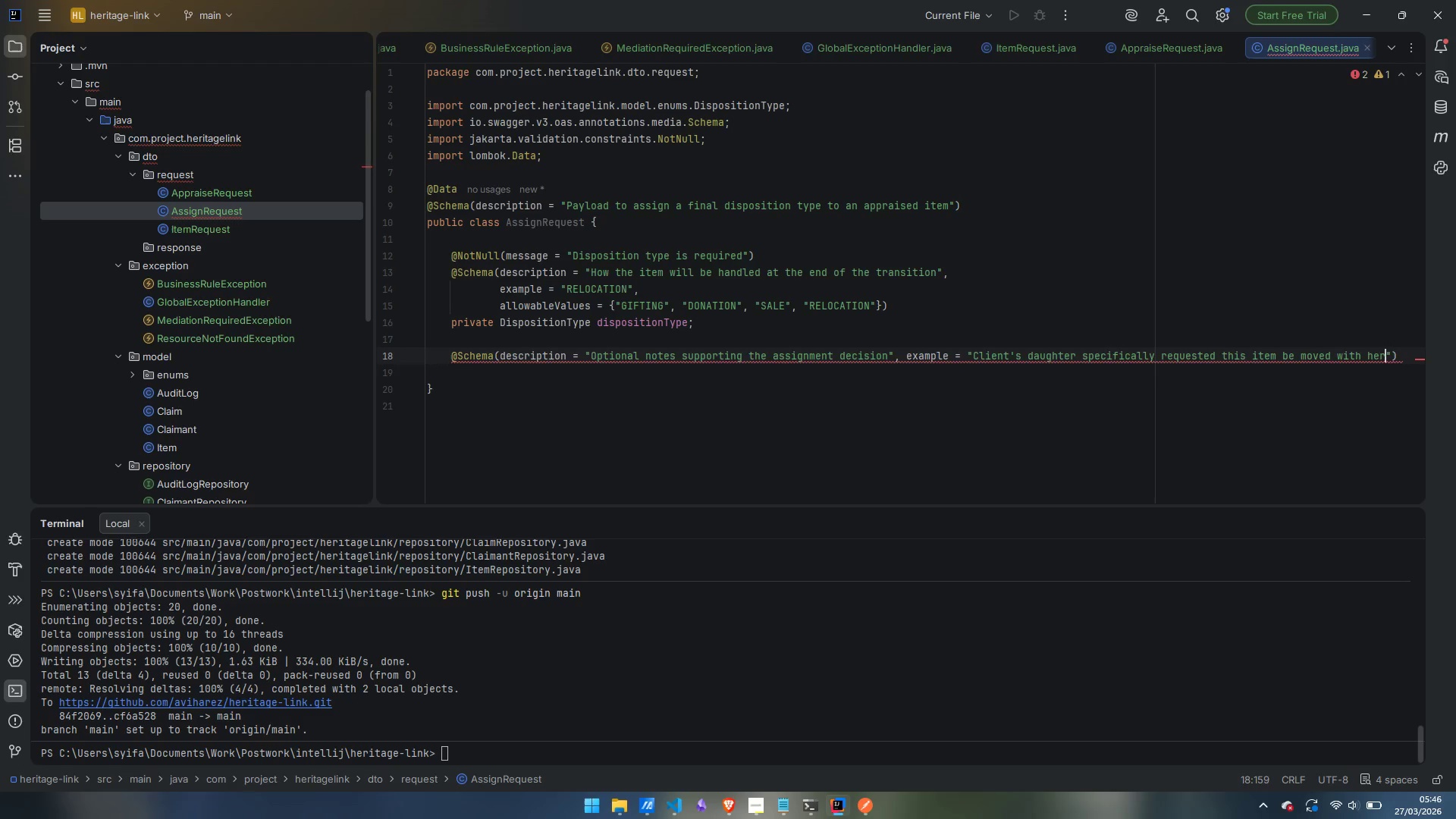 
key(ArrowRight)
 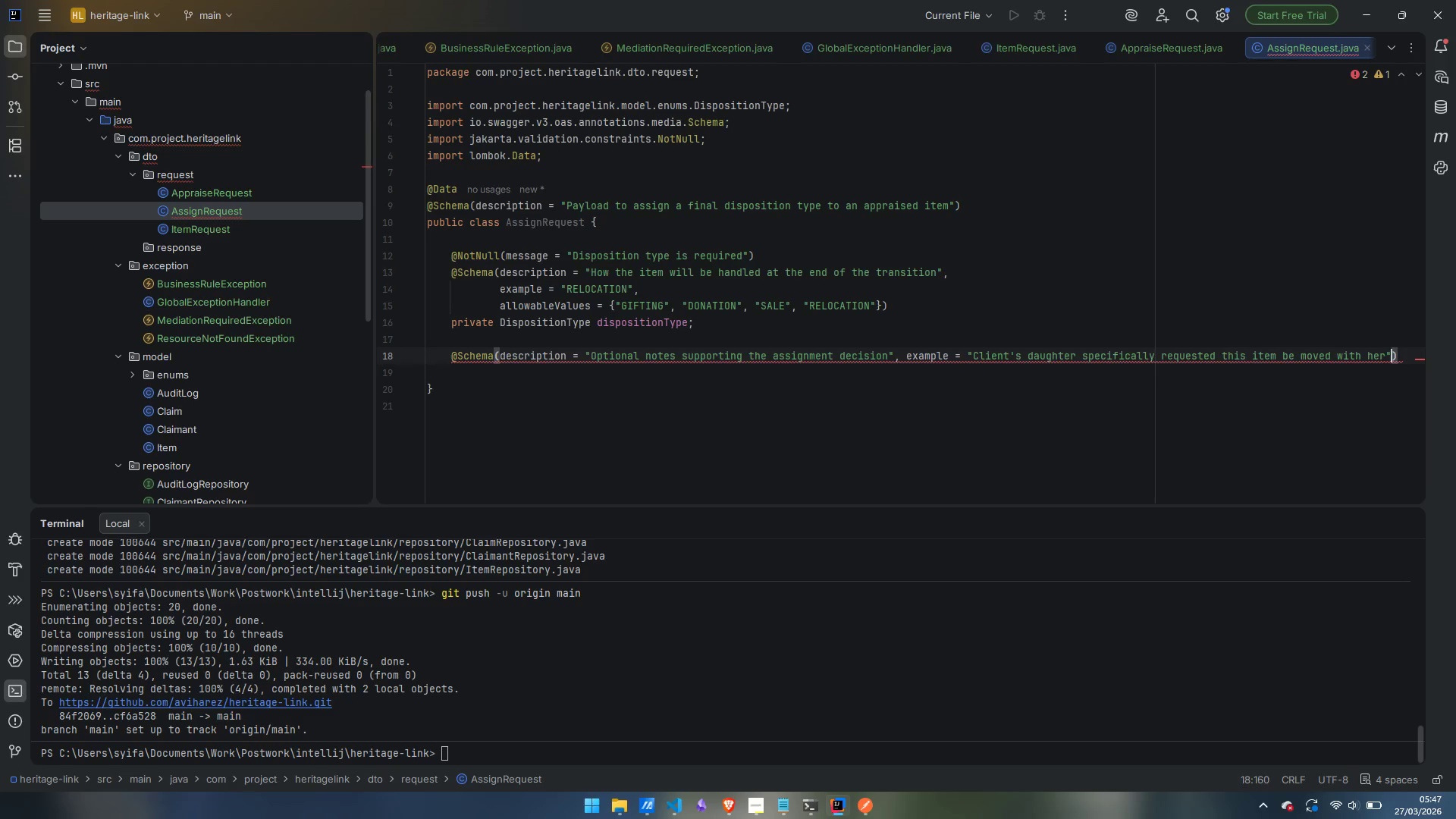 
key(ArrowRight)
 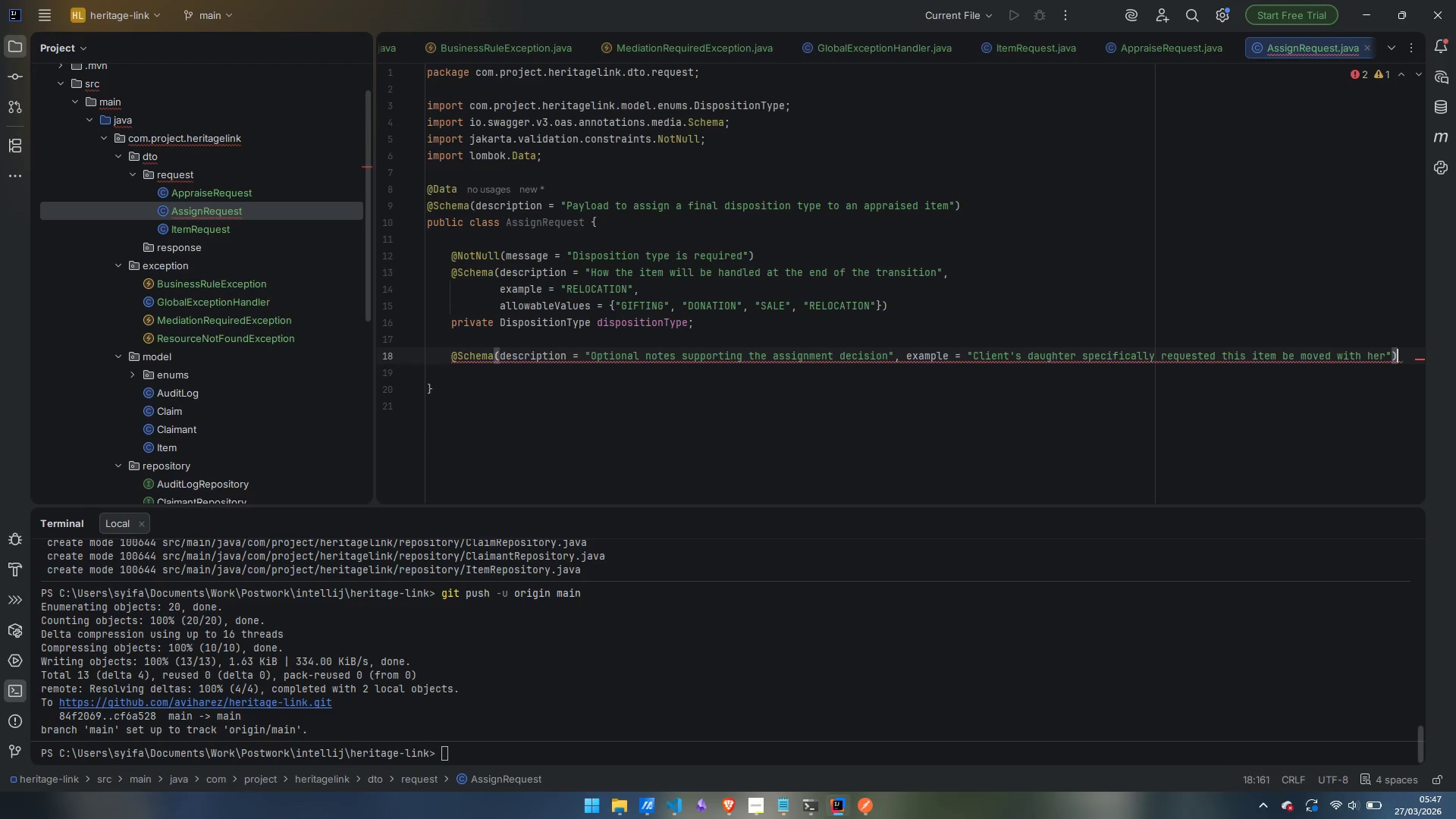 
key(Enter)
 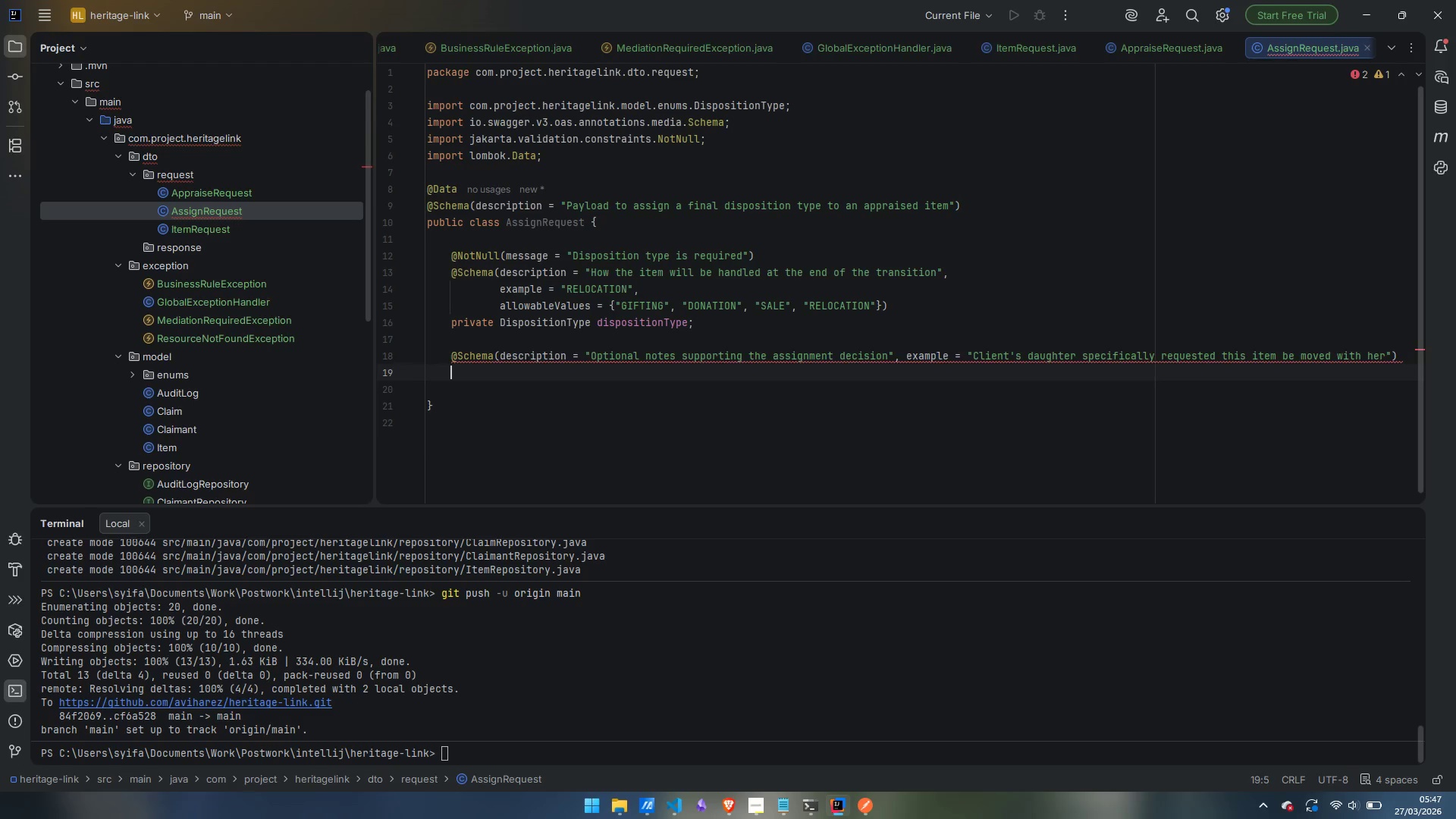 
type(private String assin)
key(Backspace)
type(gnmentNotes;)
 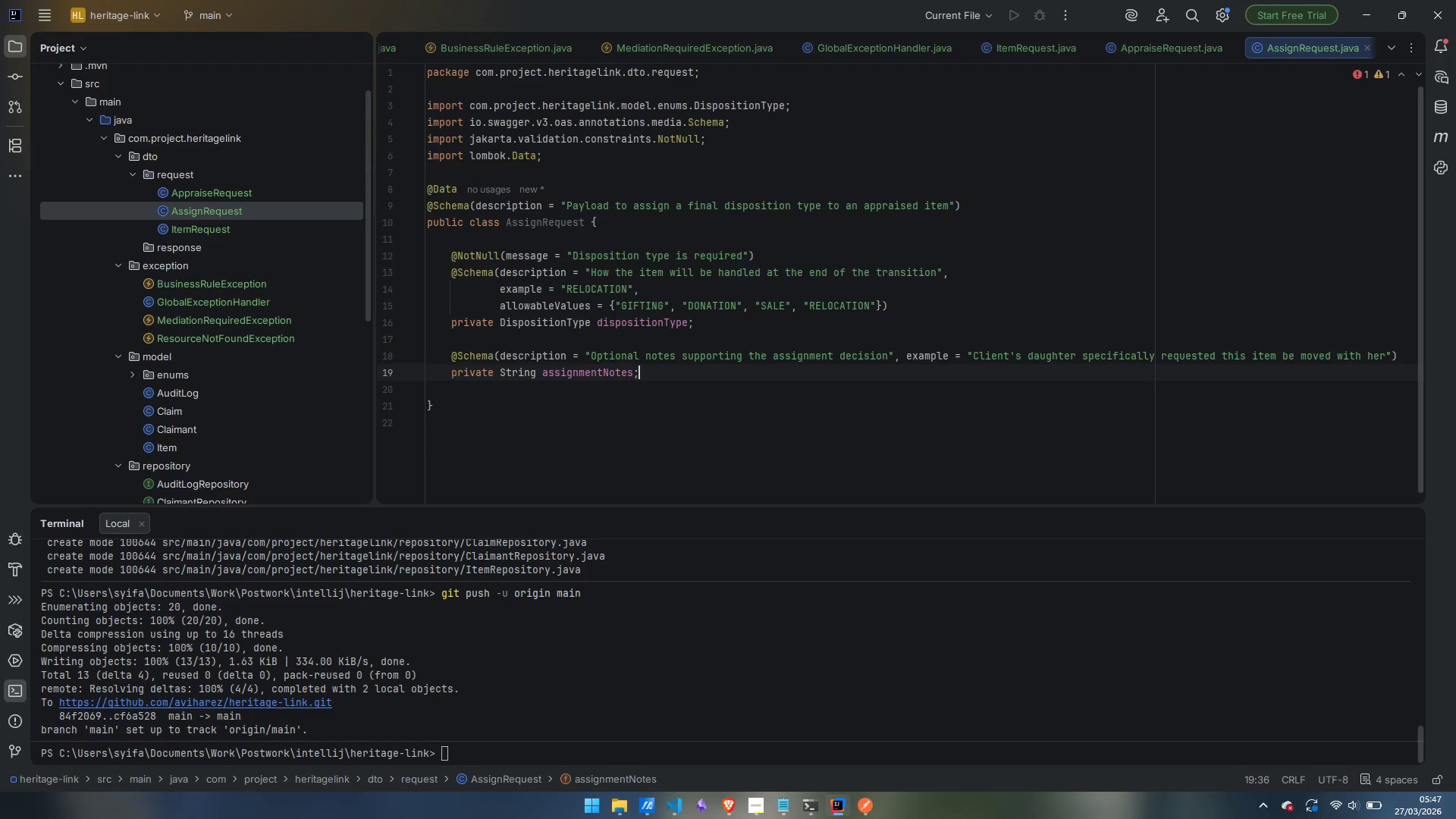 
wait(9.34)
 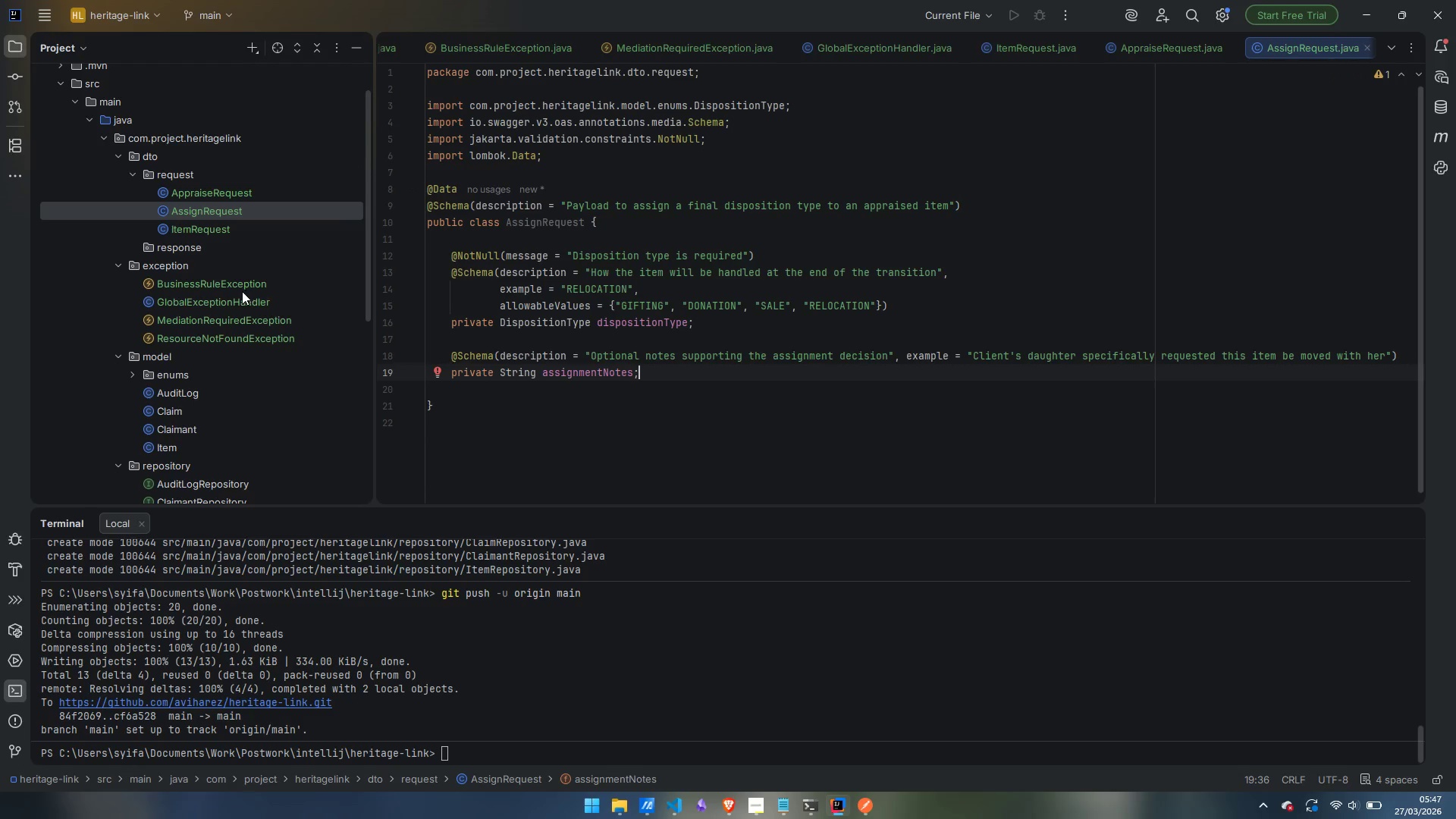 
right_click([201, 180])
 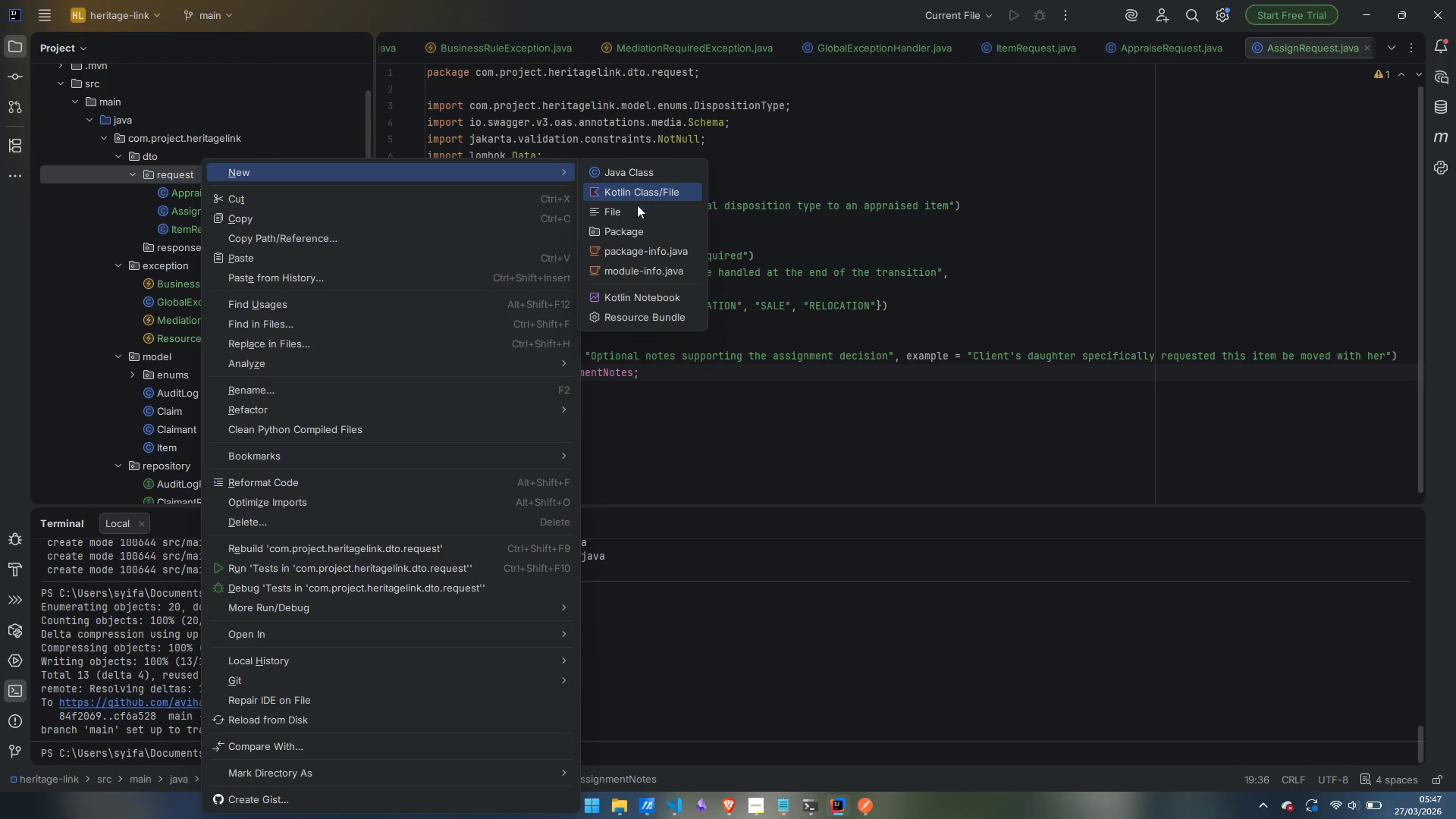 
left_click([636, 172])
 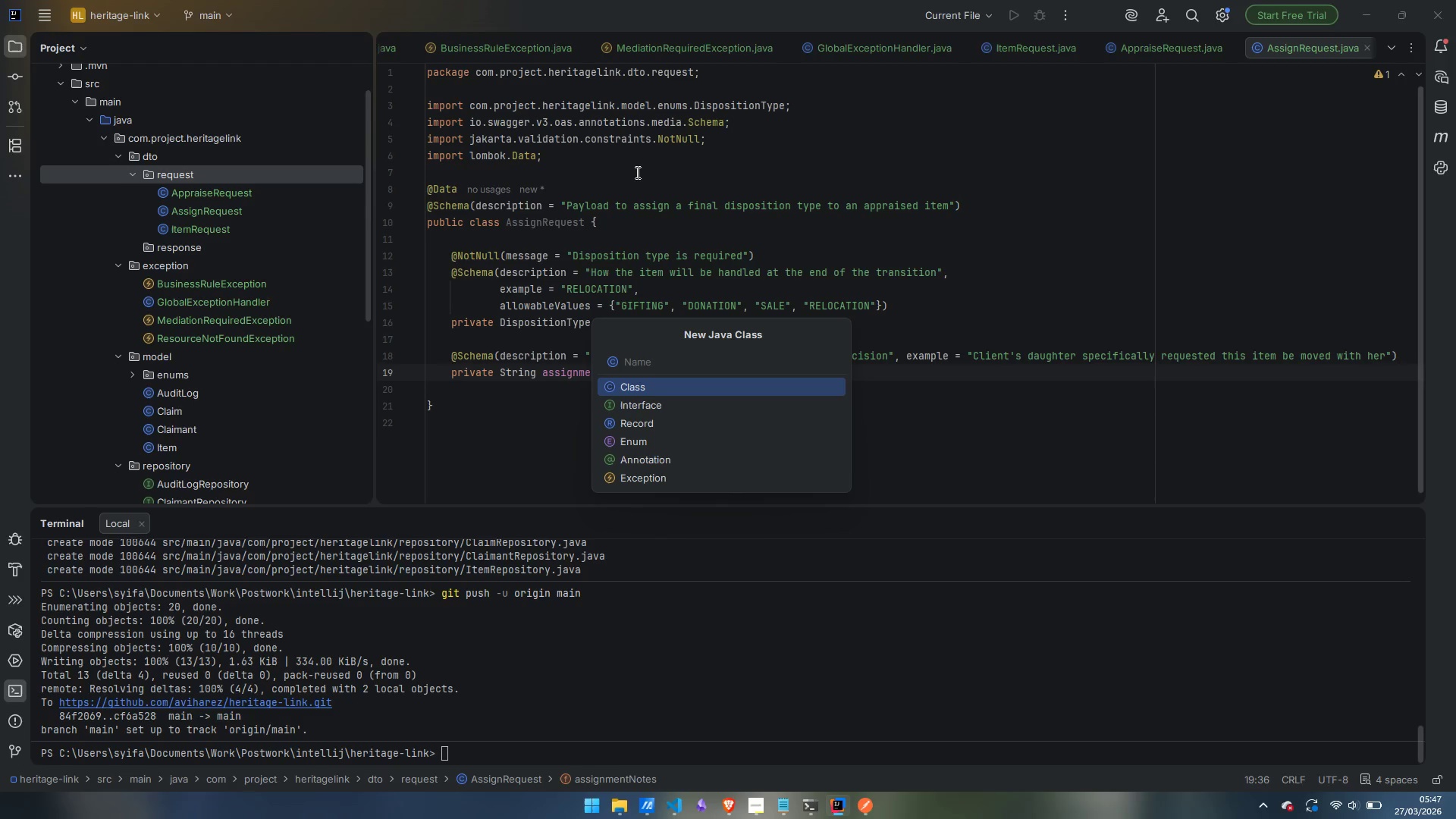 
wait(6.36)
 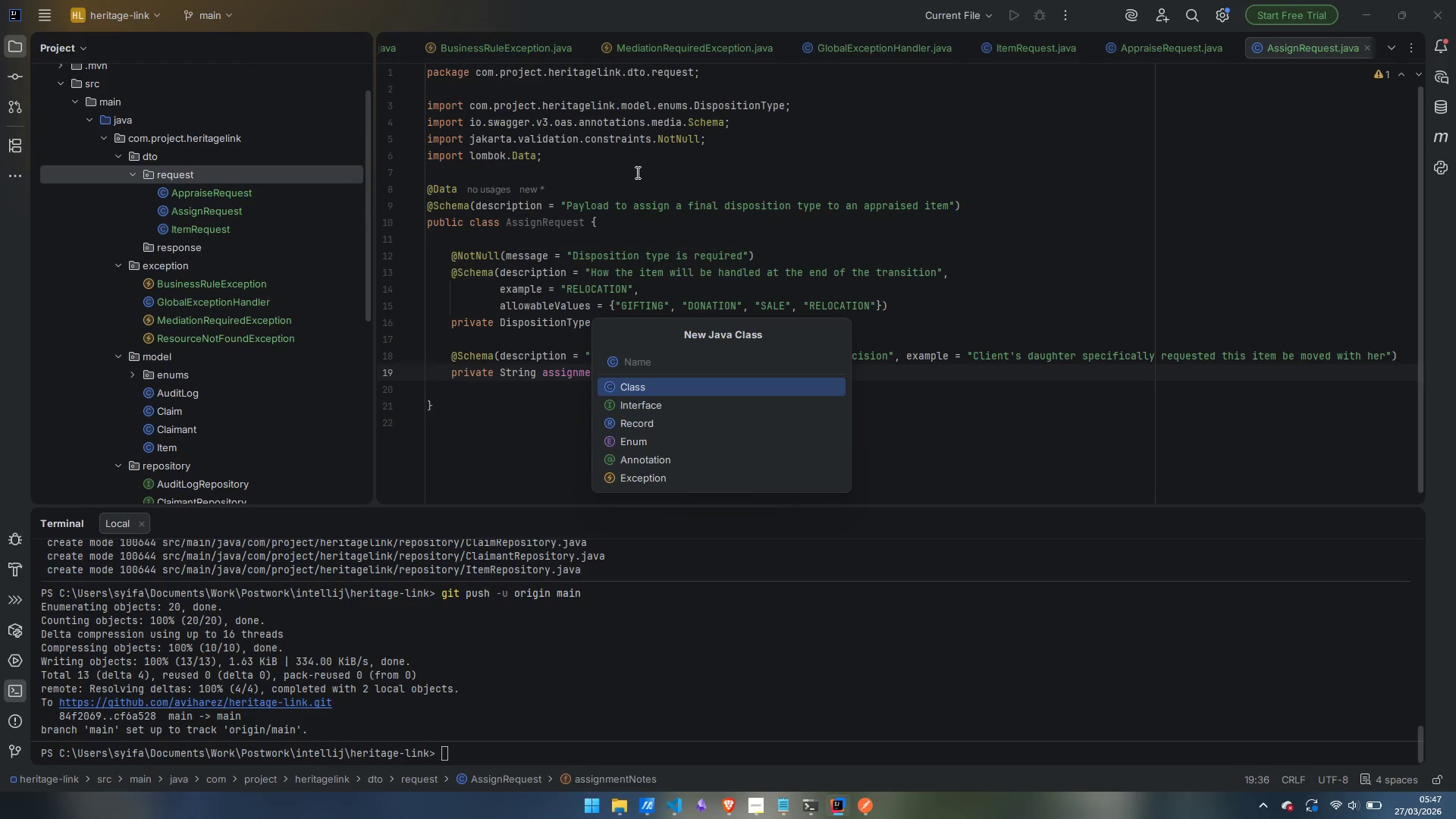 
type(ClaimantRequest)
 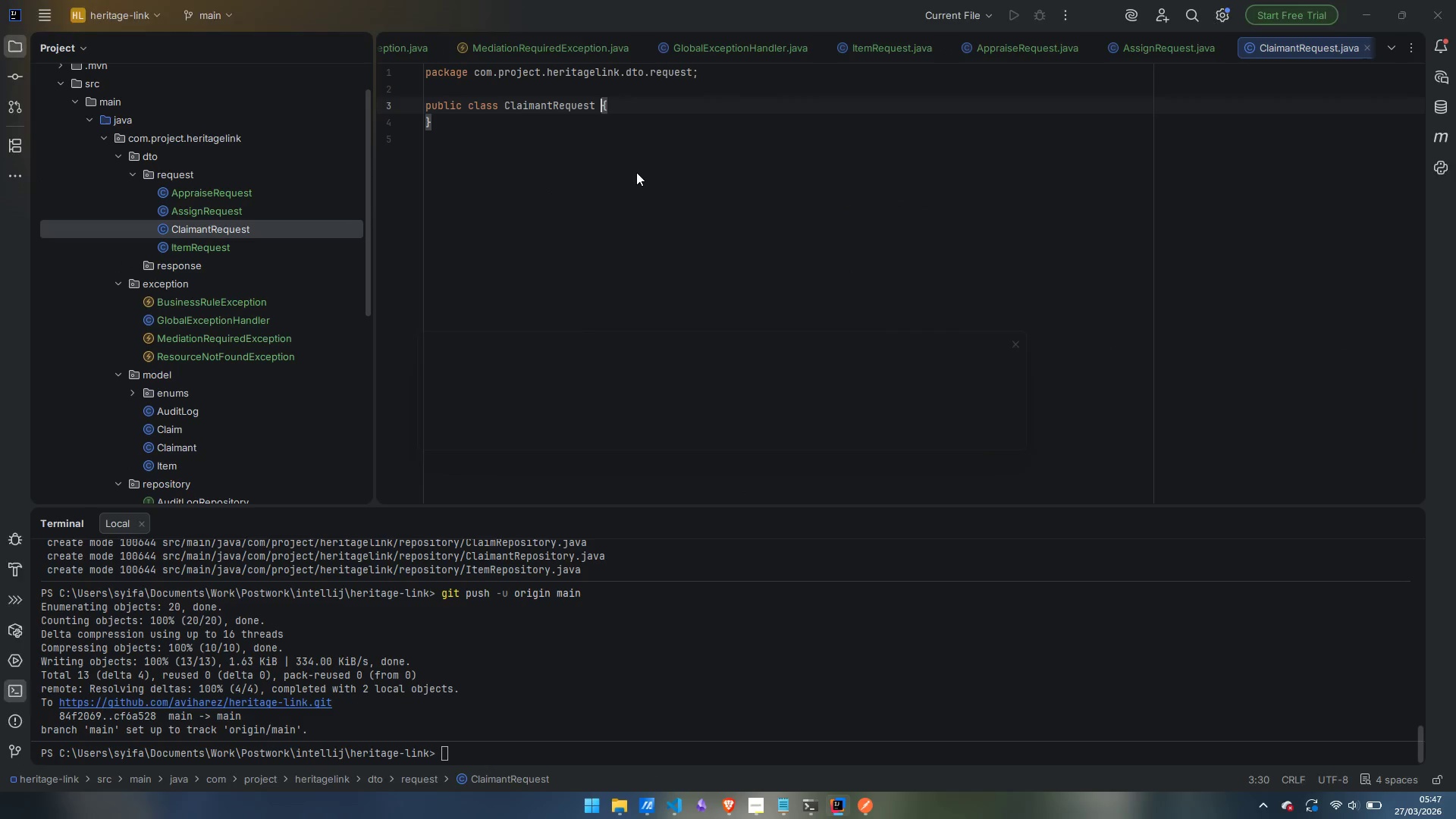 
 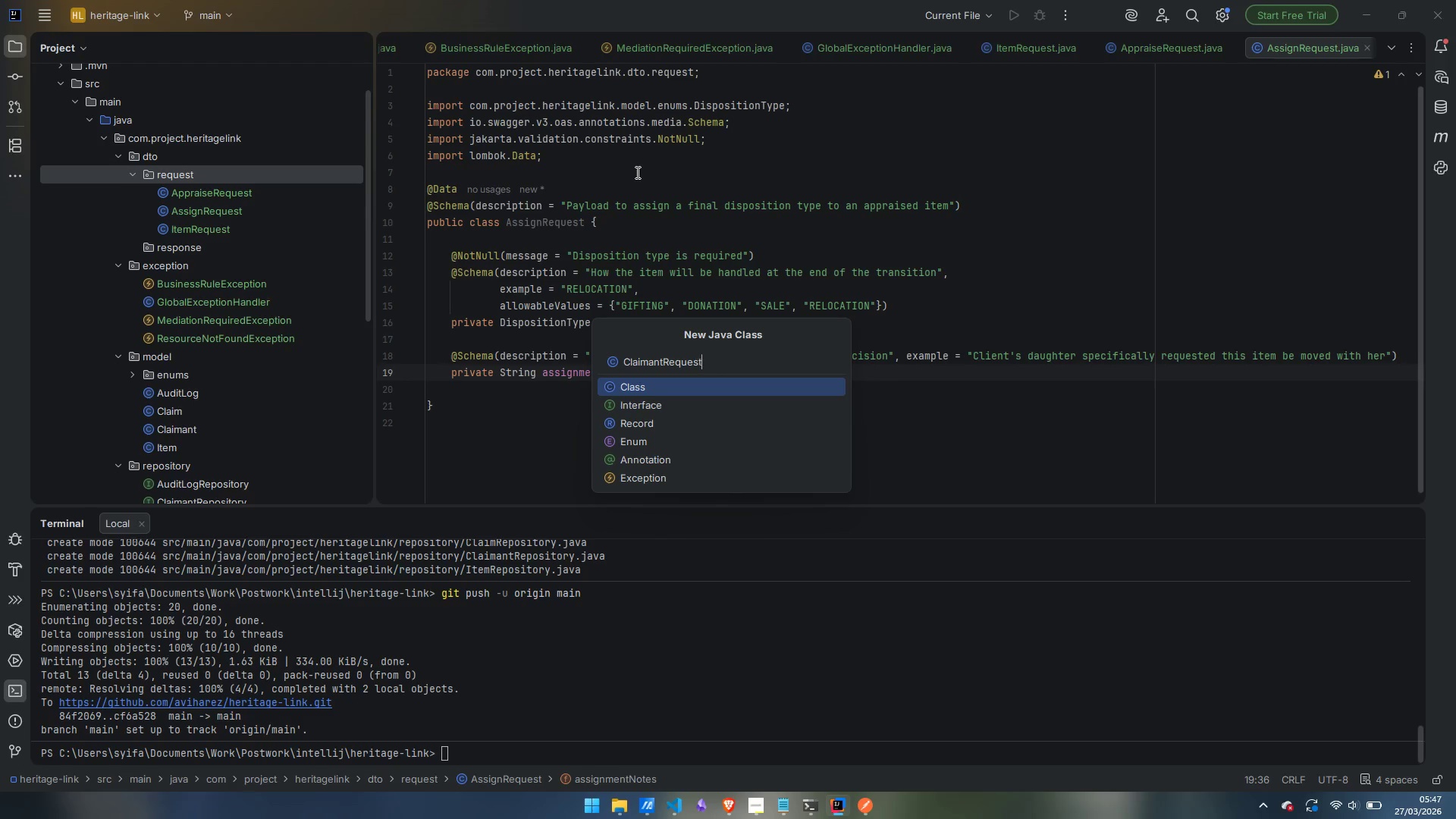 
key(Enter)
 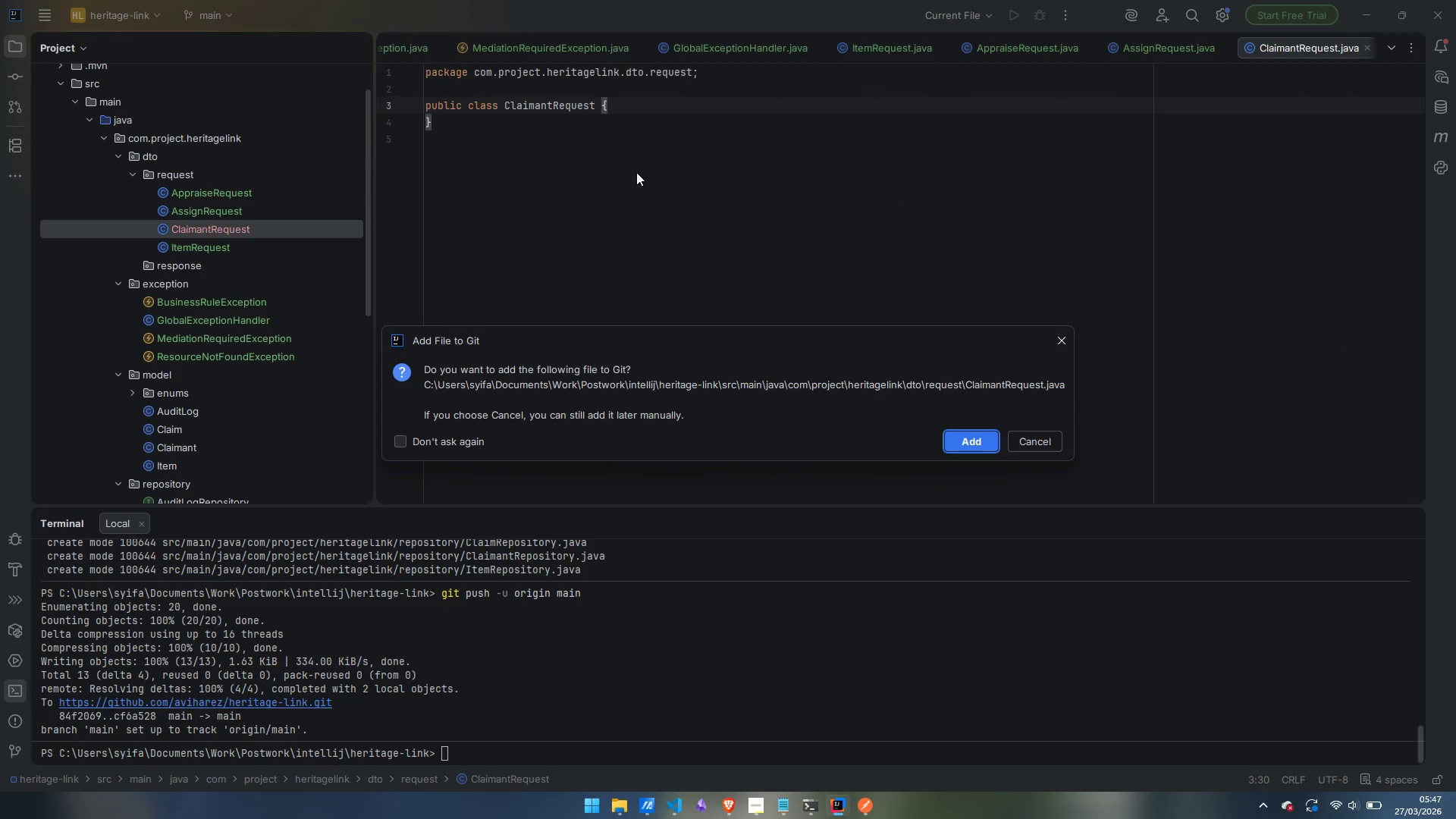 
key(Enter)
 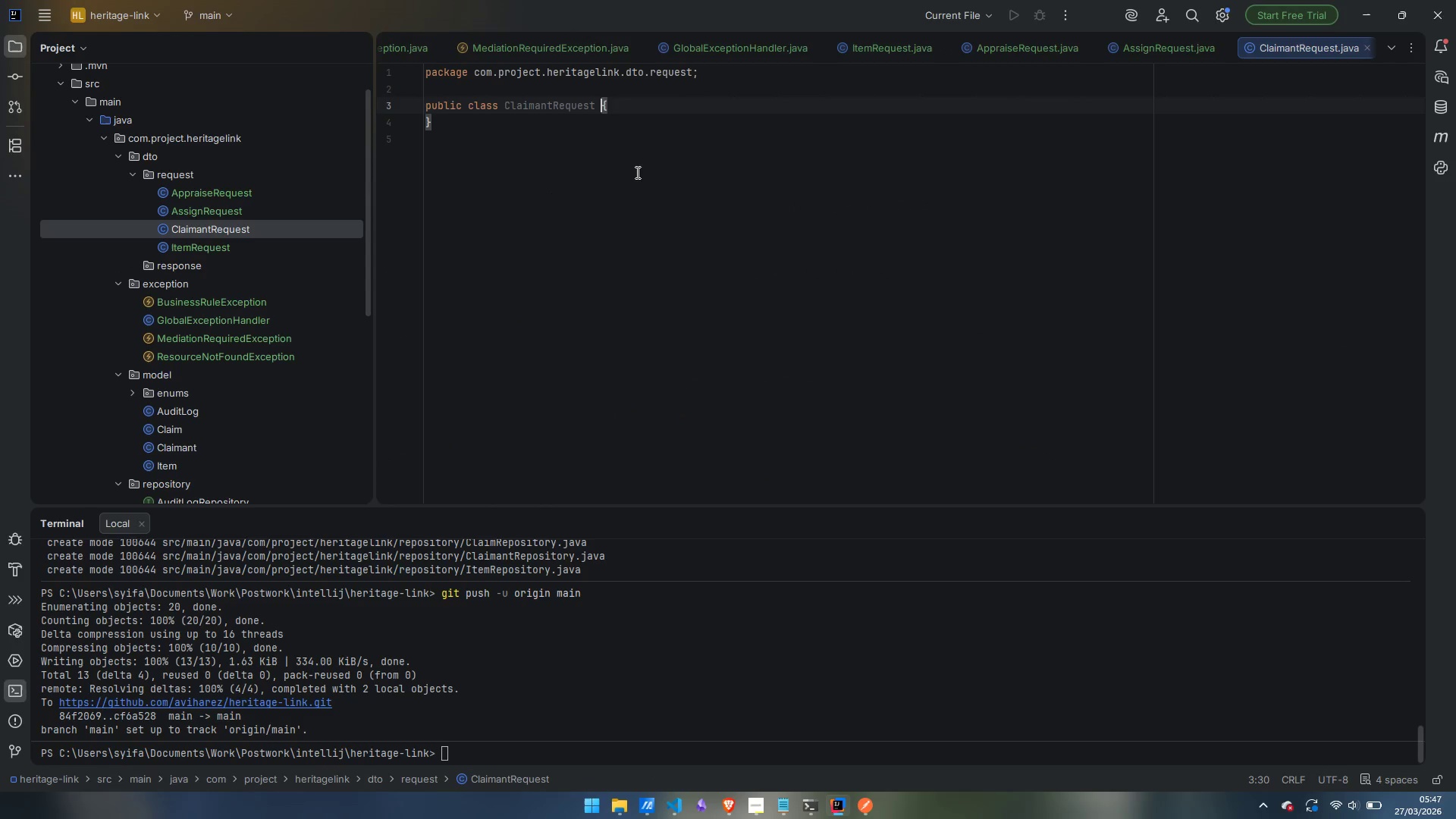 
key(ArrowUp)
 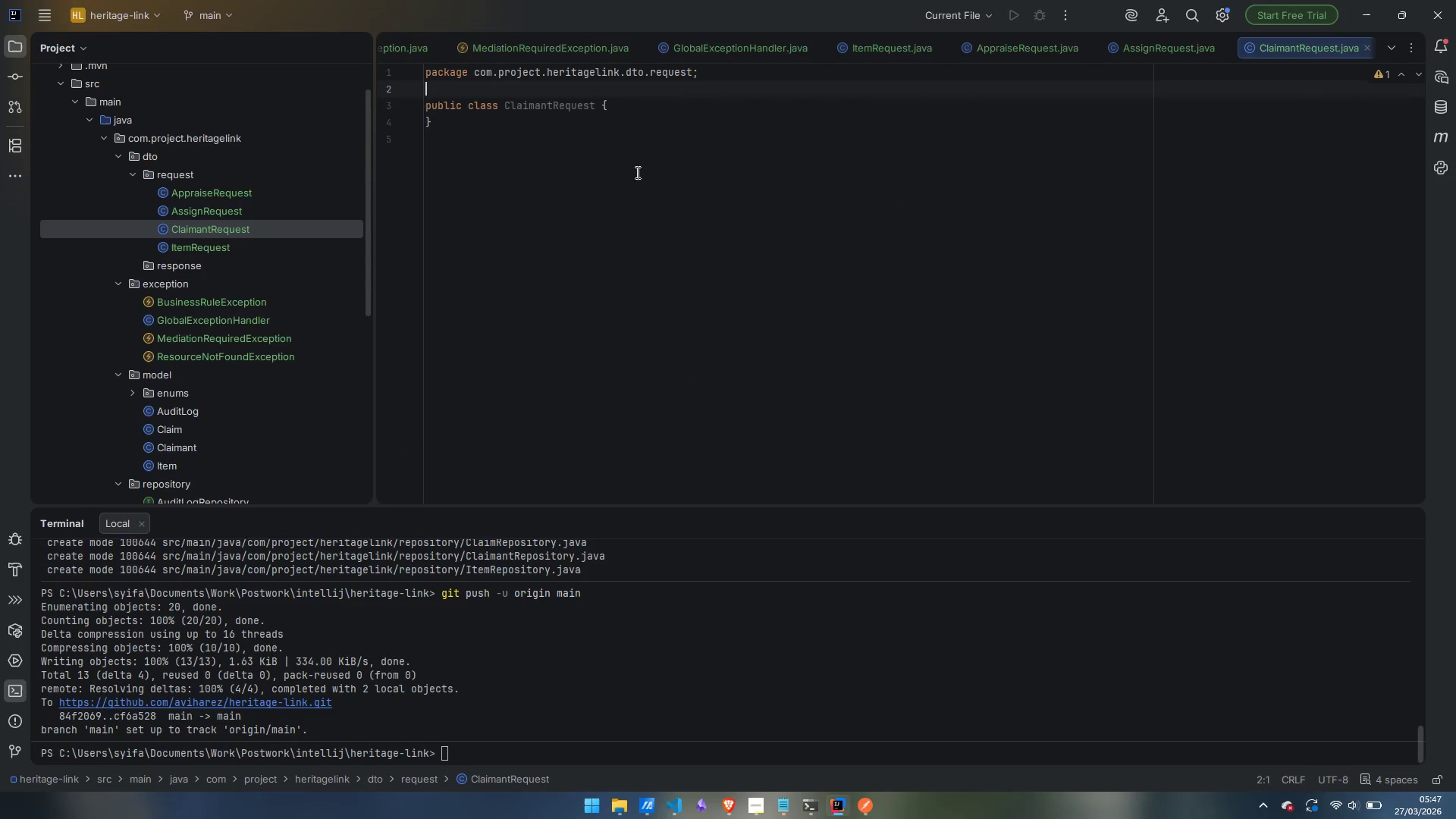 
key(Enter)
 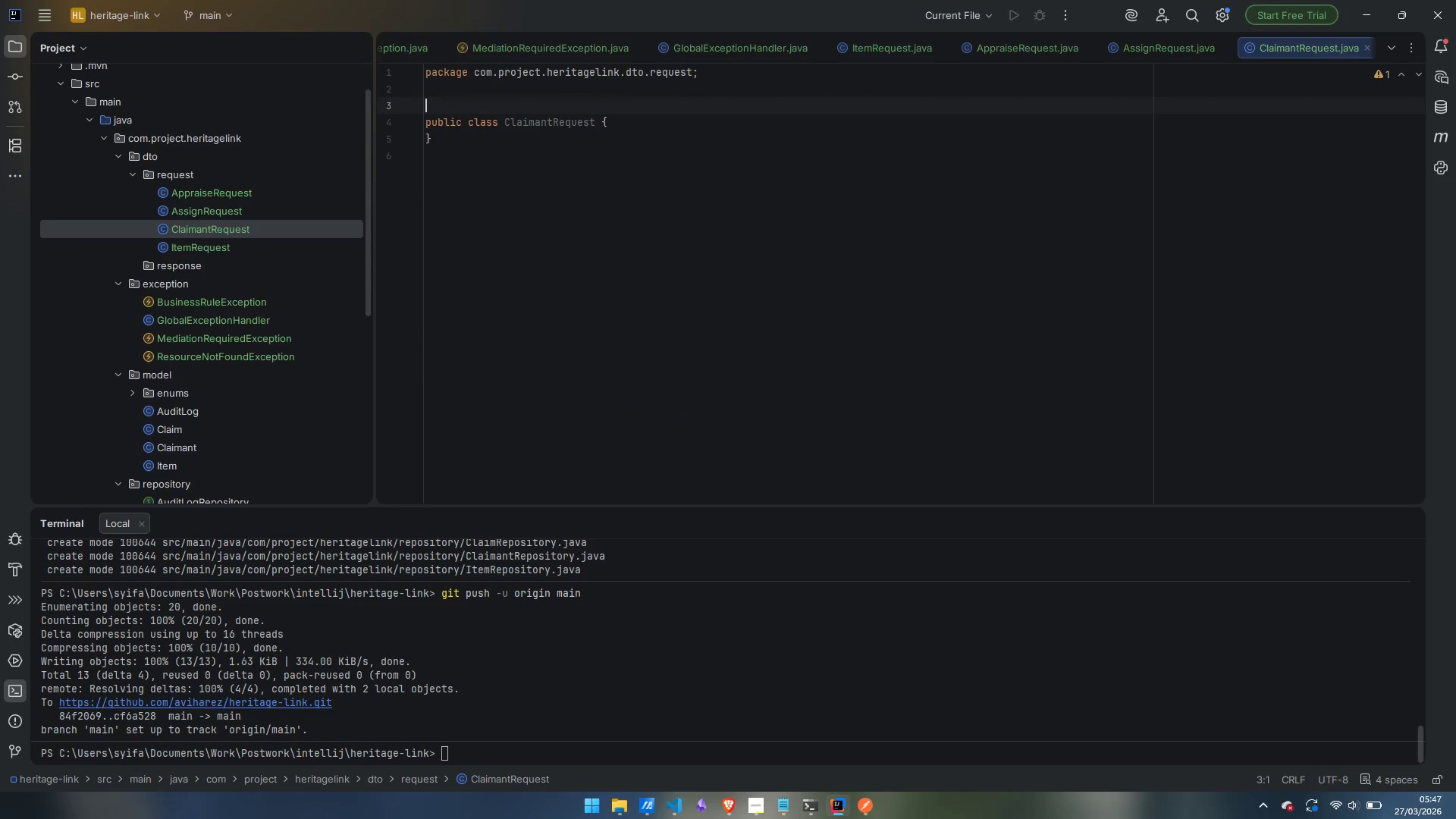 
type(@Data)
 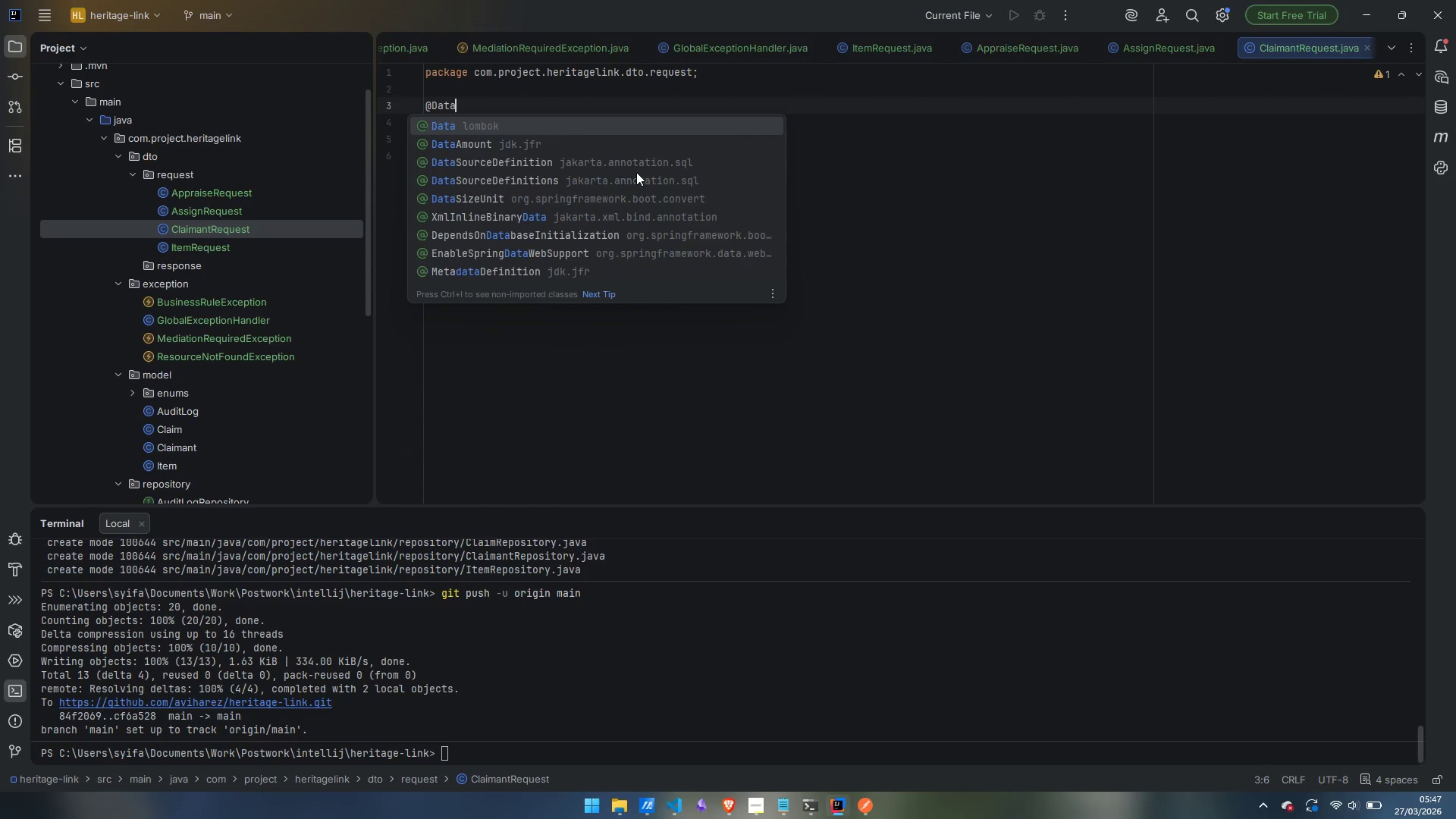 
key(Enter)
 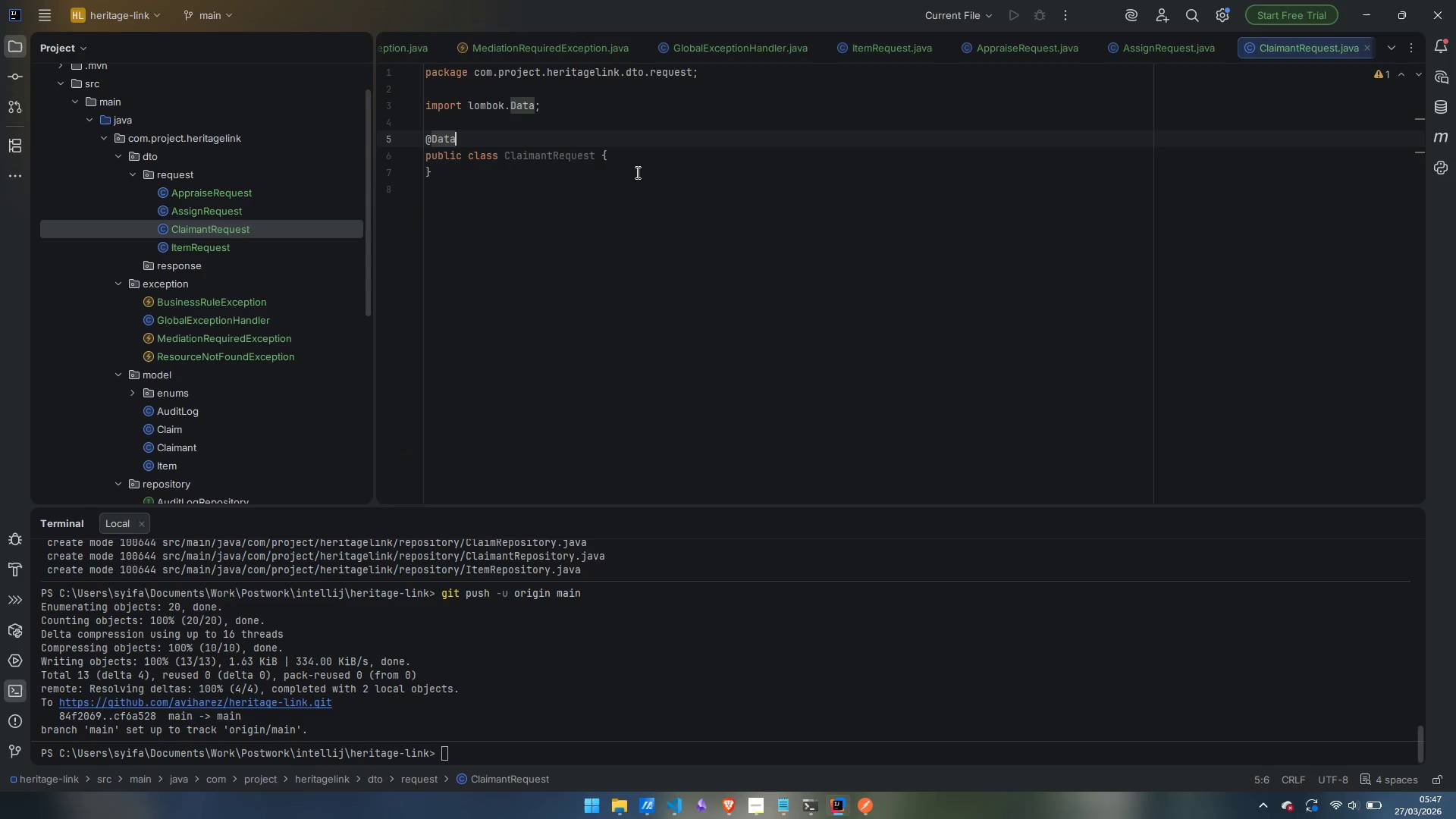 
key(Enter)
 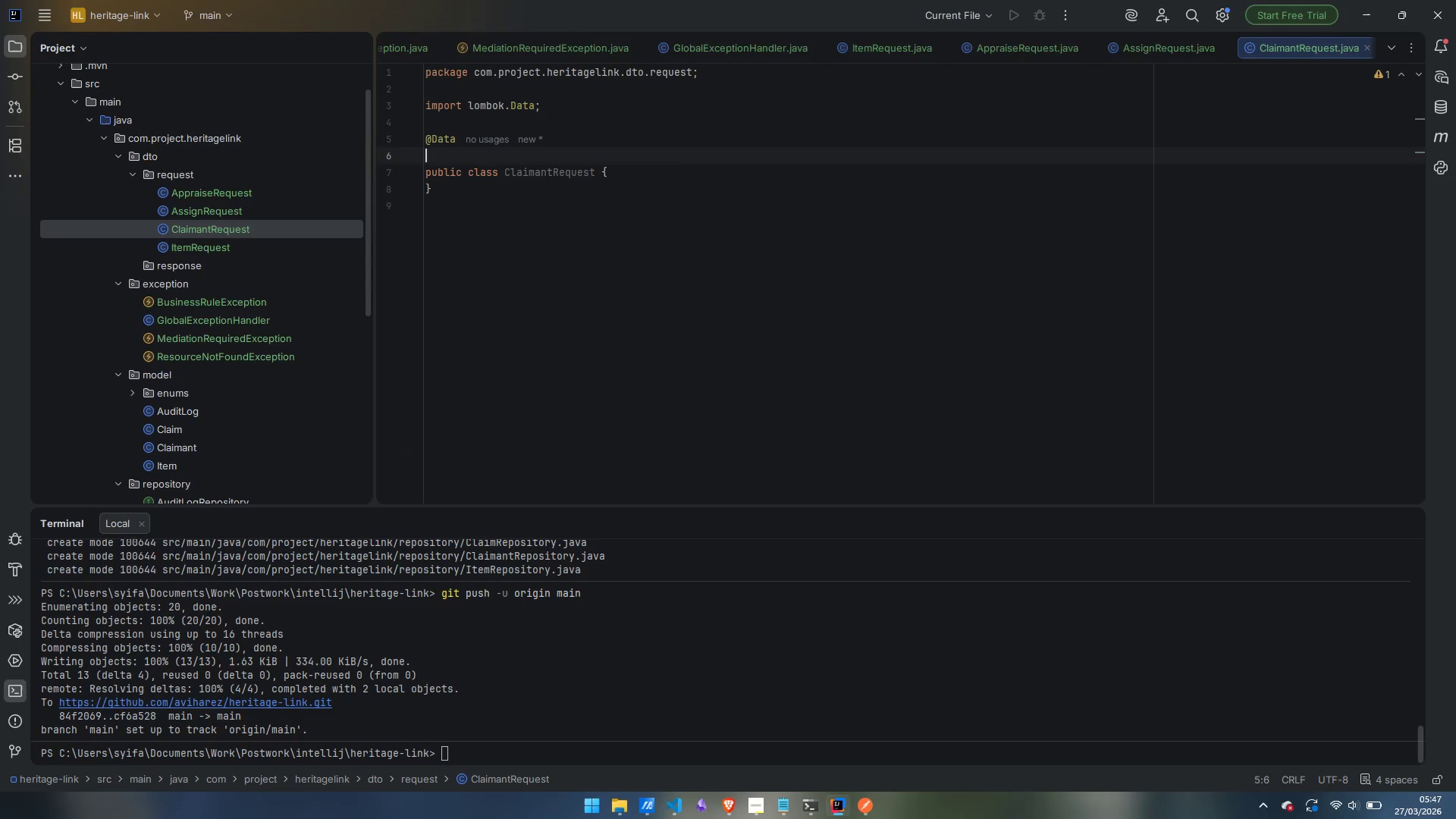 
type(@Schema)
 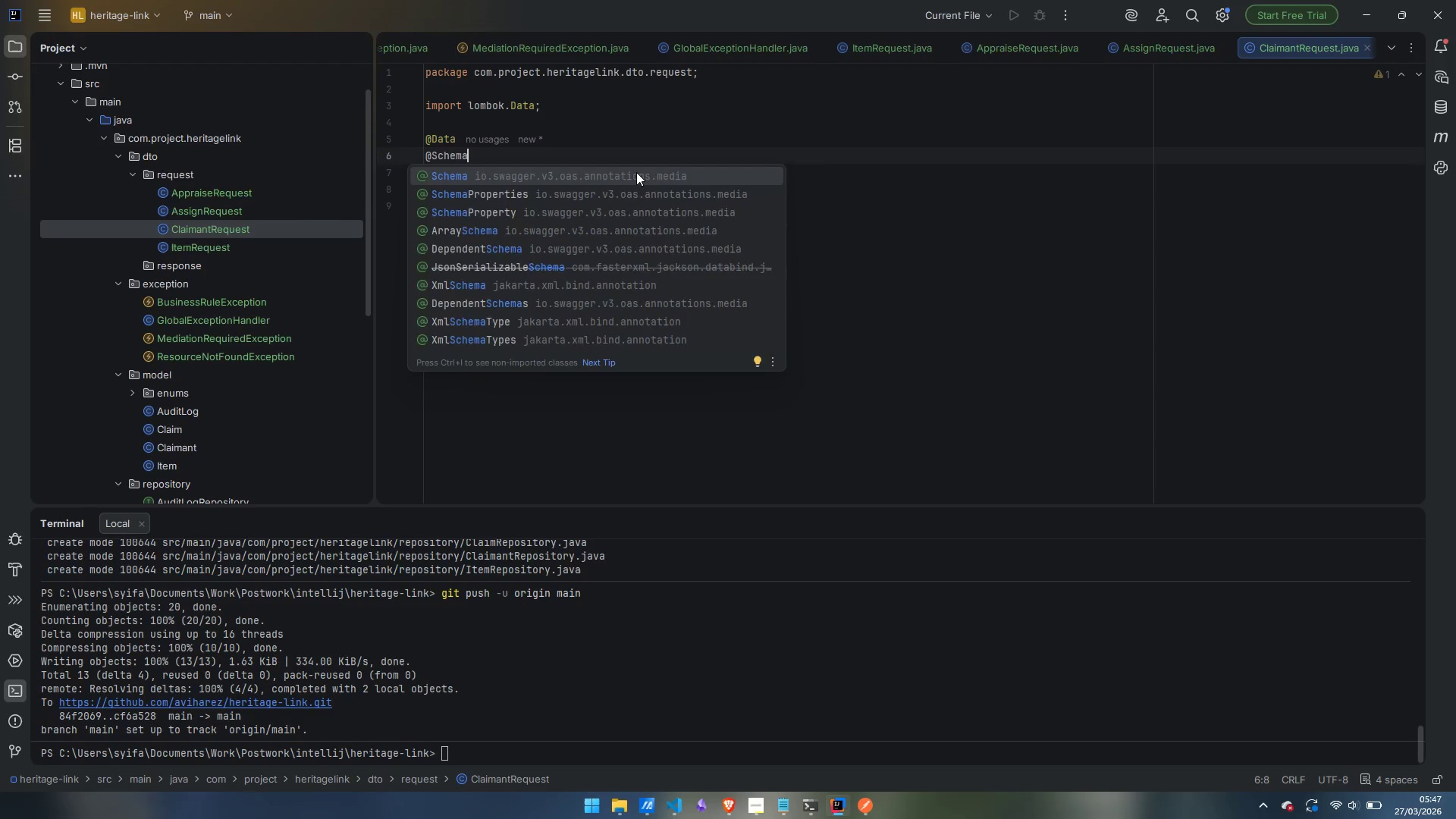 
key(Enter)
 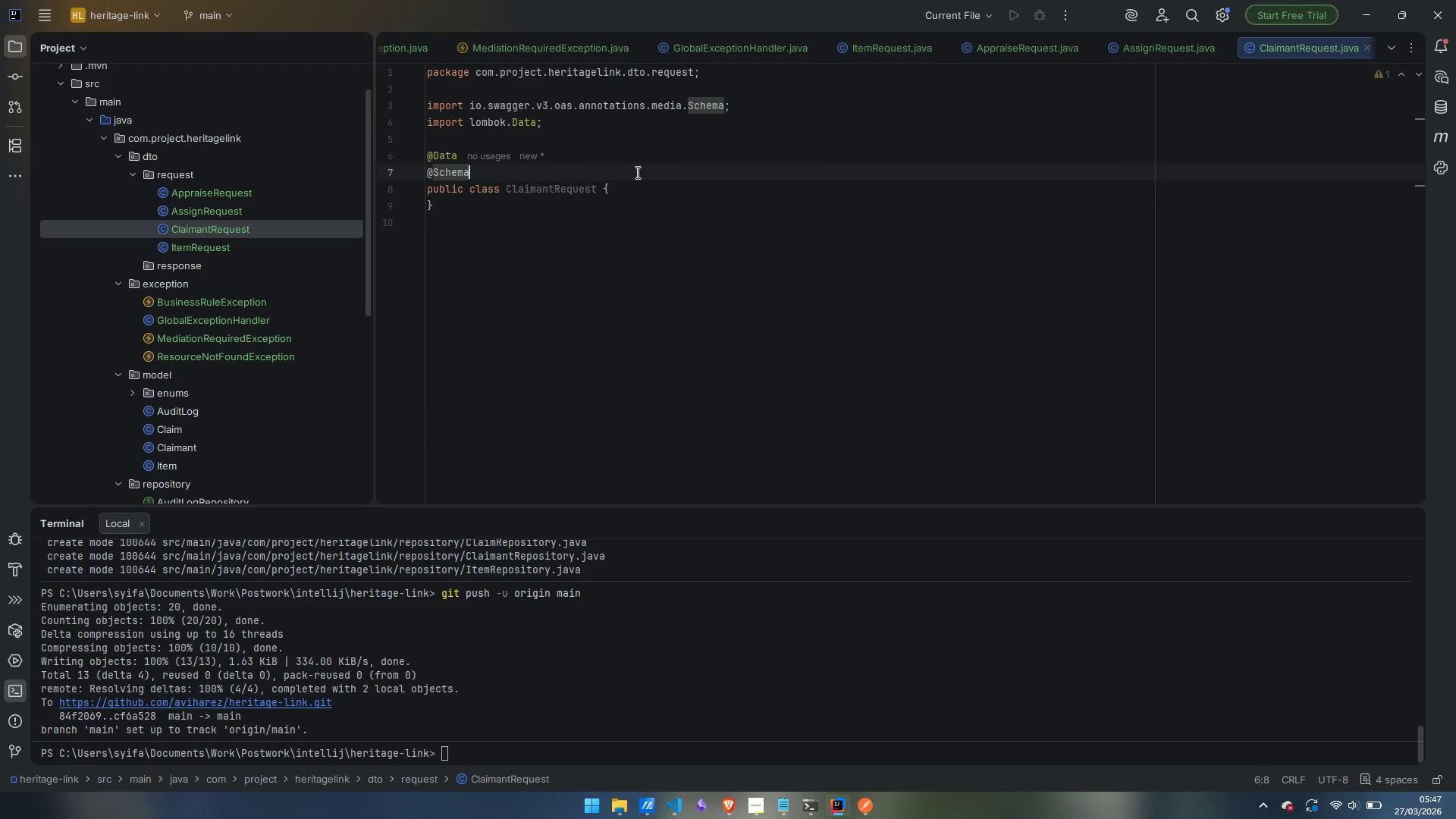 
type((description = "Payload to req)
key(Backspace)
type(gister a family member or beneficiary as laim)
 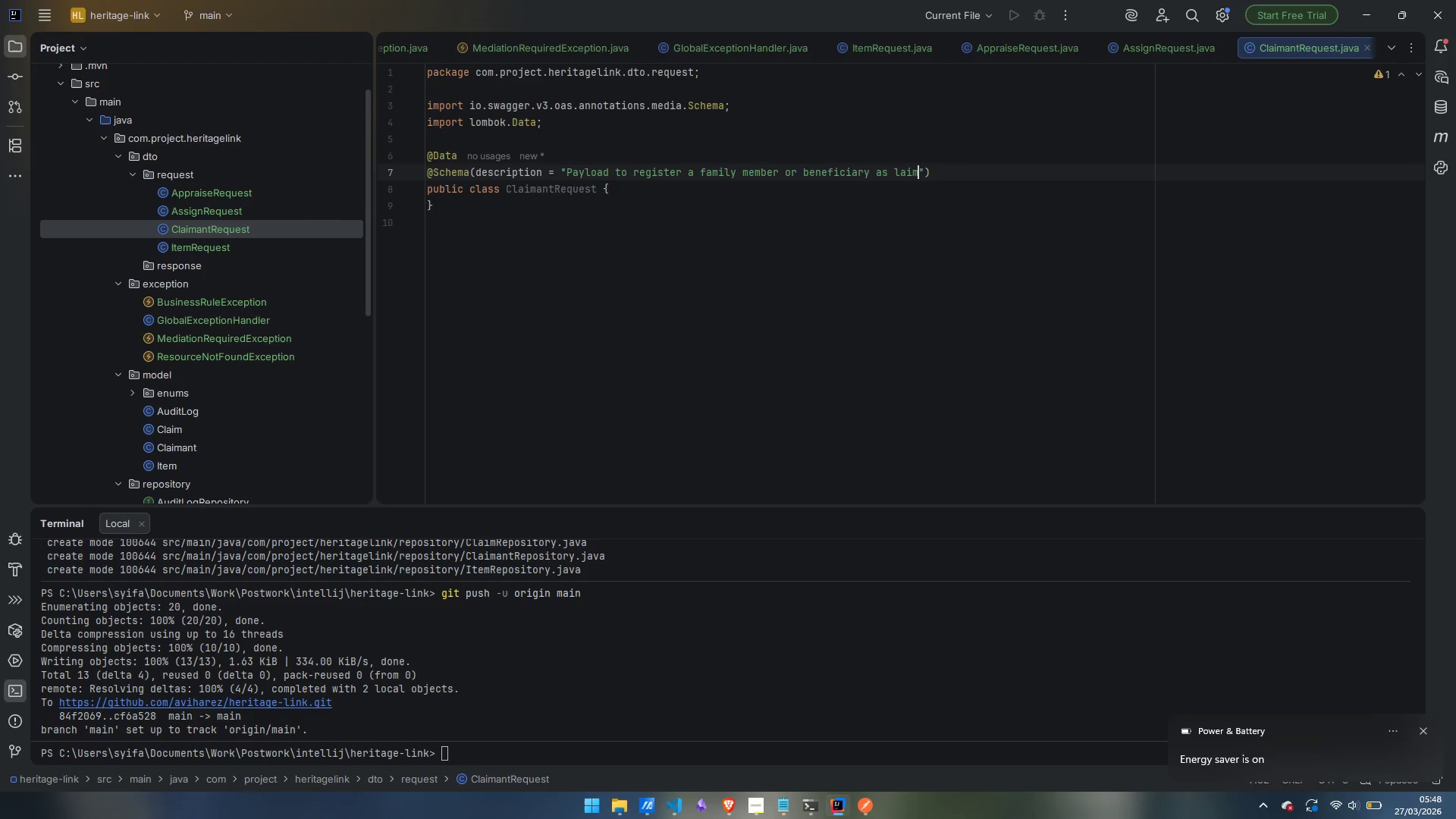 
key(Control+ArrowLeft)
 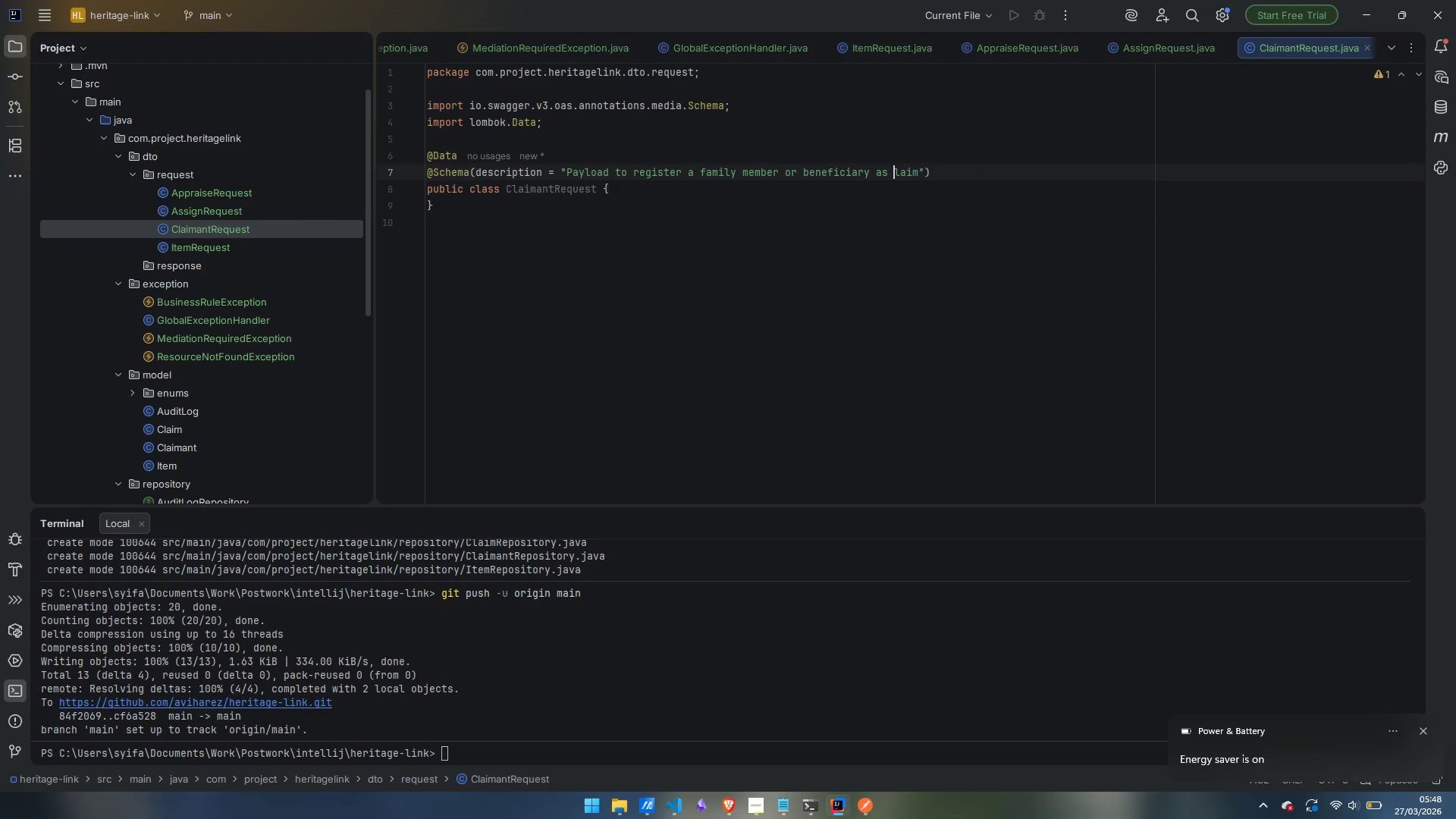 
key(C)
 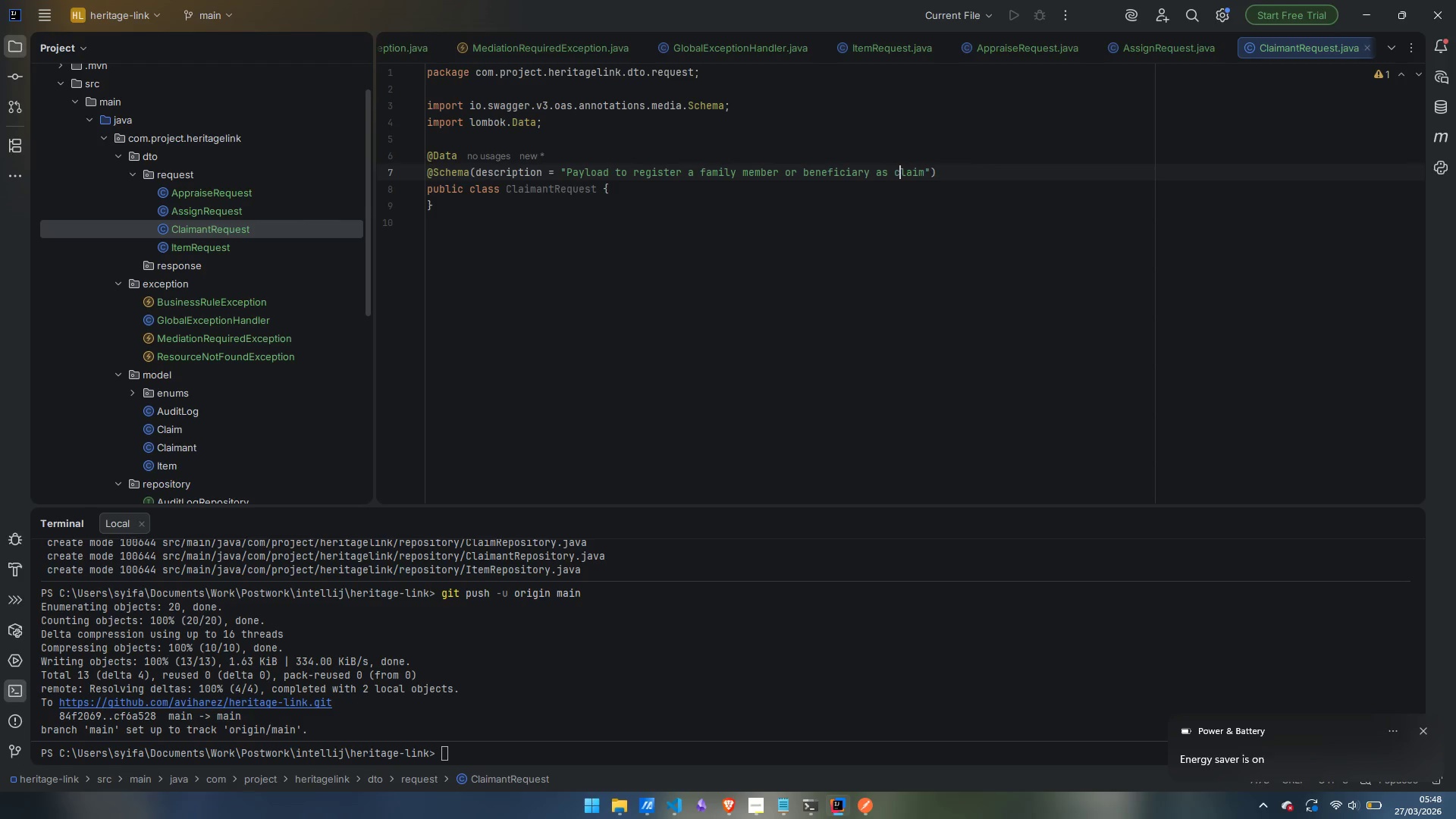 
key(Control+ControlLeft)
 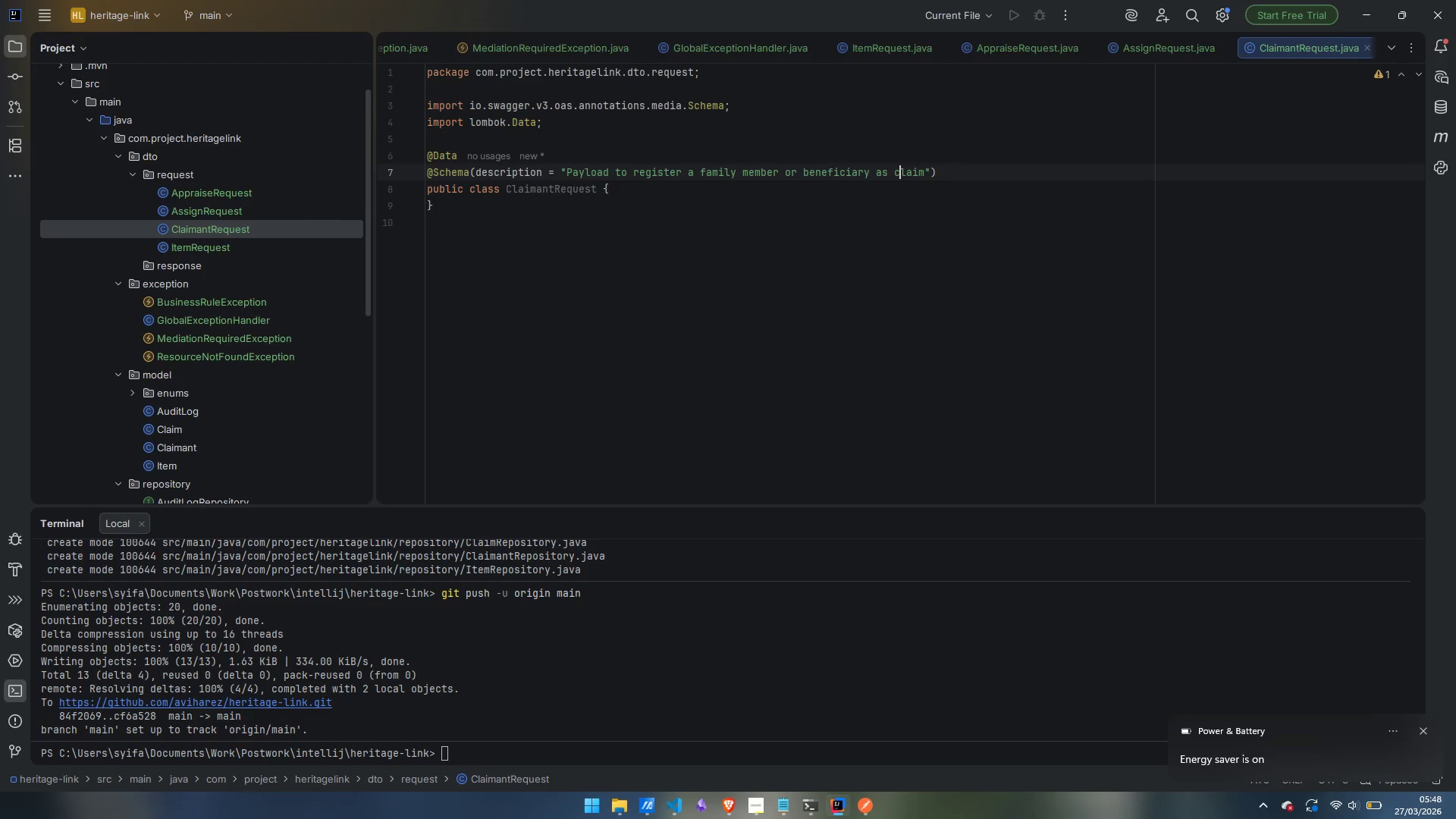 
key(Control+ArrowRight)
 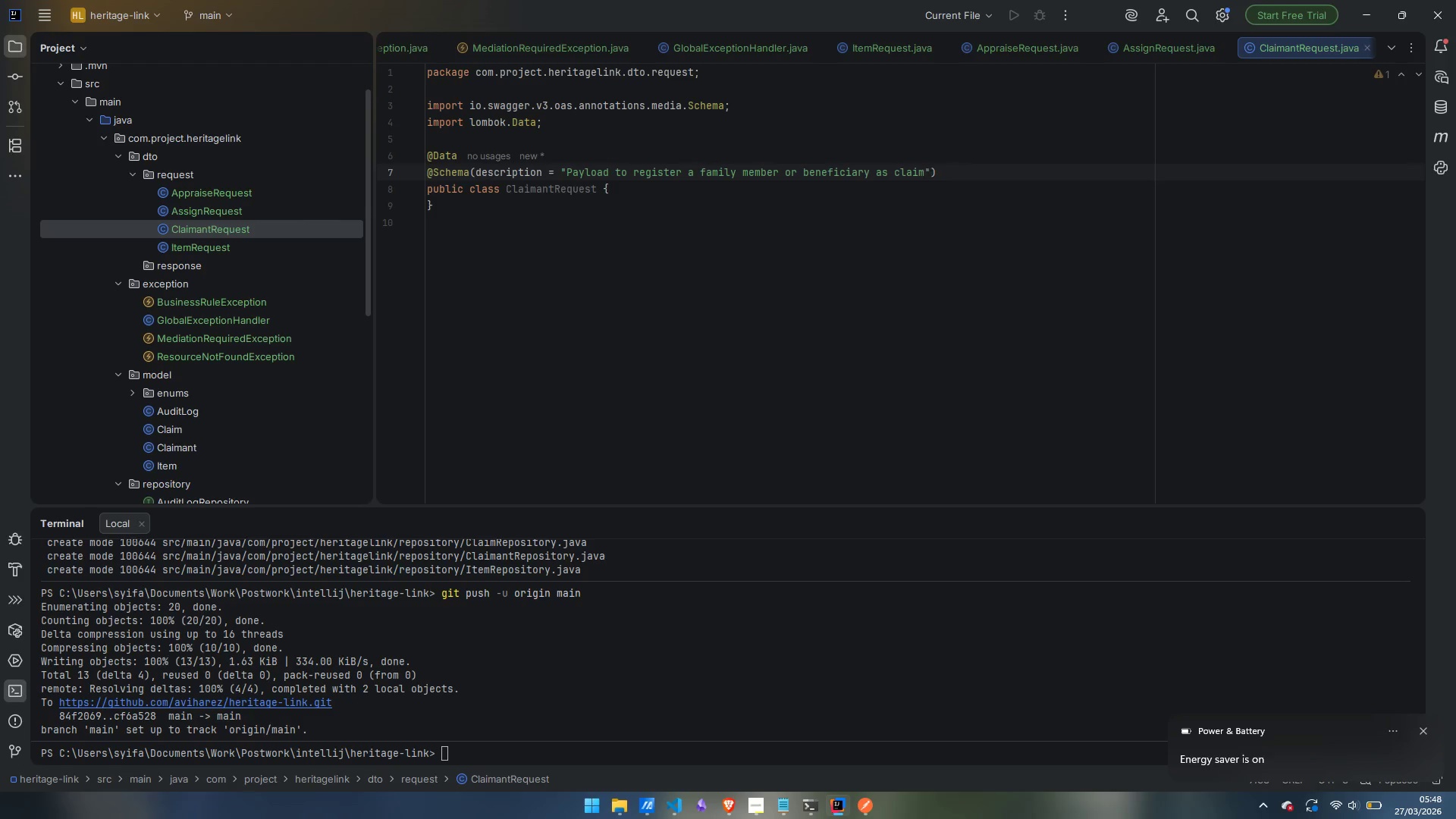 
type(ant)
 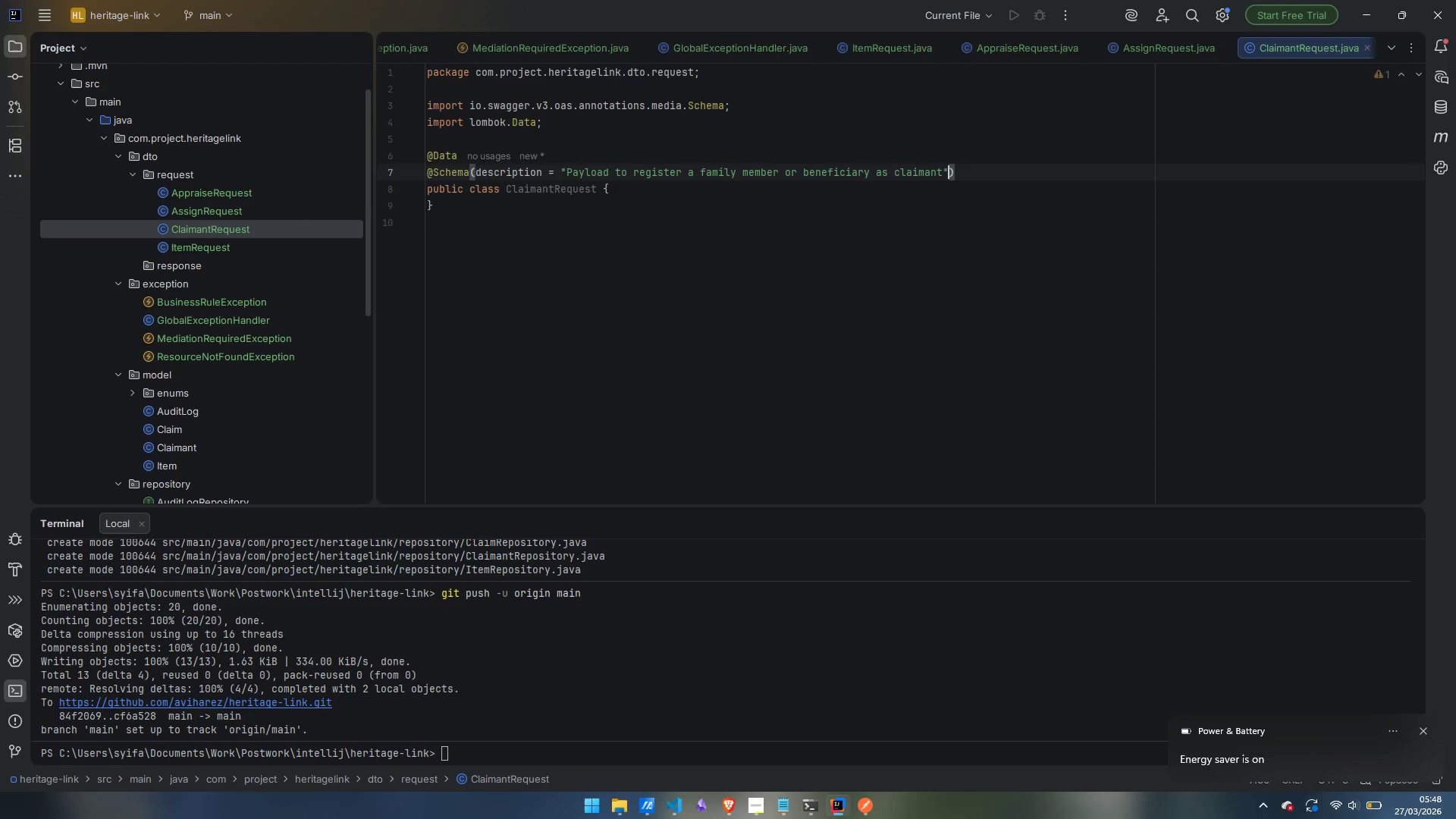 
key(ArrowRight)
 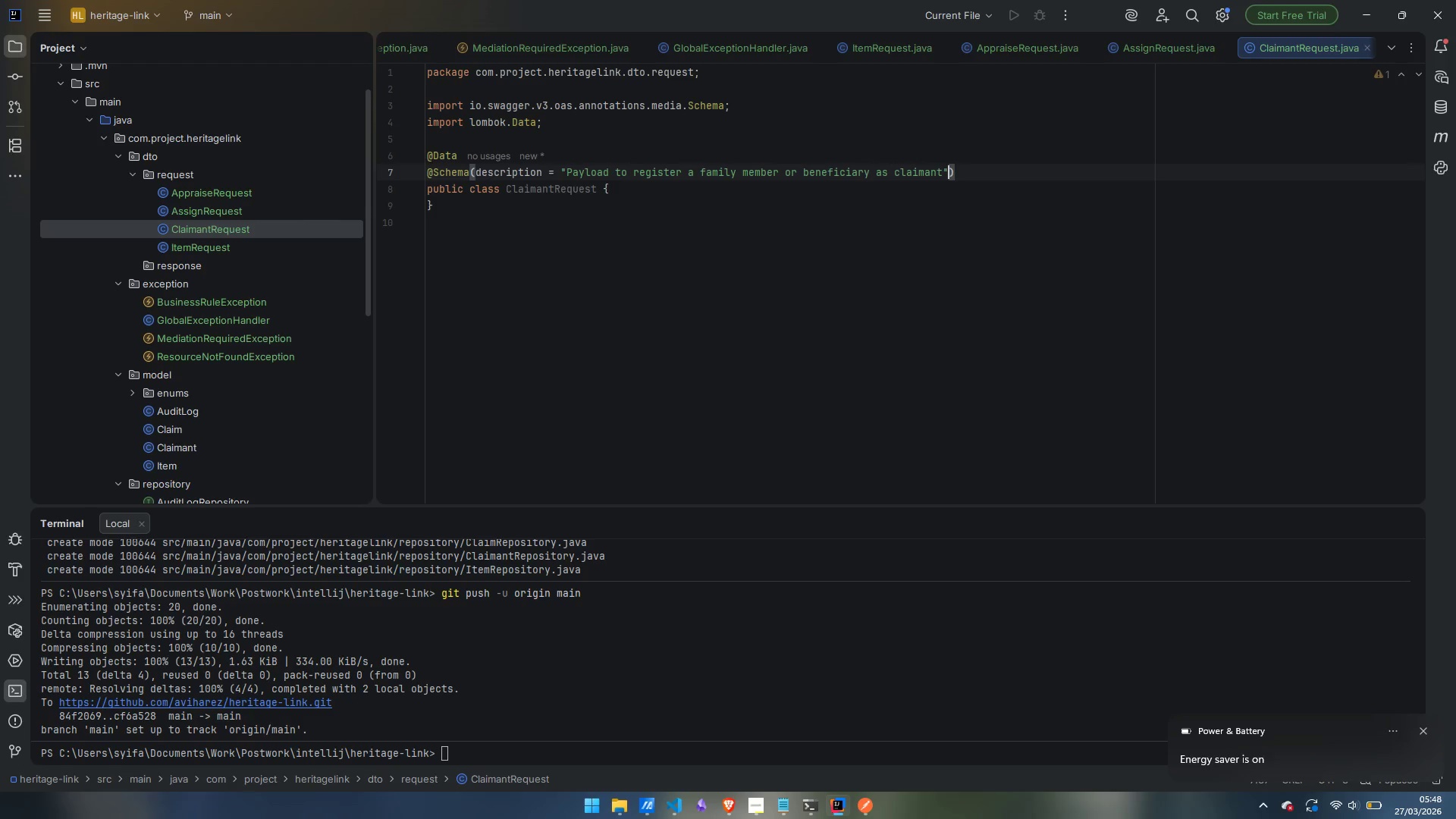 
key(ArrowRight)
 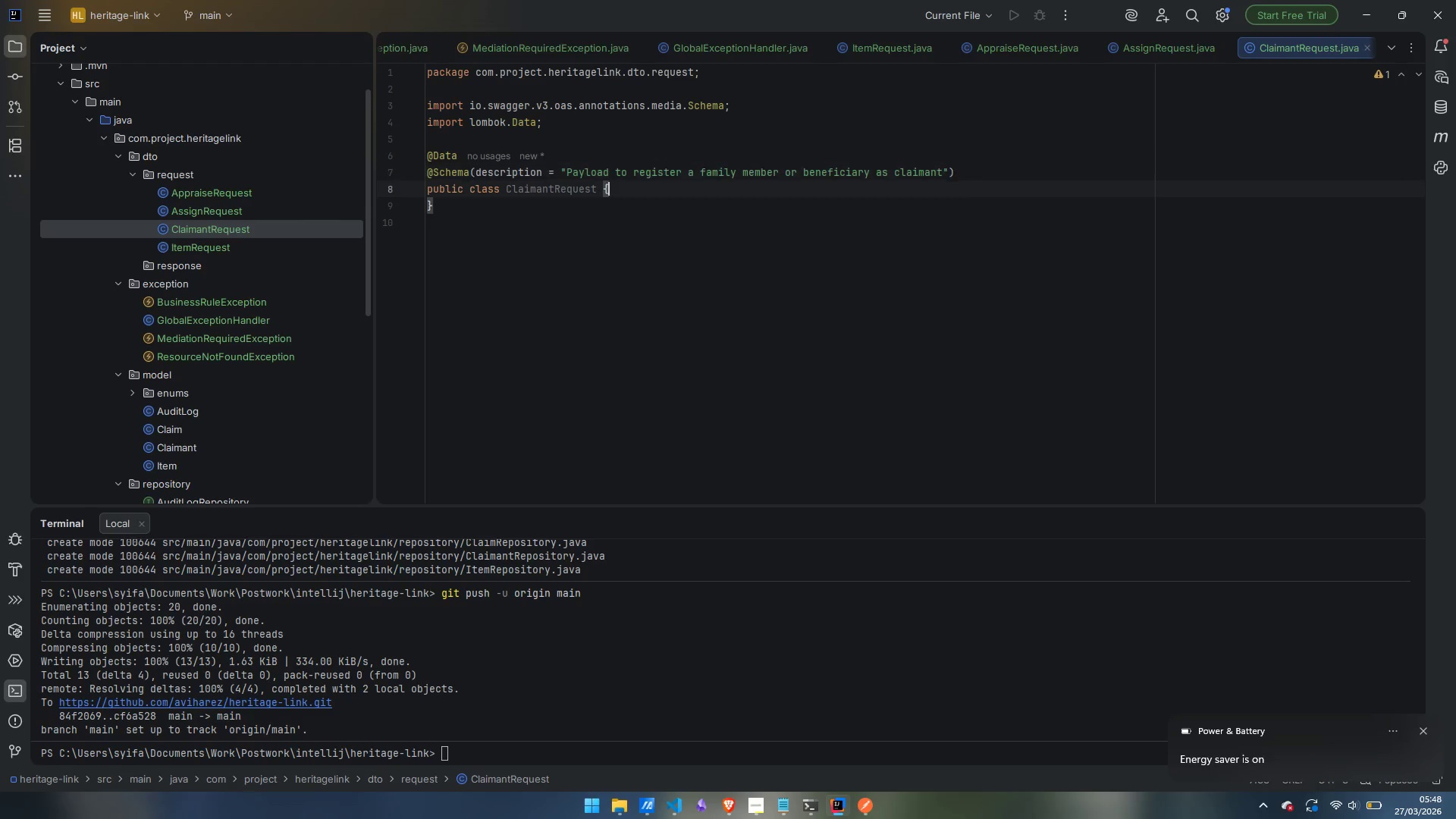 
key(ArrowDown)
 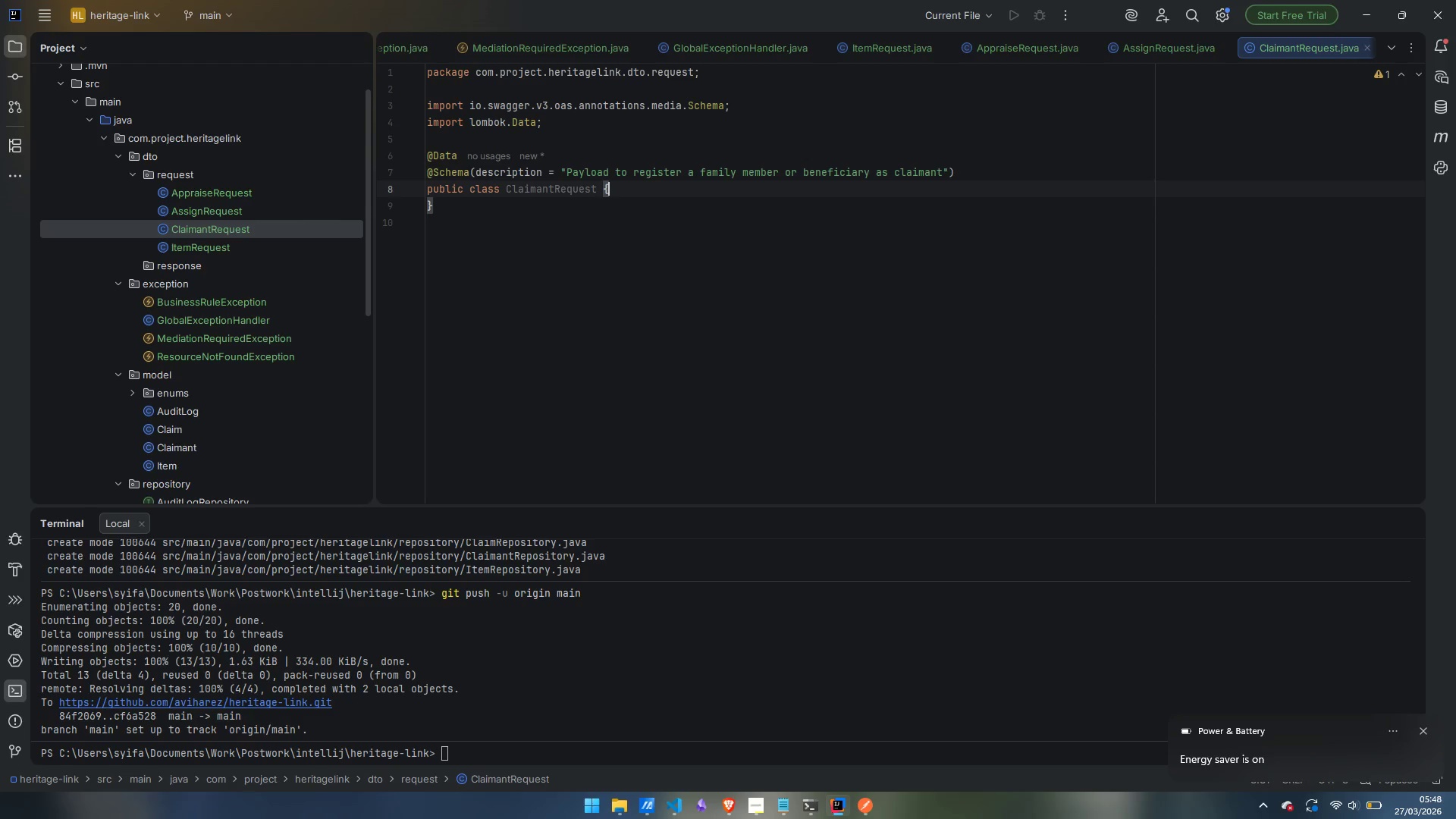 
key(Enter)
 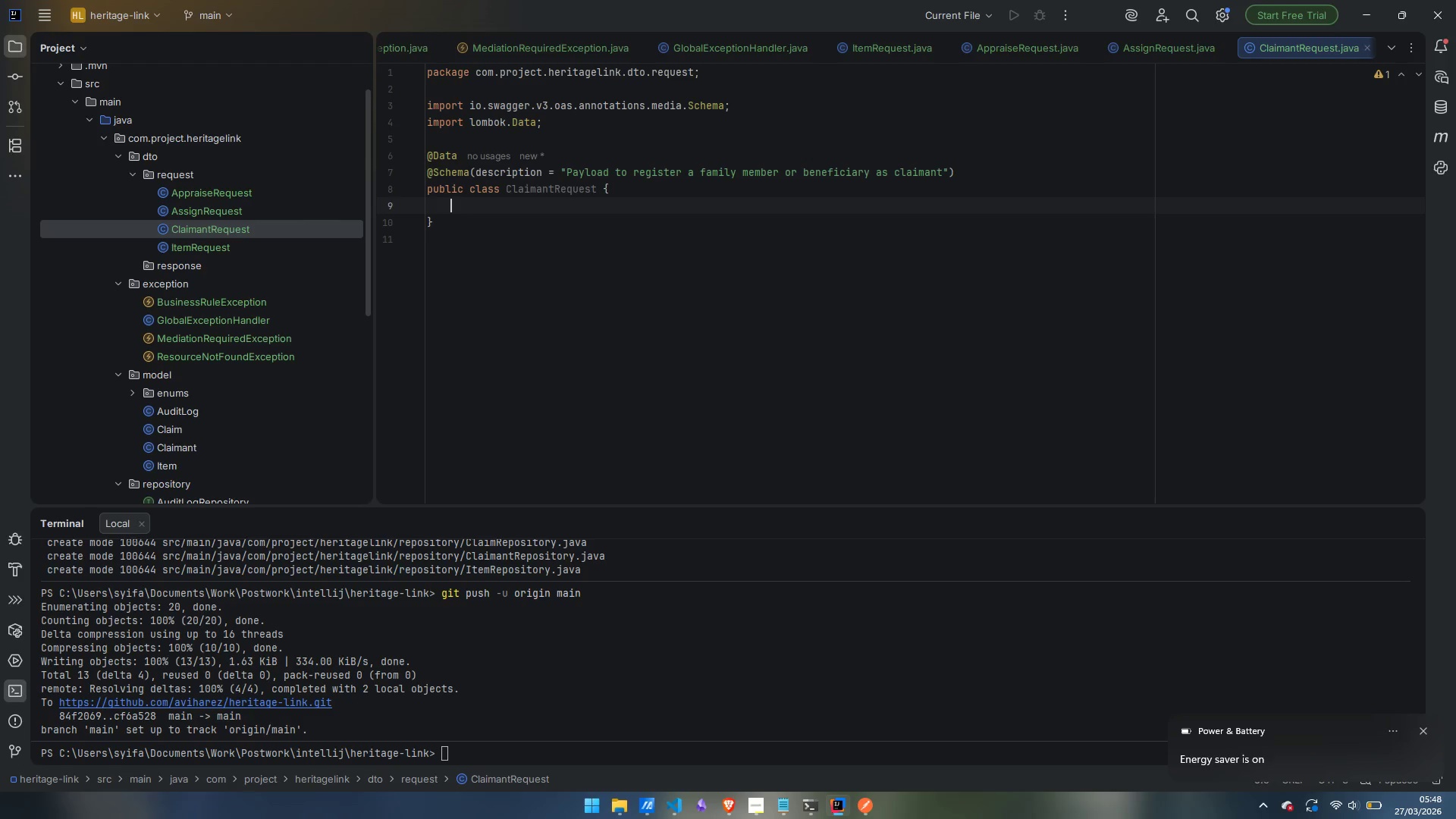 
key(Enter)
 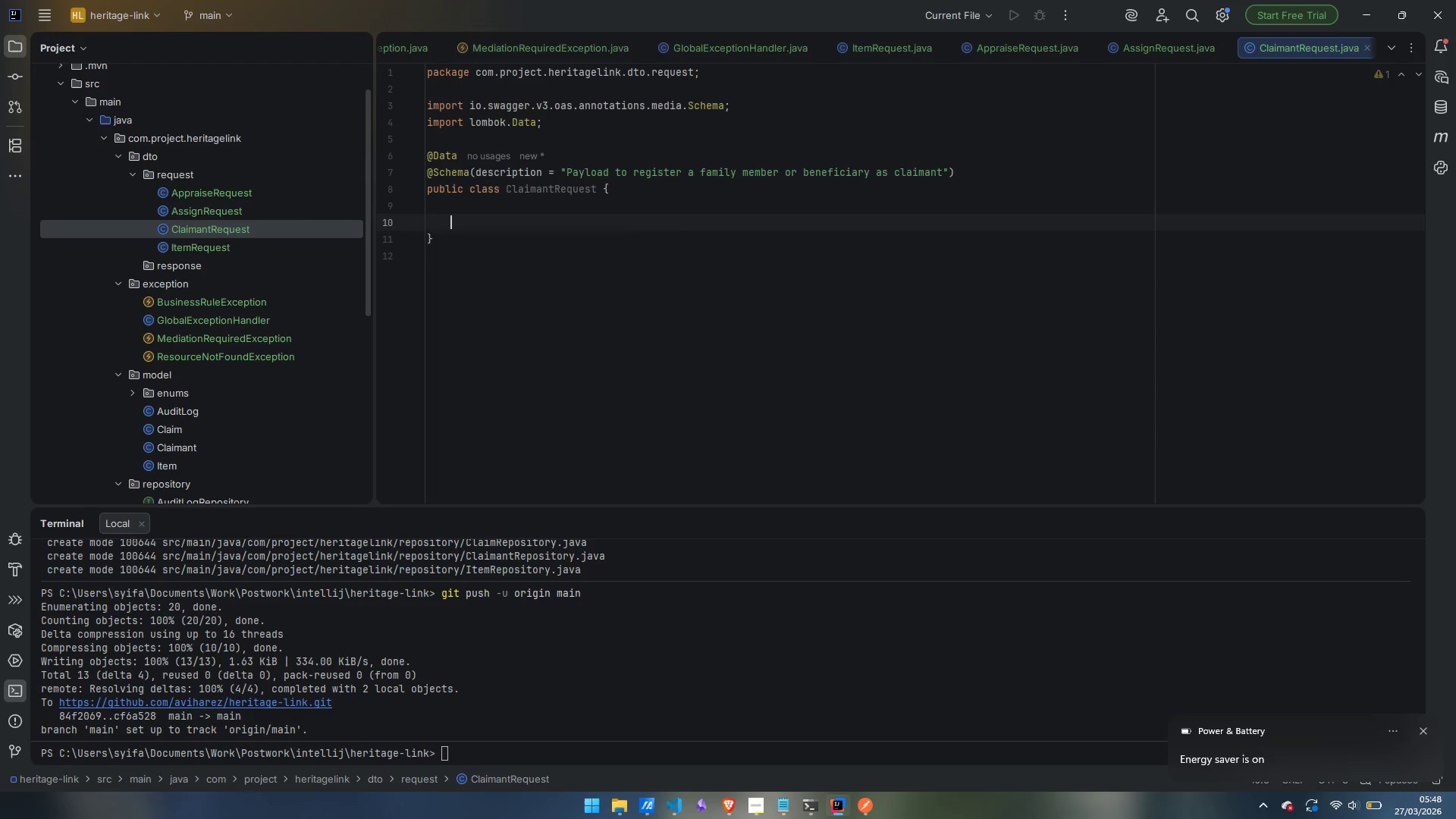 
key(Enter)
 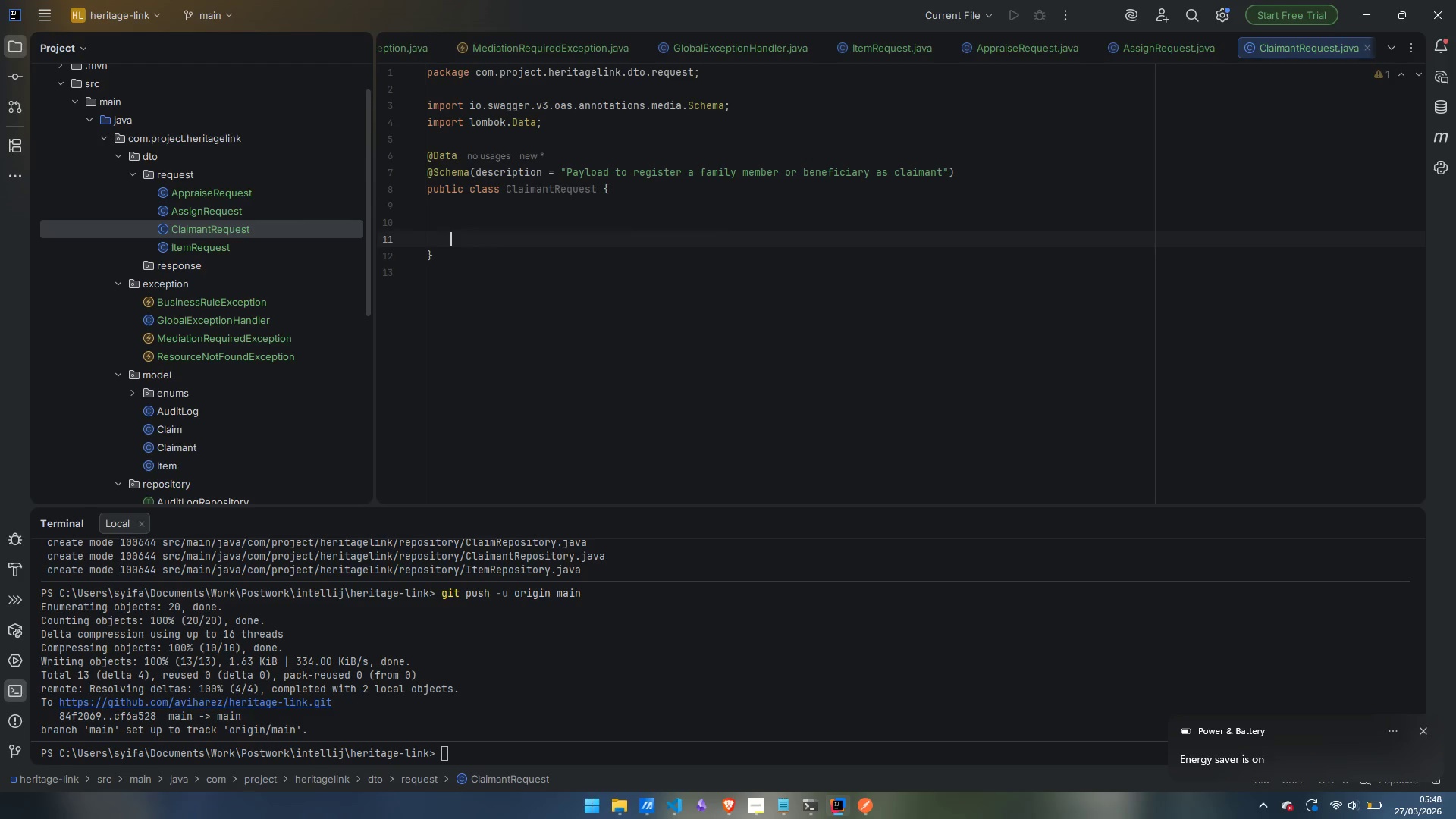 
key(ArrowUp)
 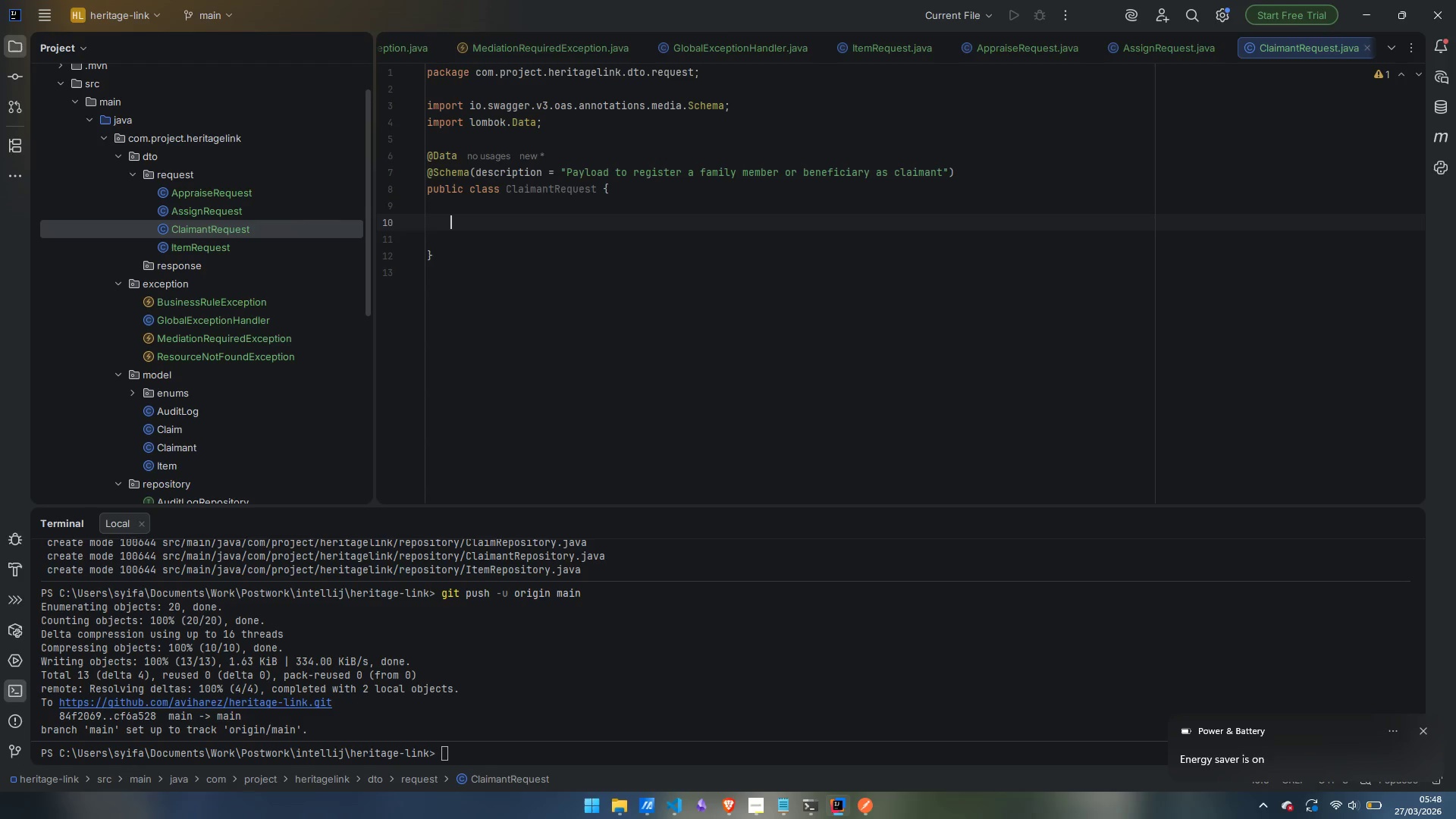 
left_click([567, 281])
 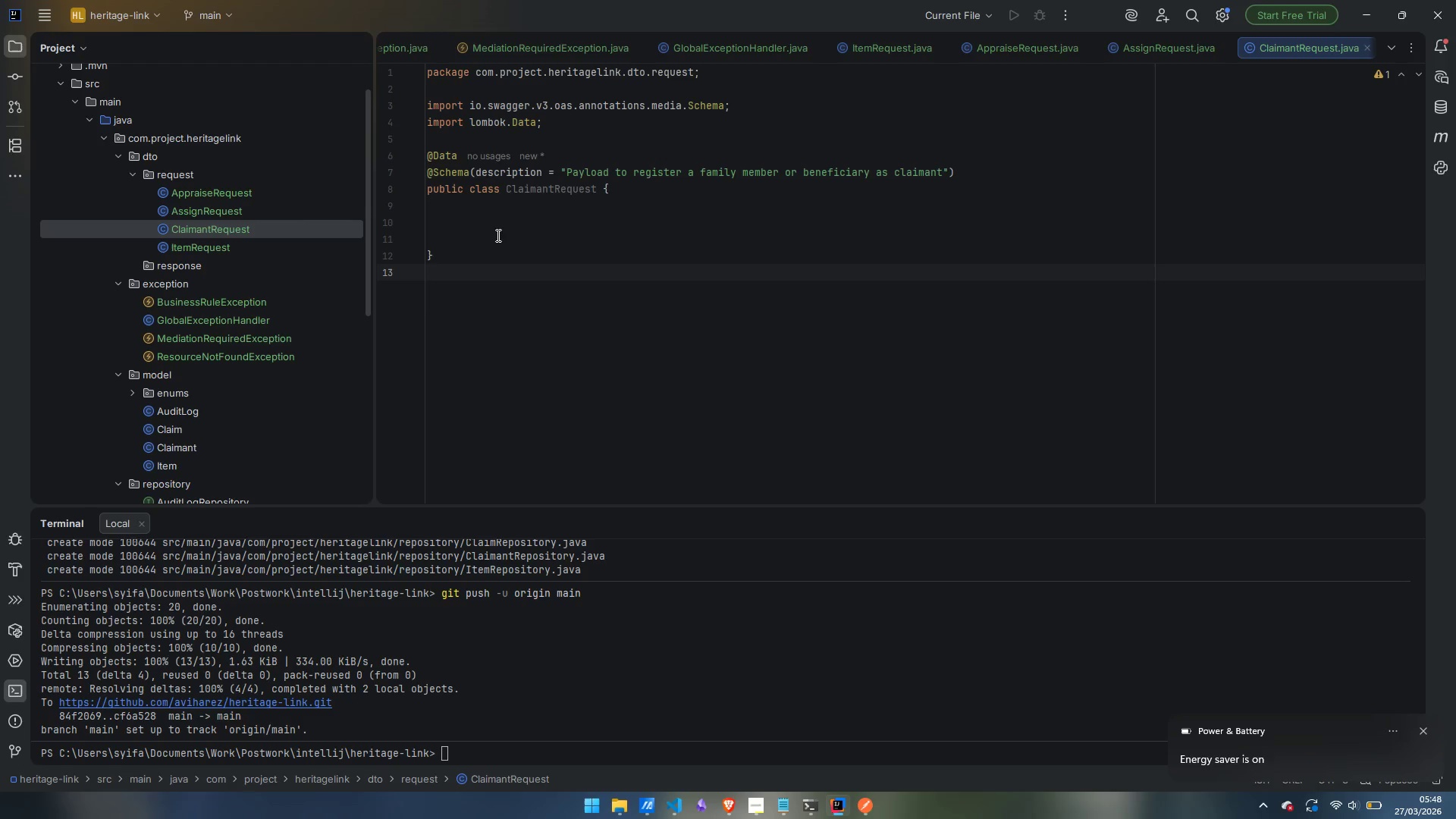 
left_click([491, 222])
 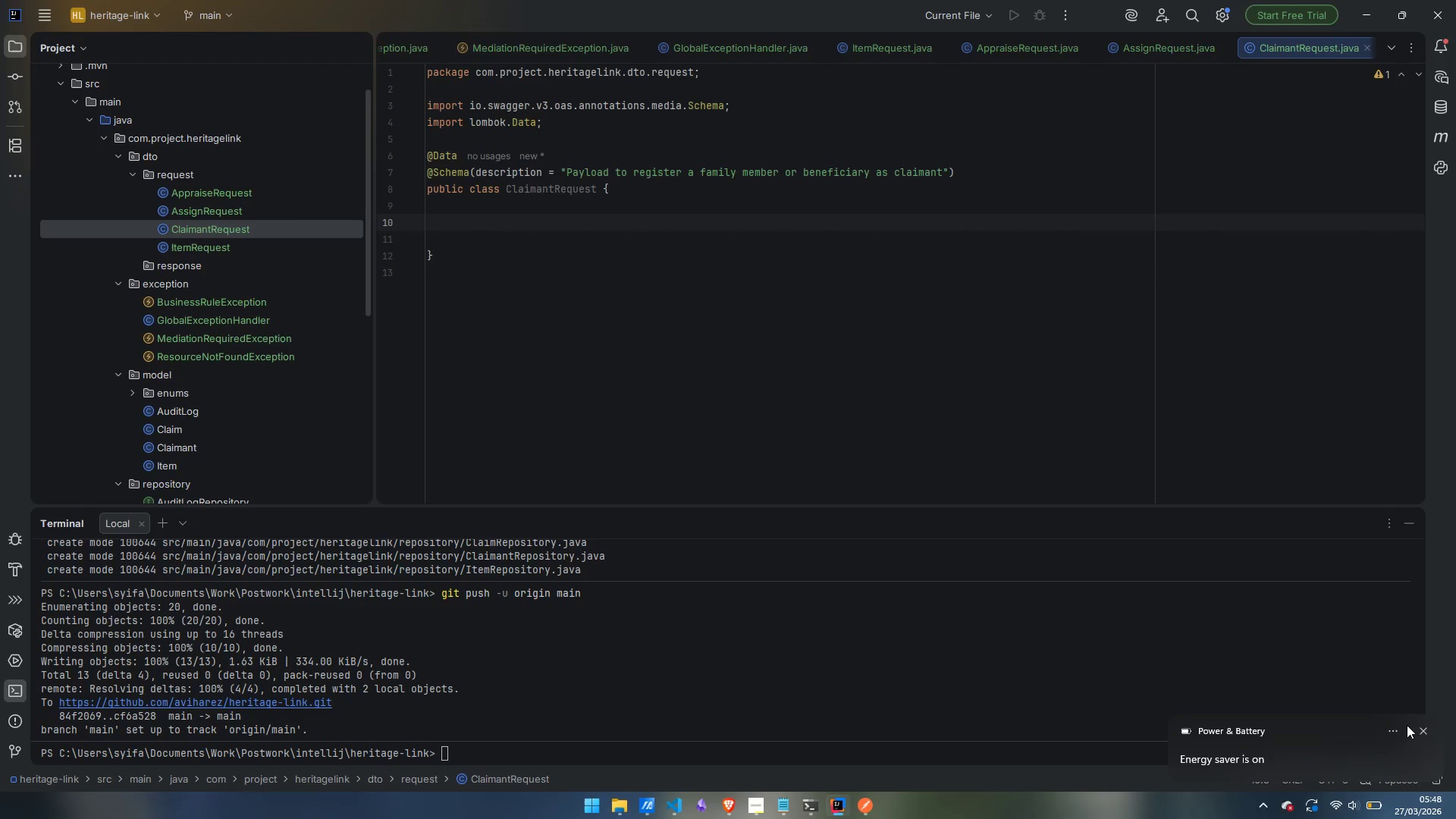 
left_click([1426, 733])
 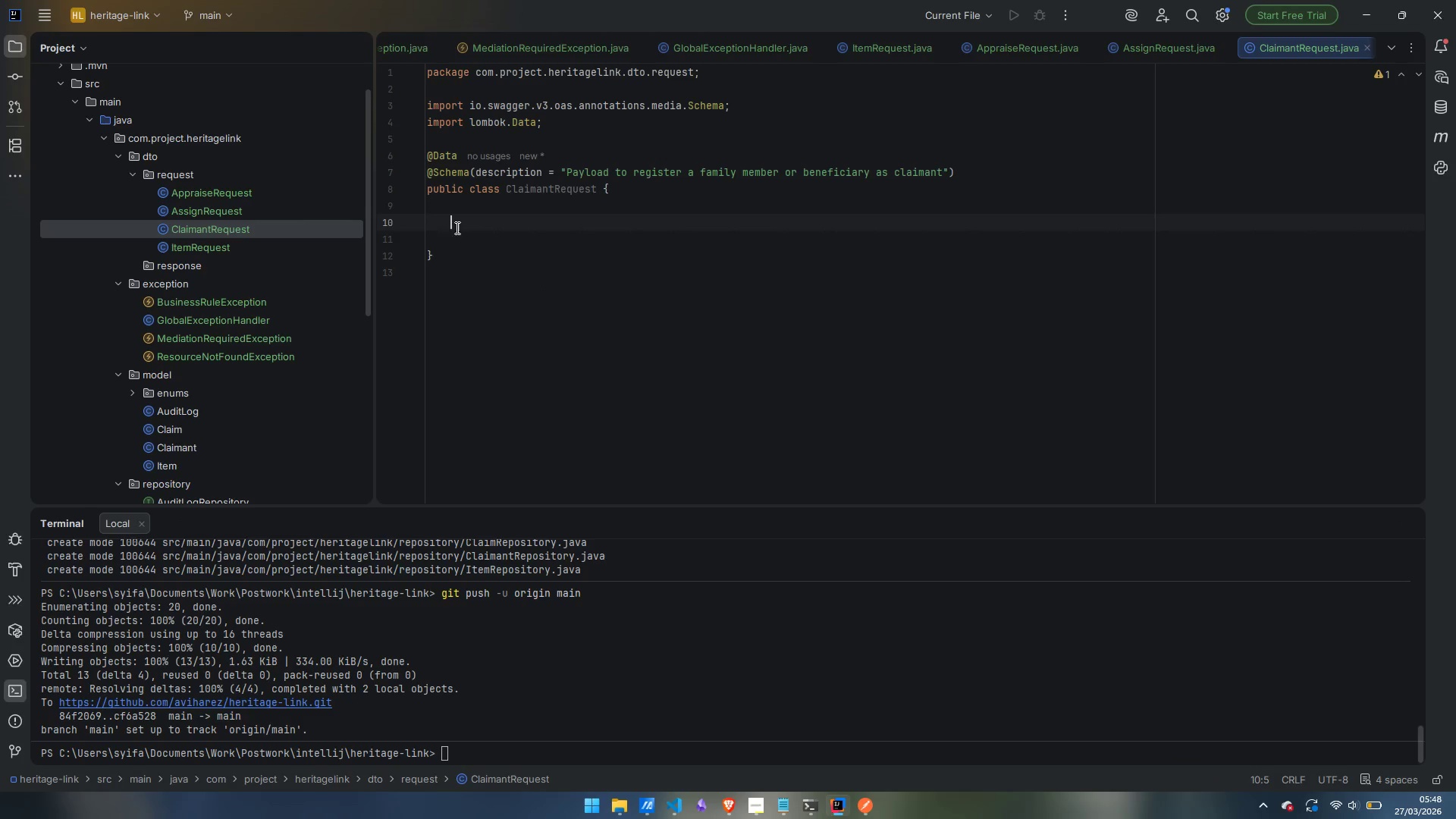 
left_click([485, 222])
 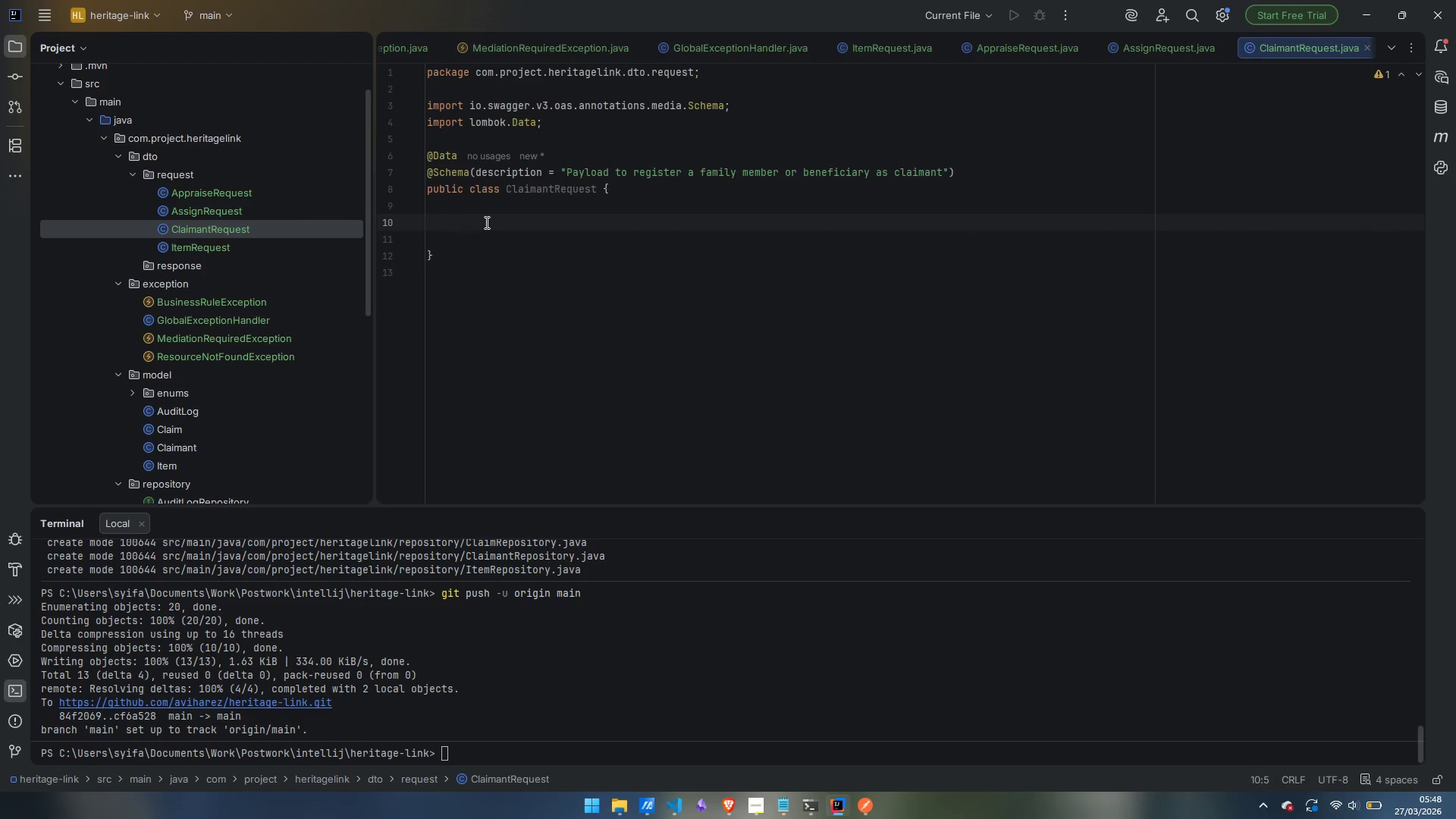 
type(@NotBal)
key(Backspace)
key(Backspace)
type(lank)
 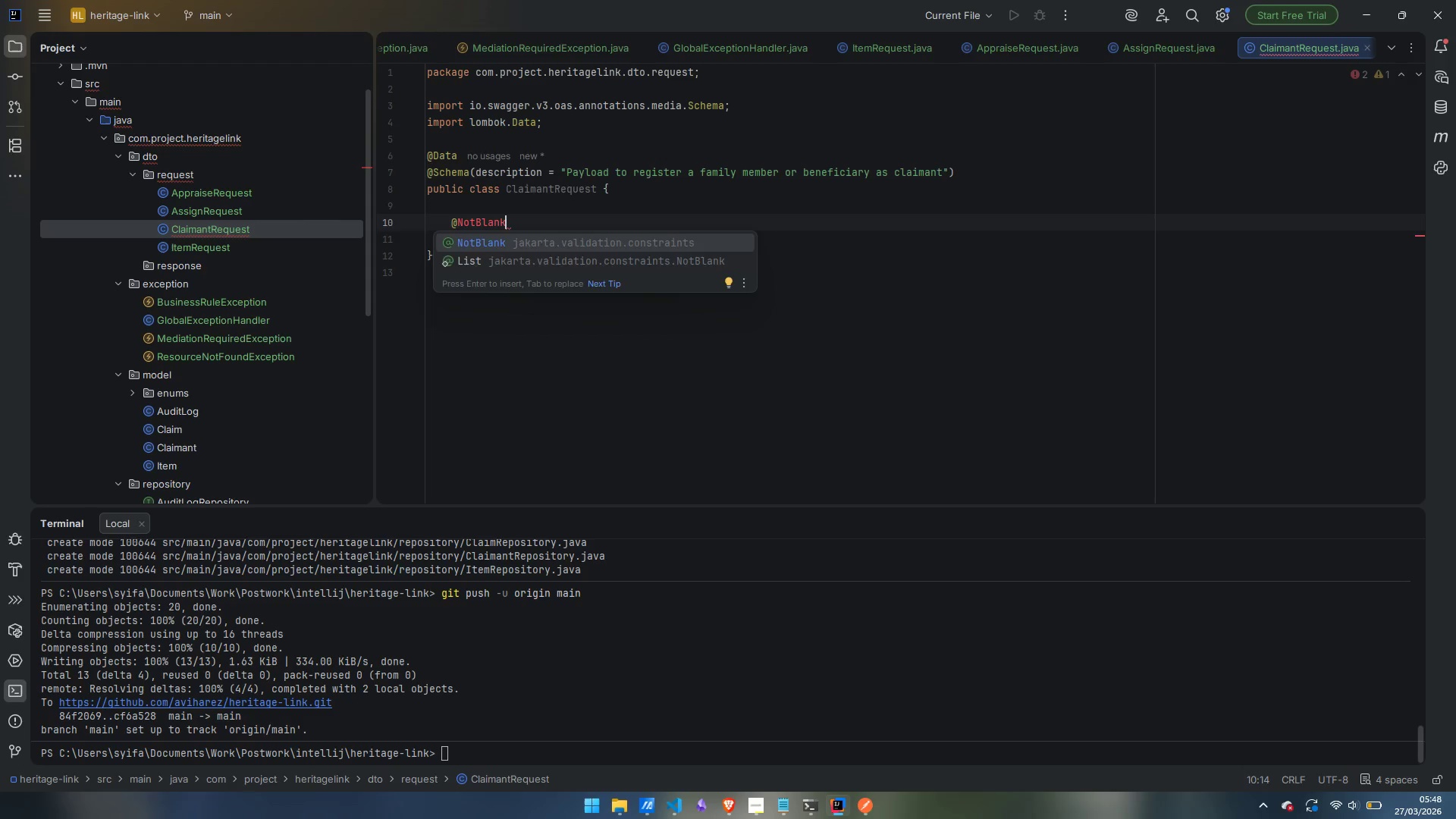 
key(Enter)
 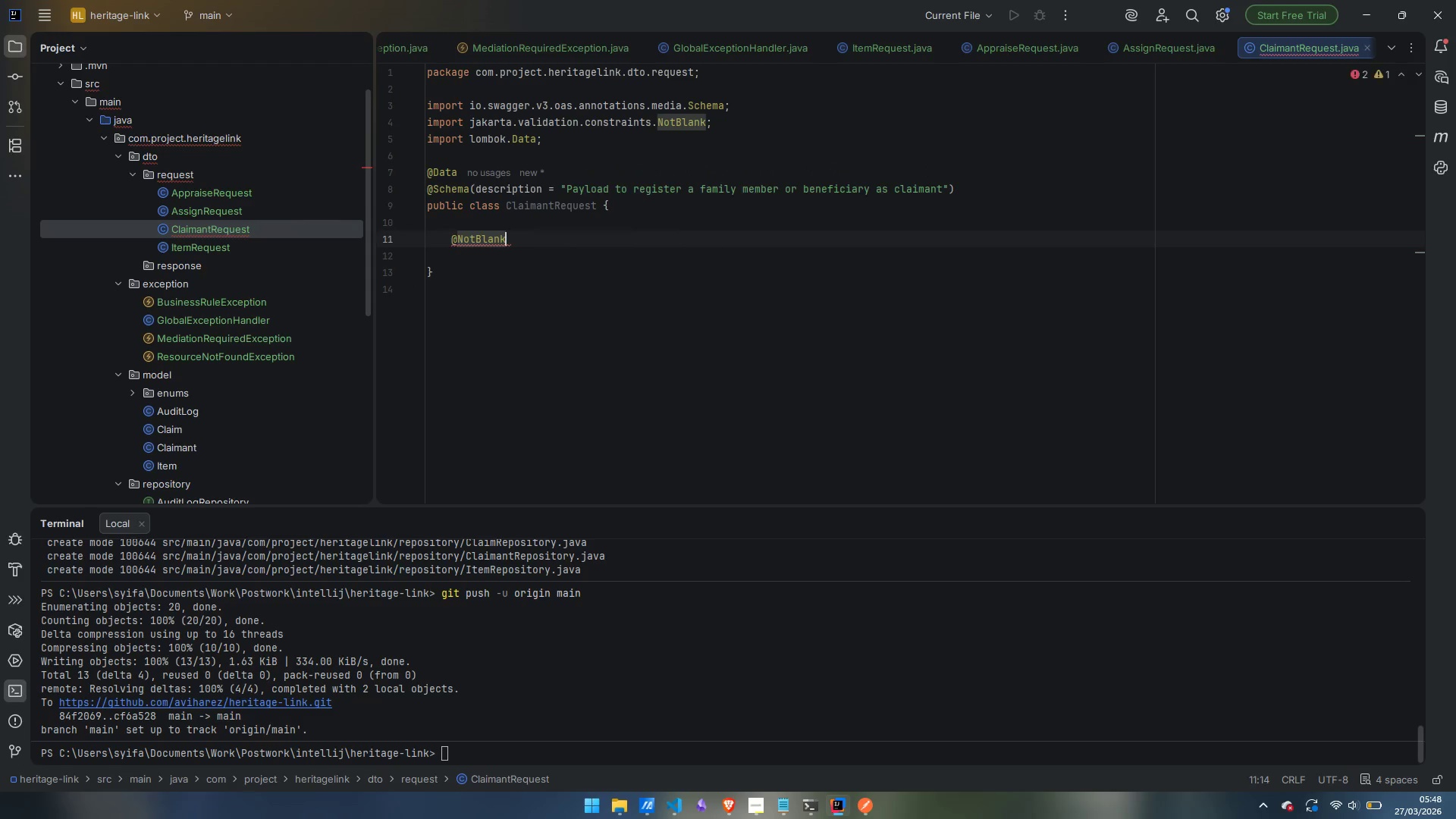 
type((message = "First nameis rqui)
key(Backspace)
key(Backspace)
key(Backspace)
type(equired)
 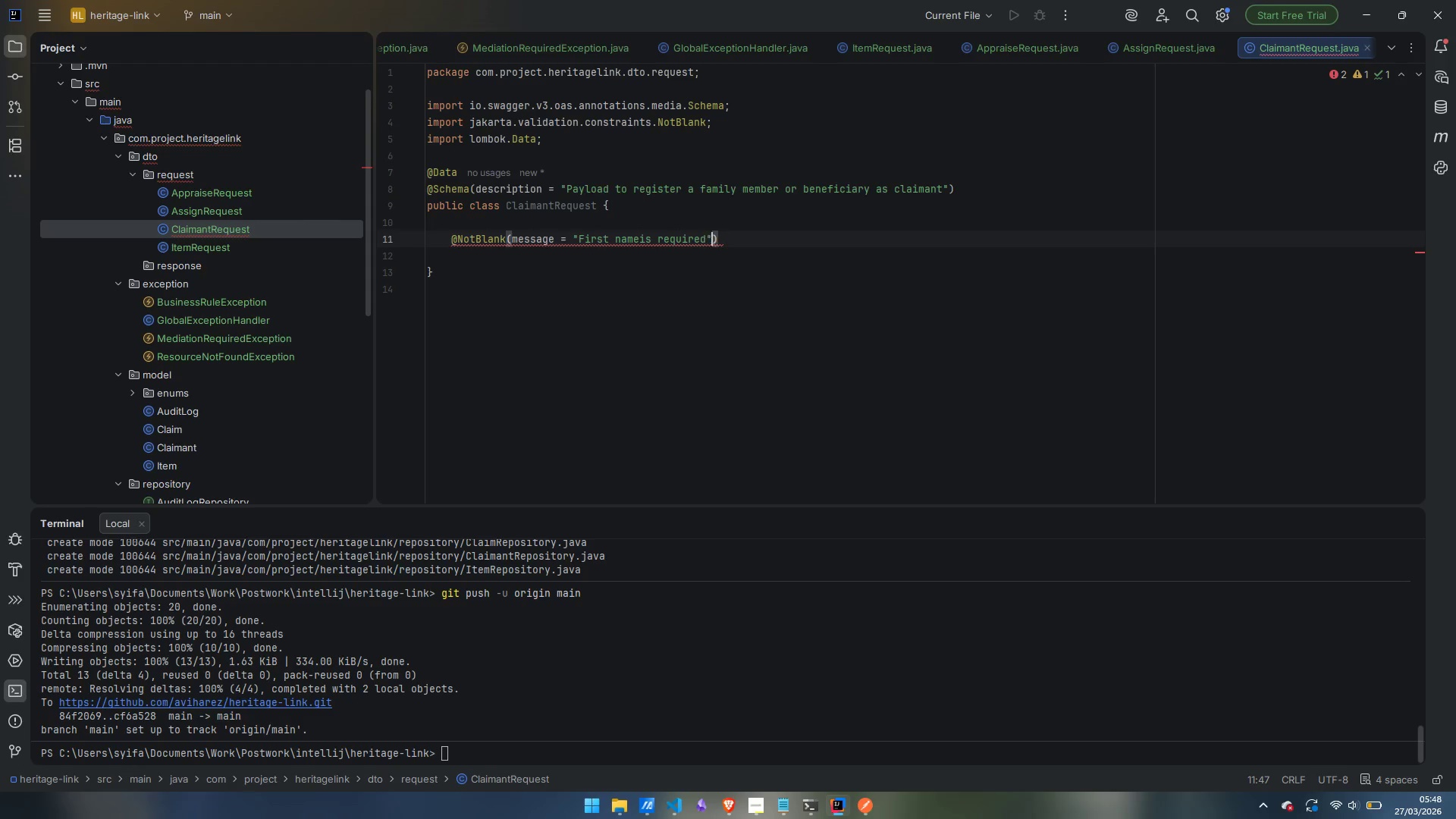 
 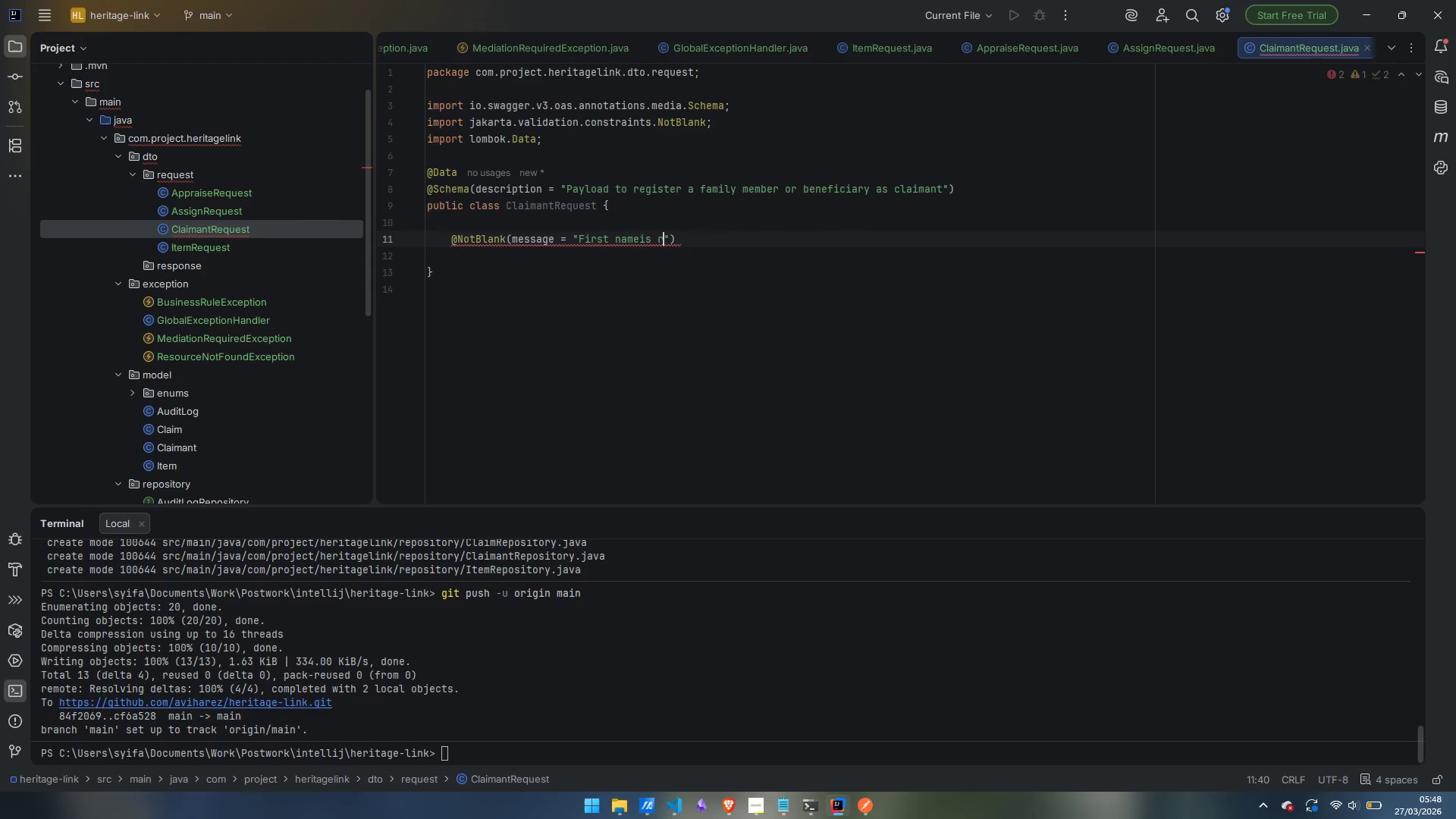 
key(ArrowRight)
 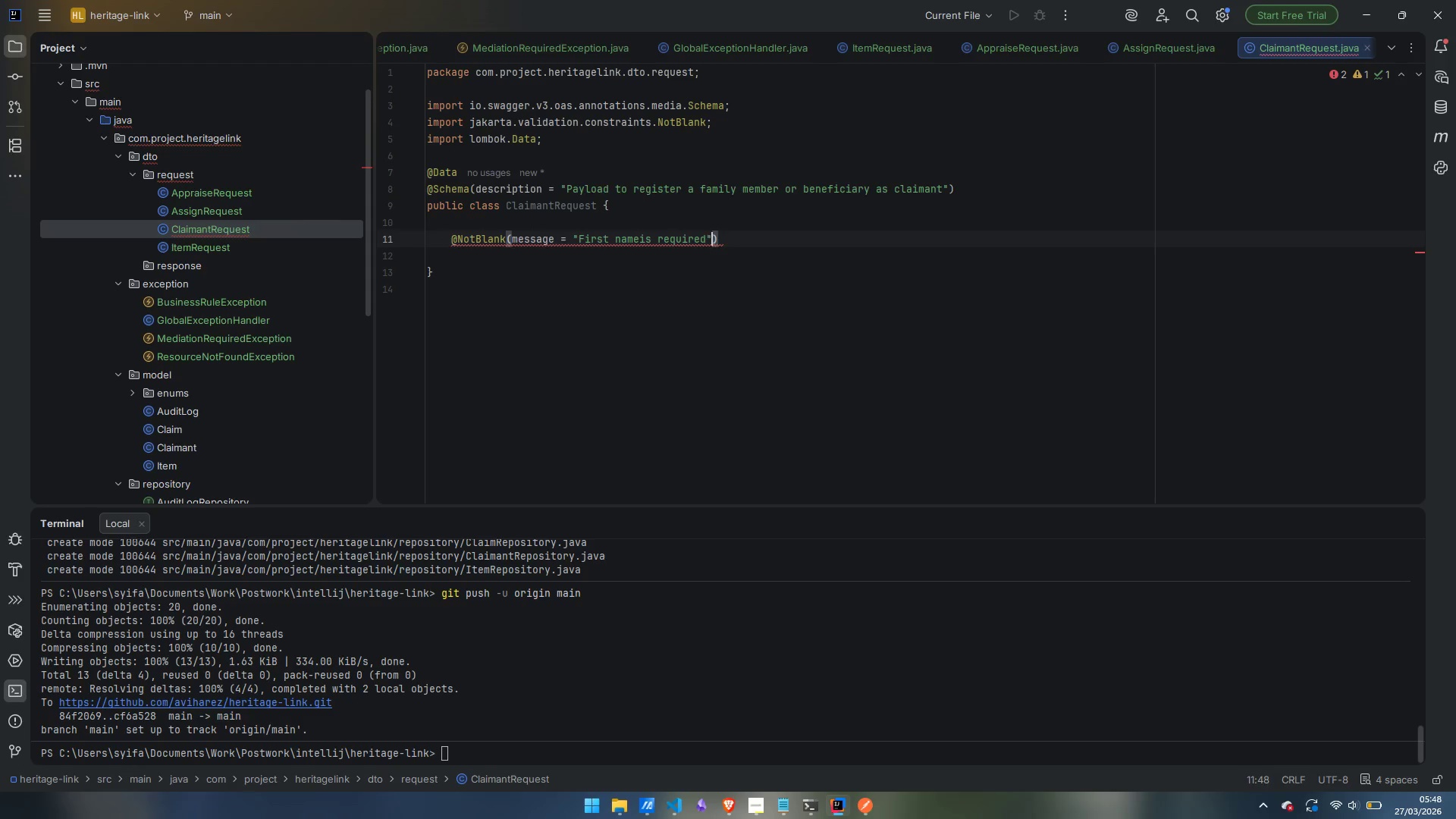 
key(ArrowRight)
 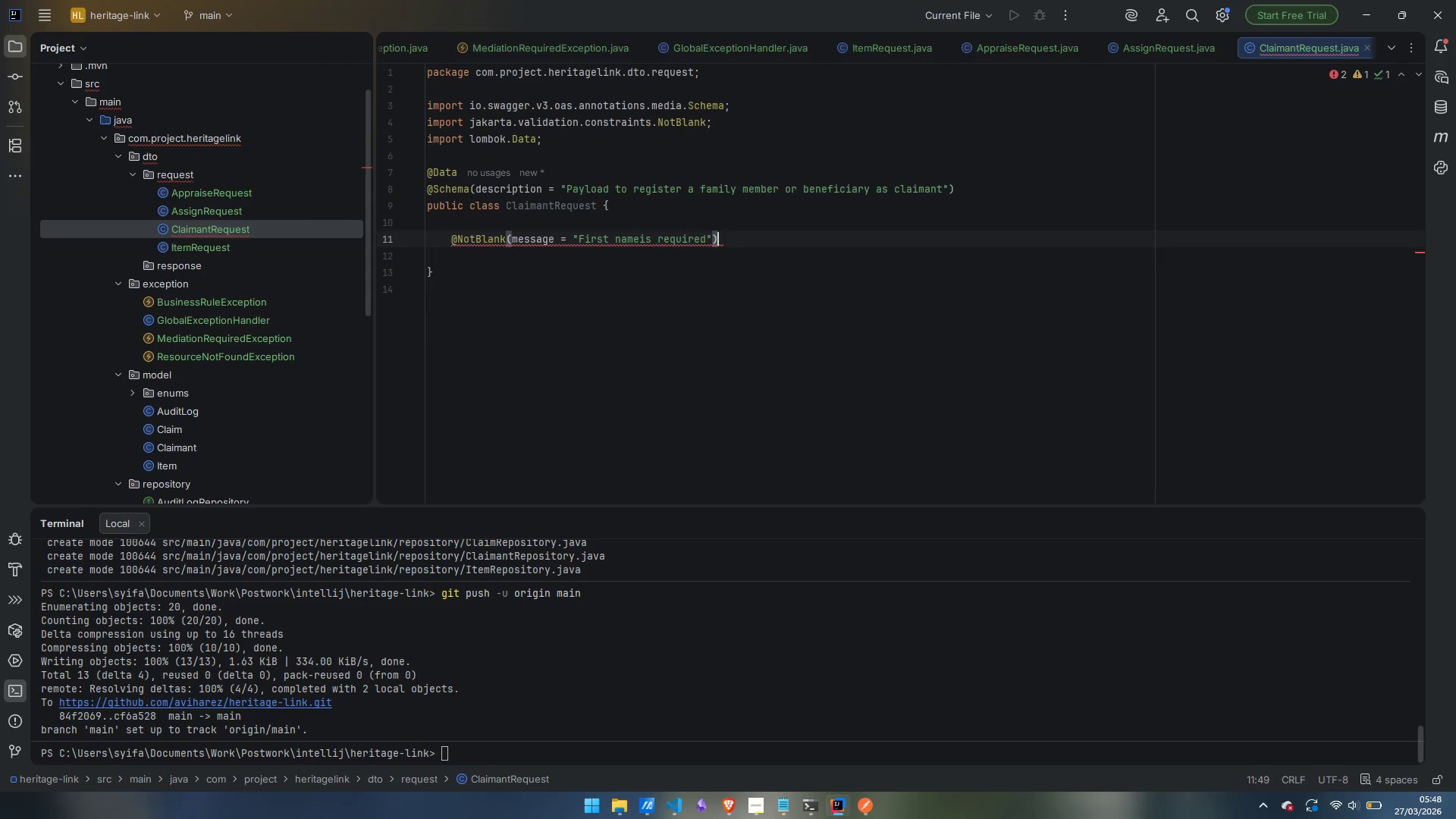 
key(Enter)
 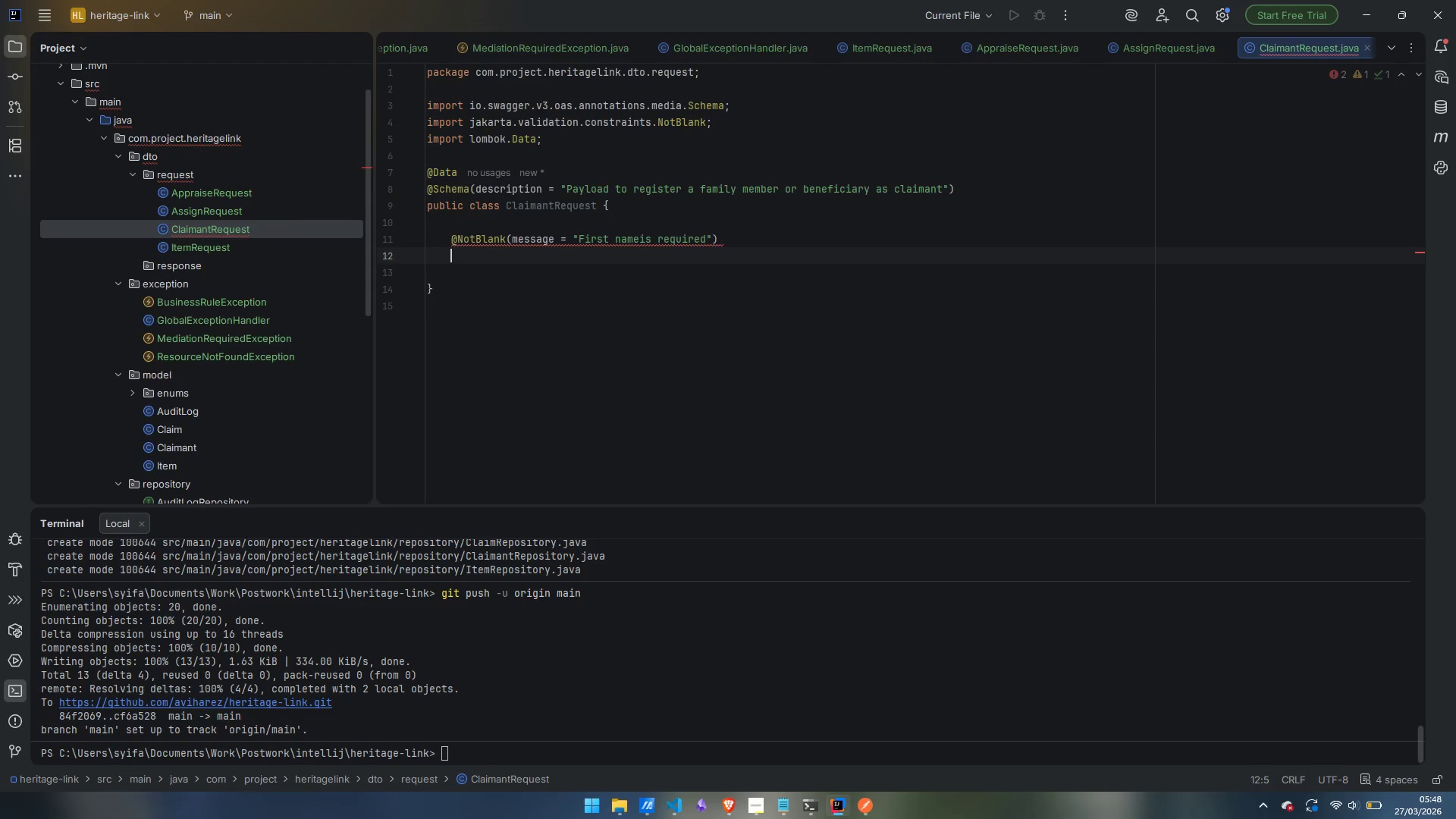 
type(@Size)
 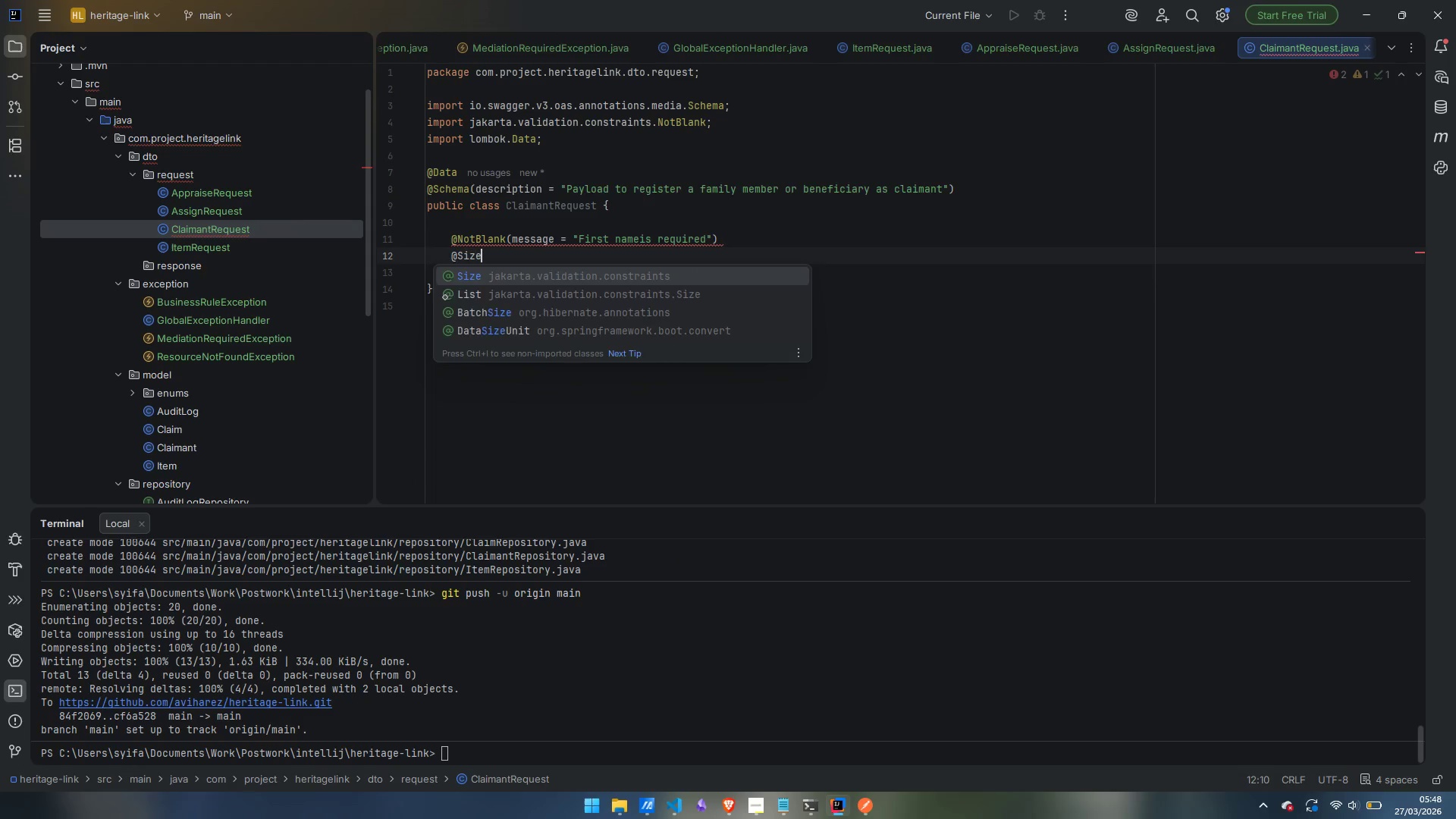 
key(Enter)
 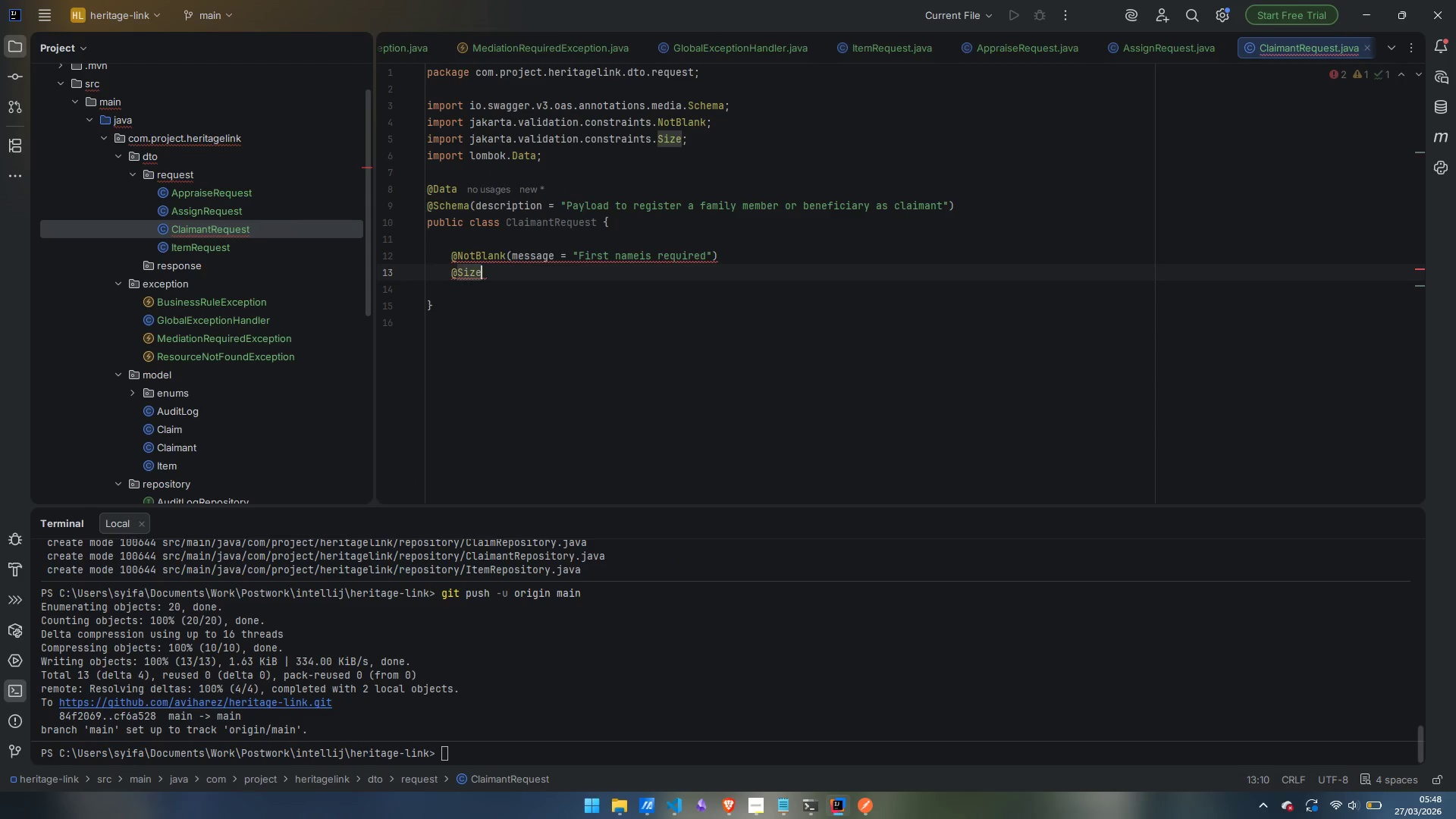 
type((max = 100)
 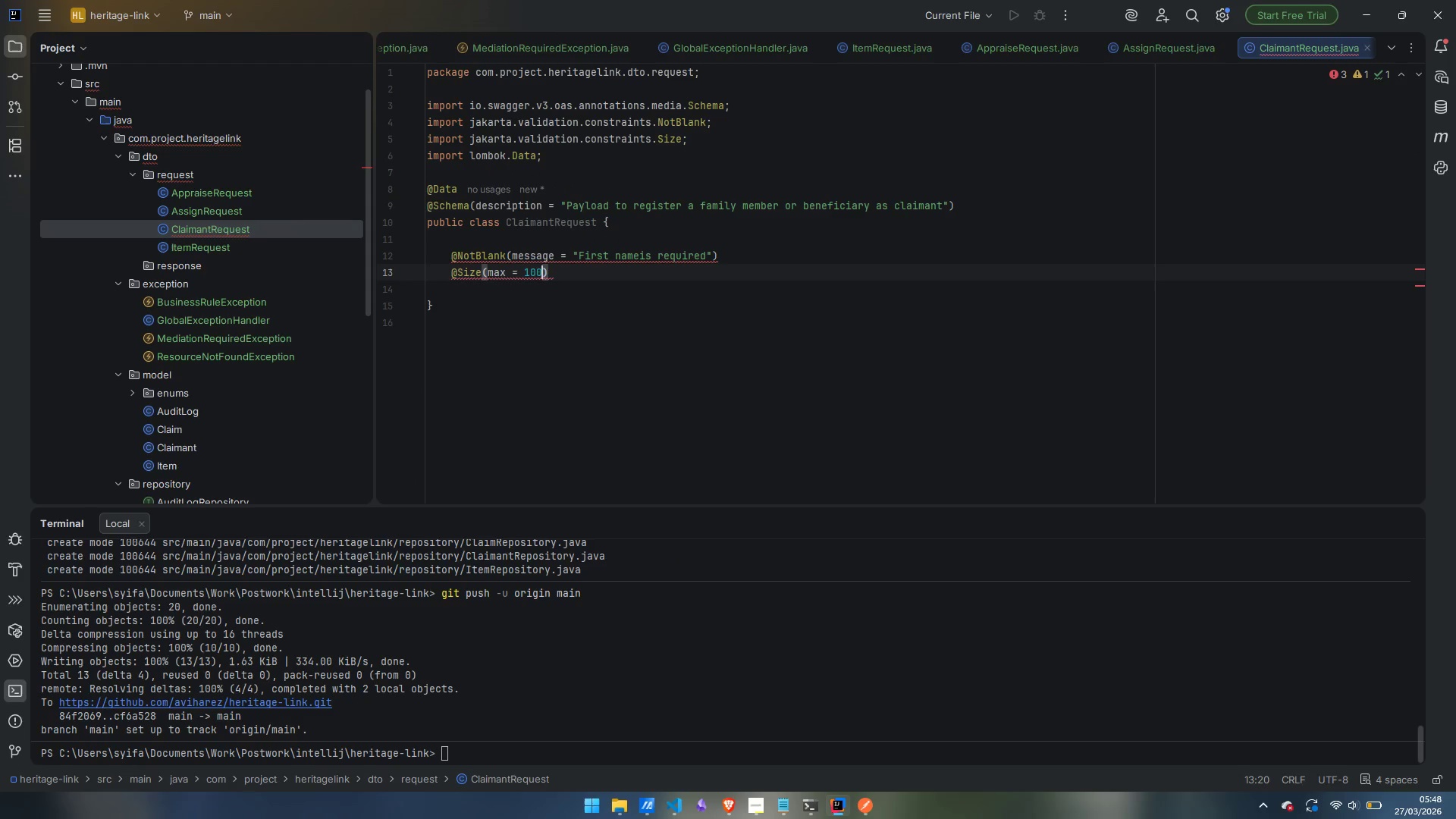 
key(ArrowRight)
 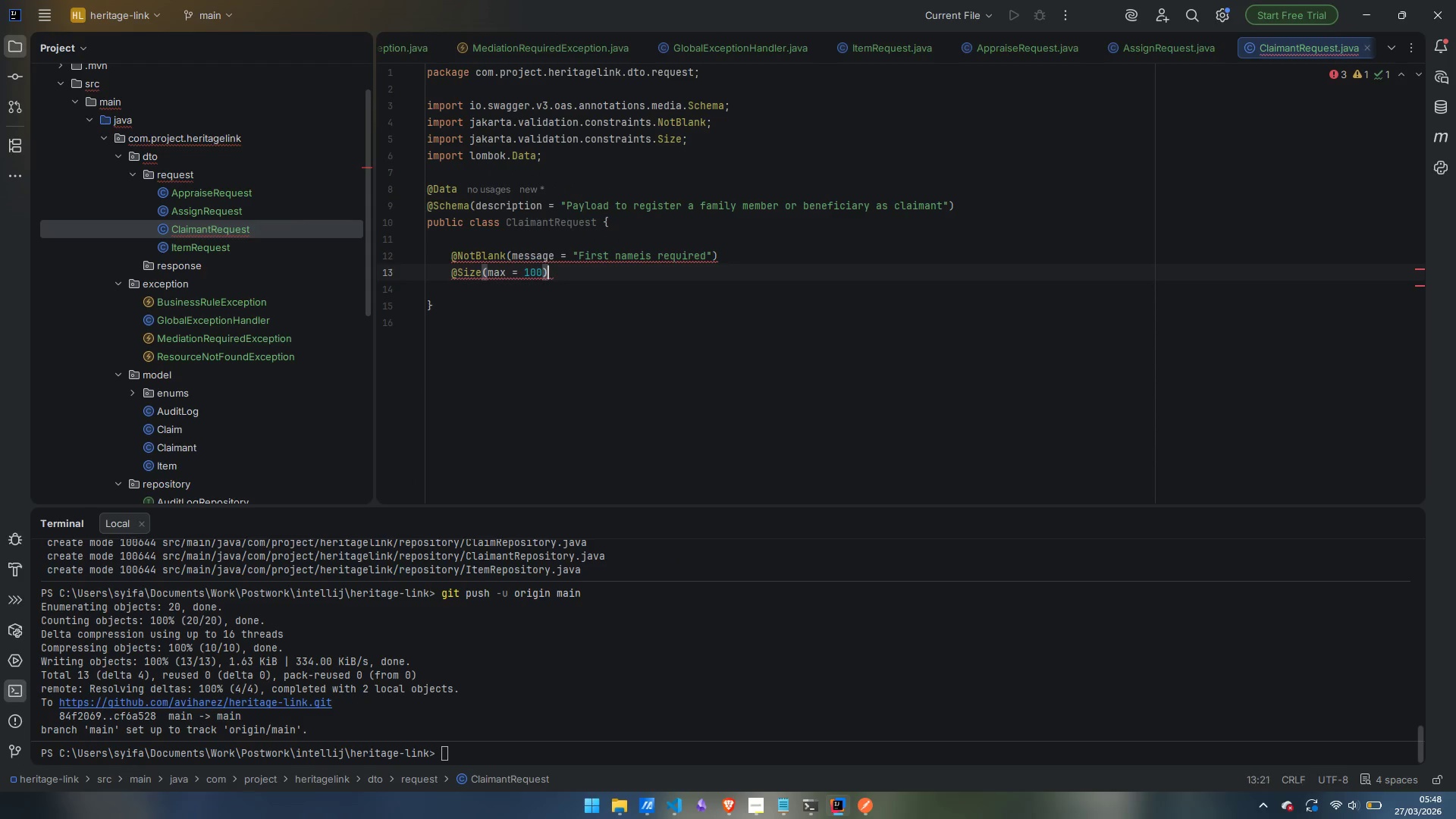 
key(Enter)
 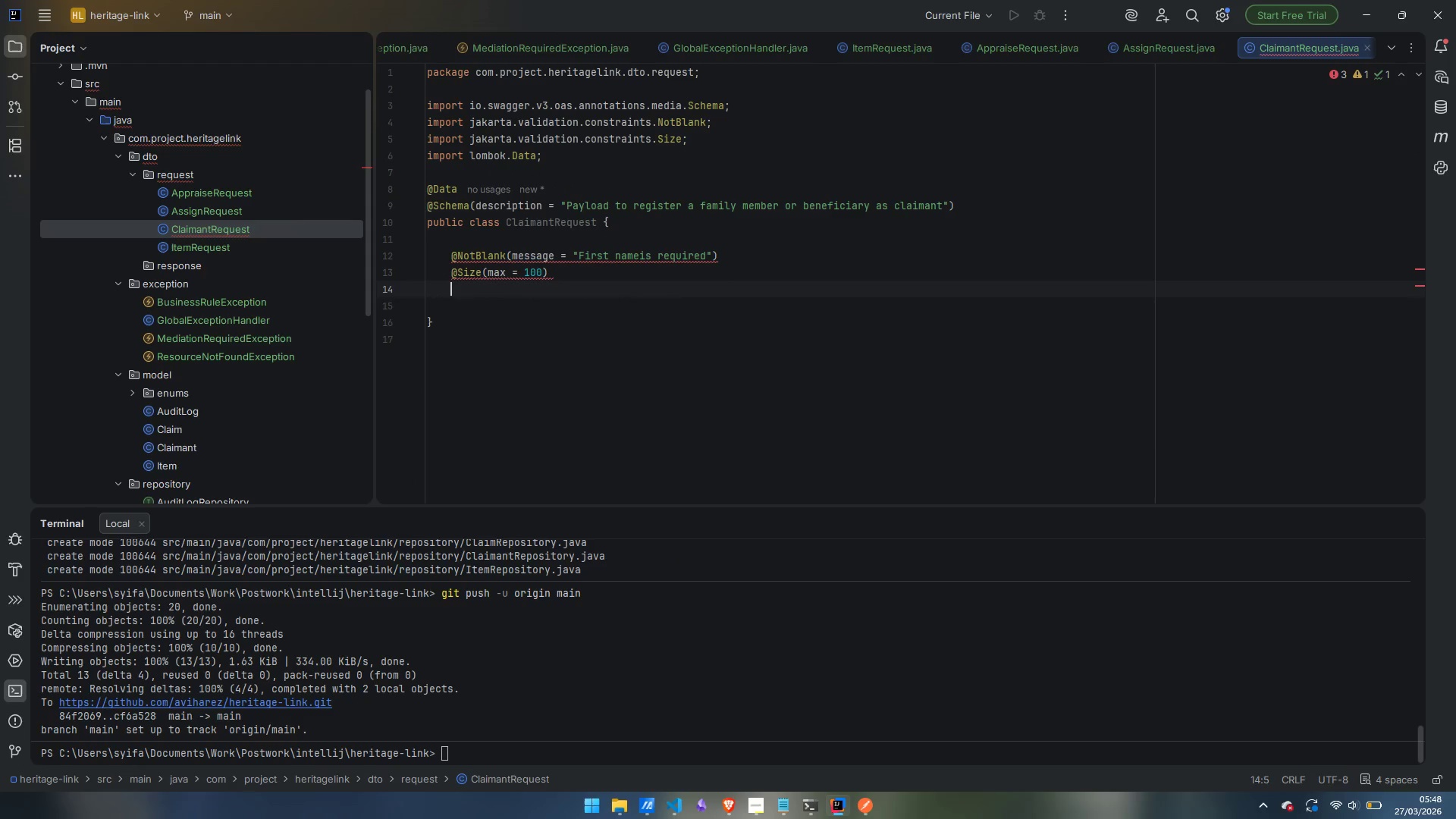 
type(@Schema)
 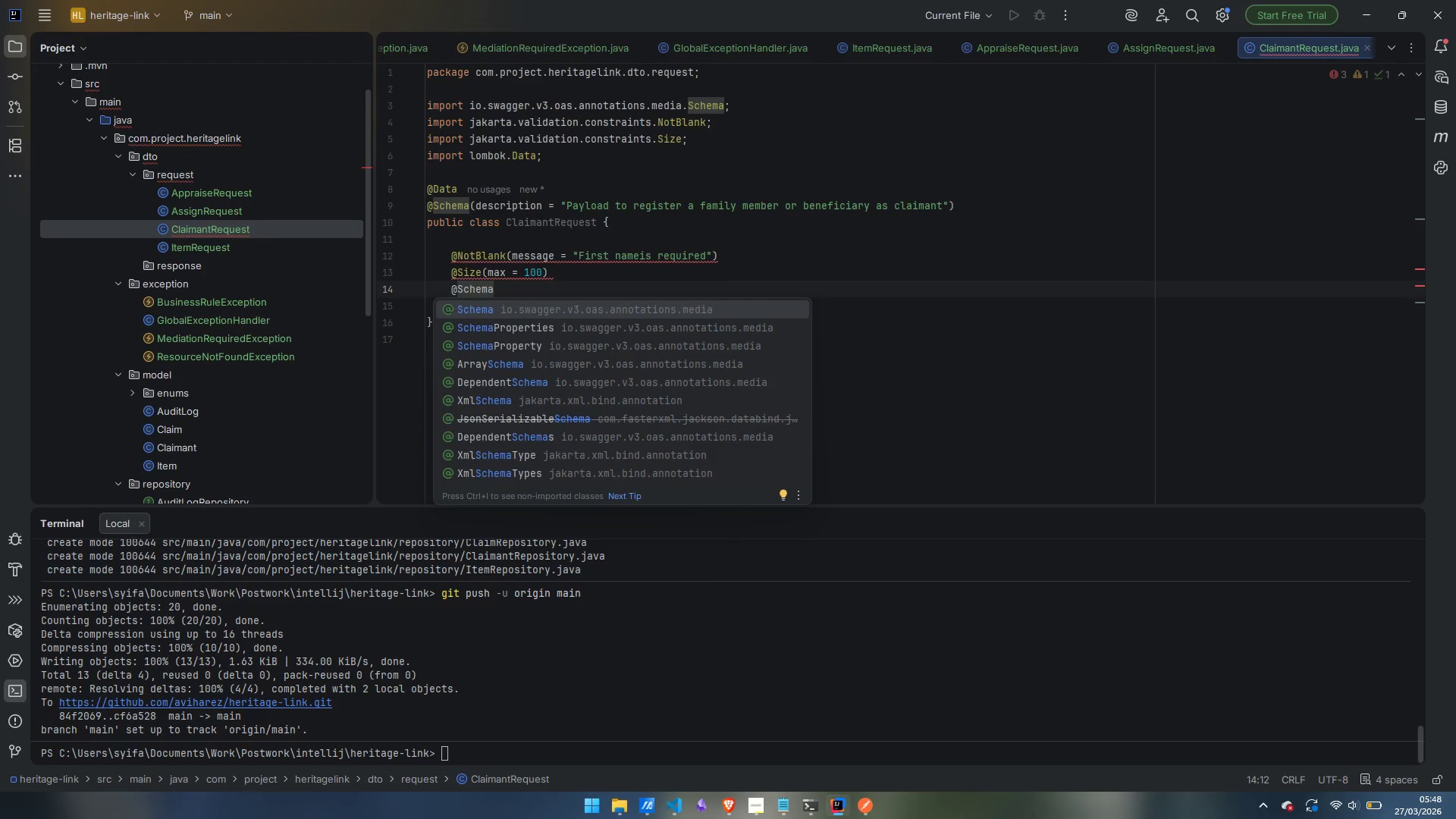 
key(Enter)
 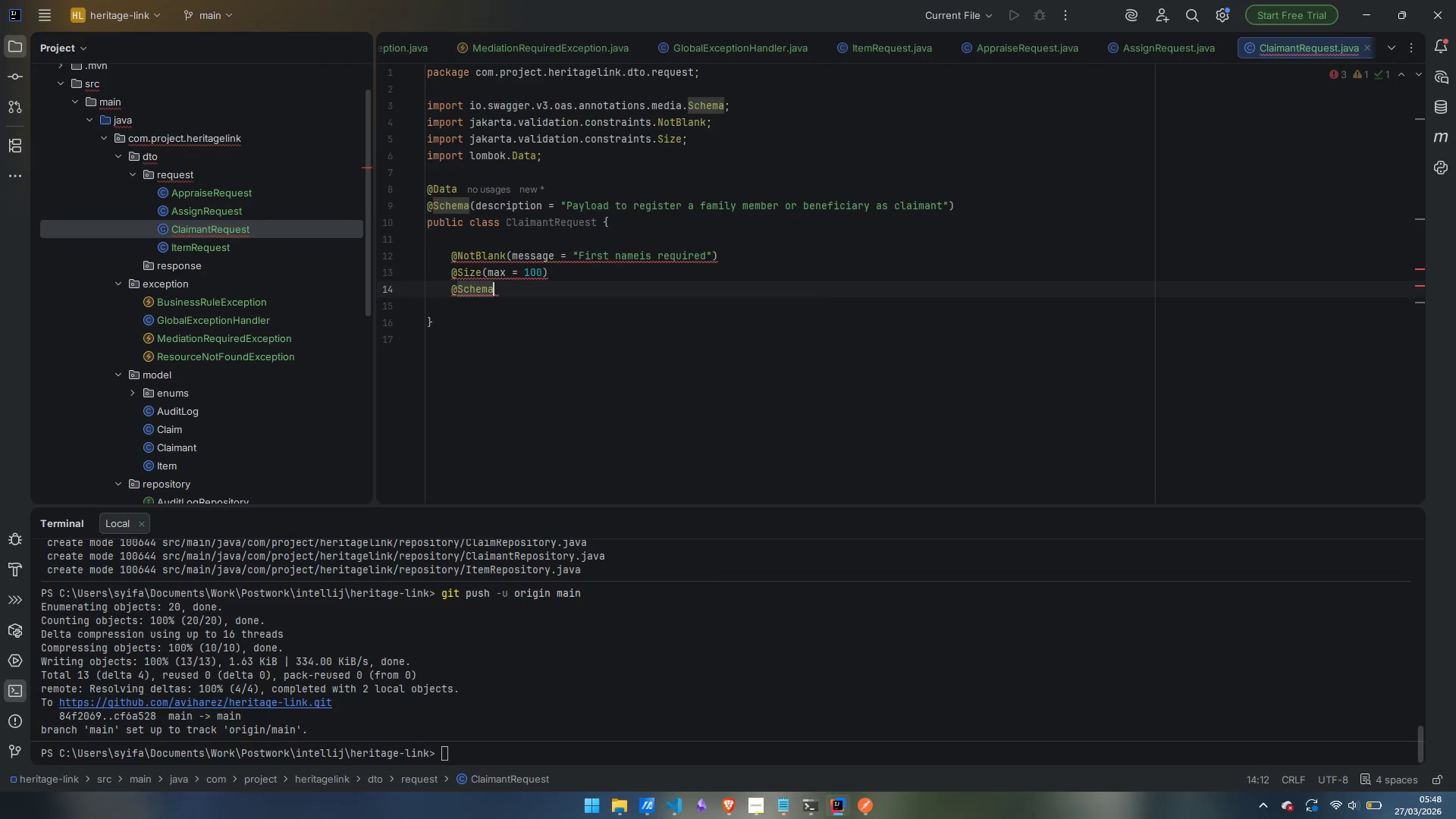 
type((description = ")
 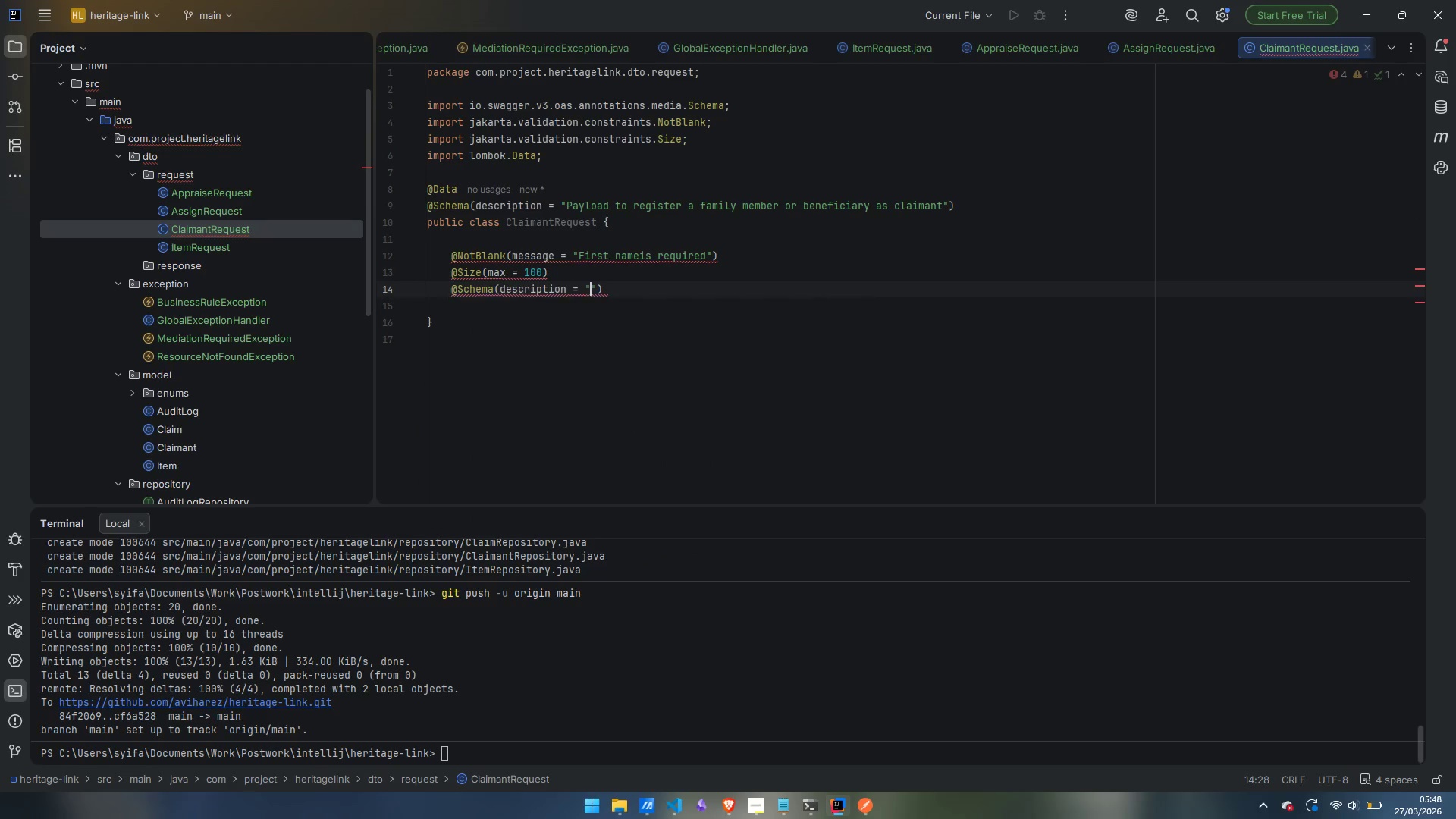 
type(First name)
 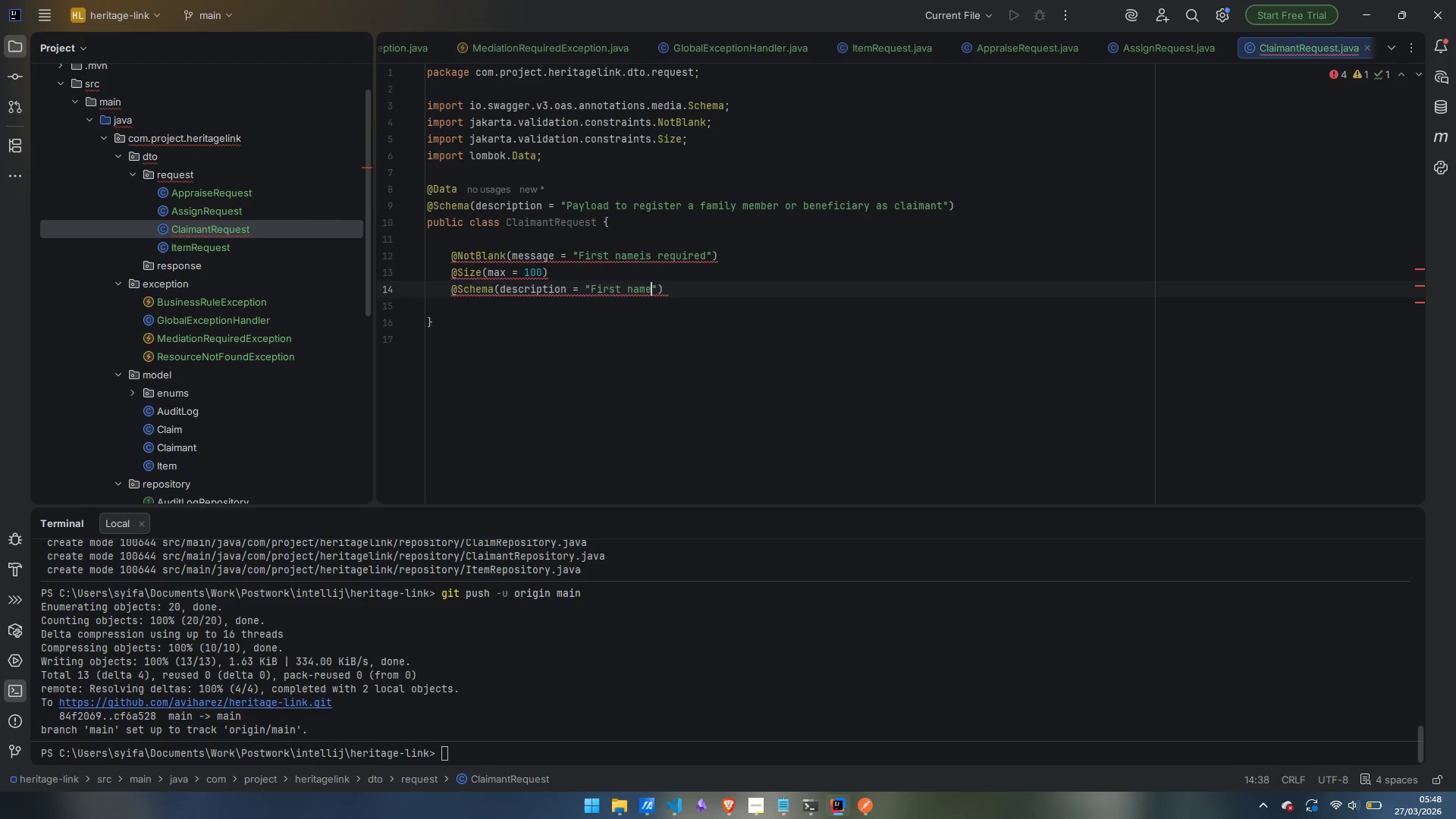 
key(ArrowRight)
 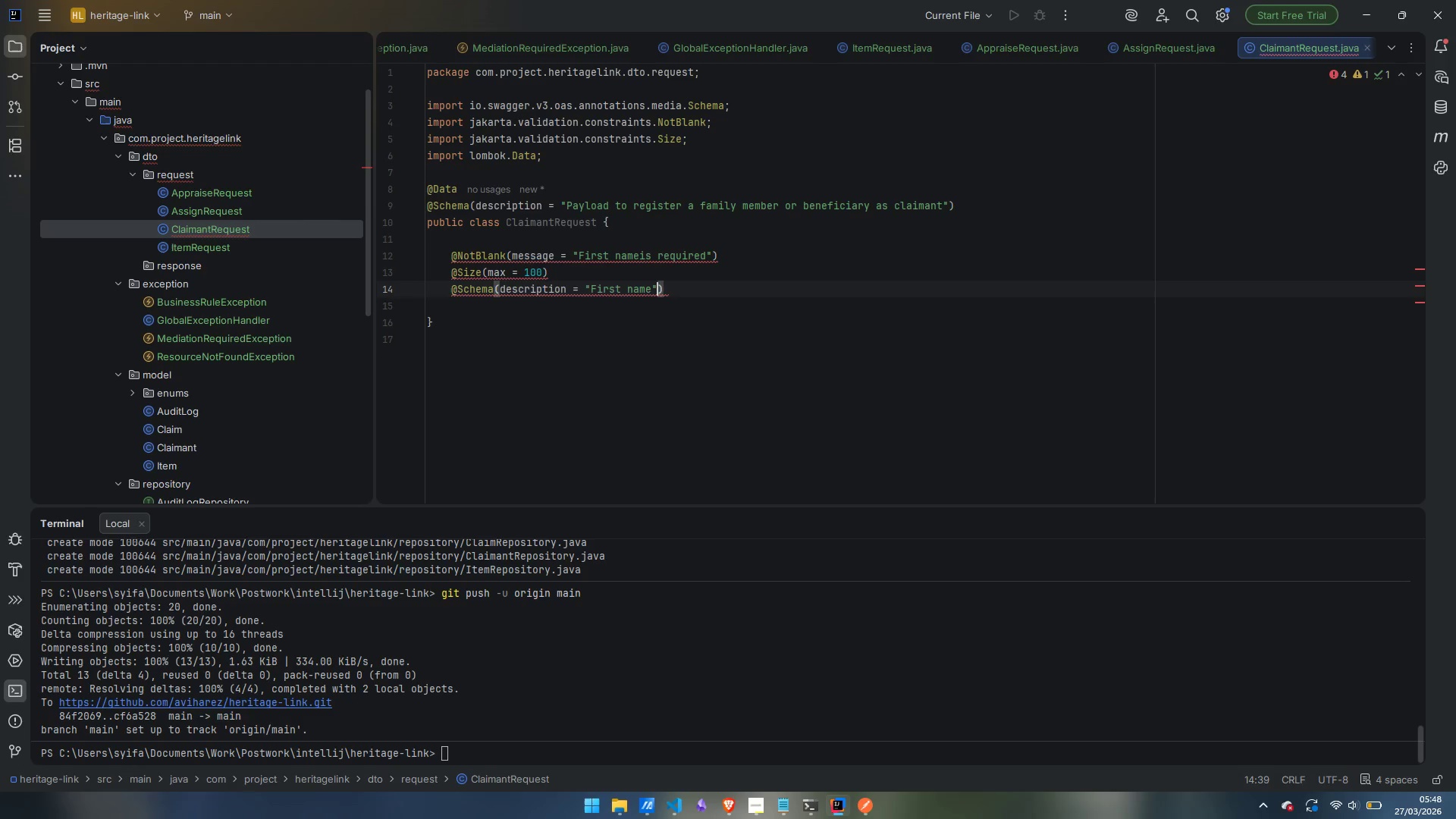 
type(, exmapl)
key(Backspace)
key(Backspace)
key(Backspace)
key(Backspace)
type(ample)
 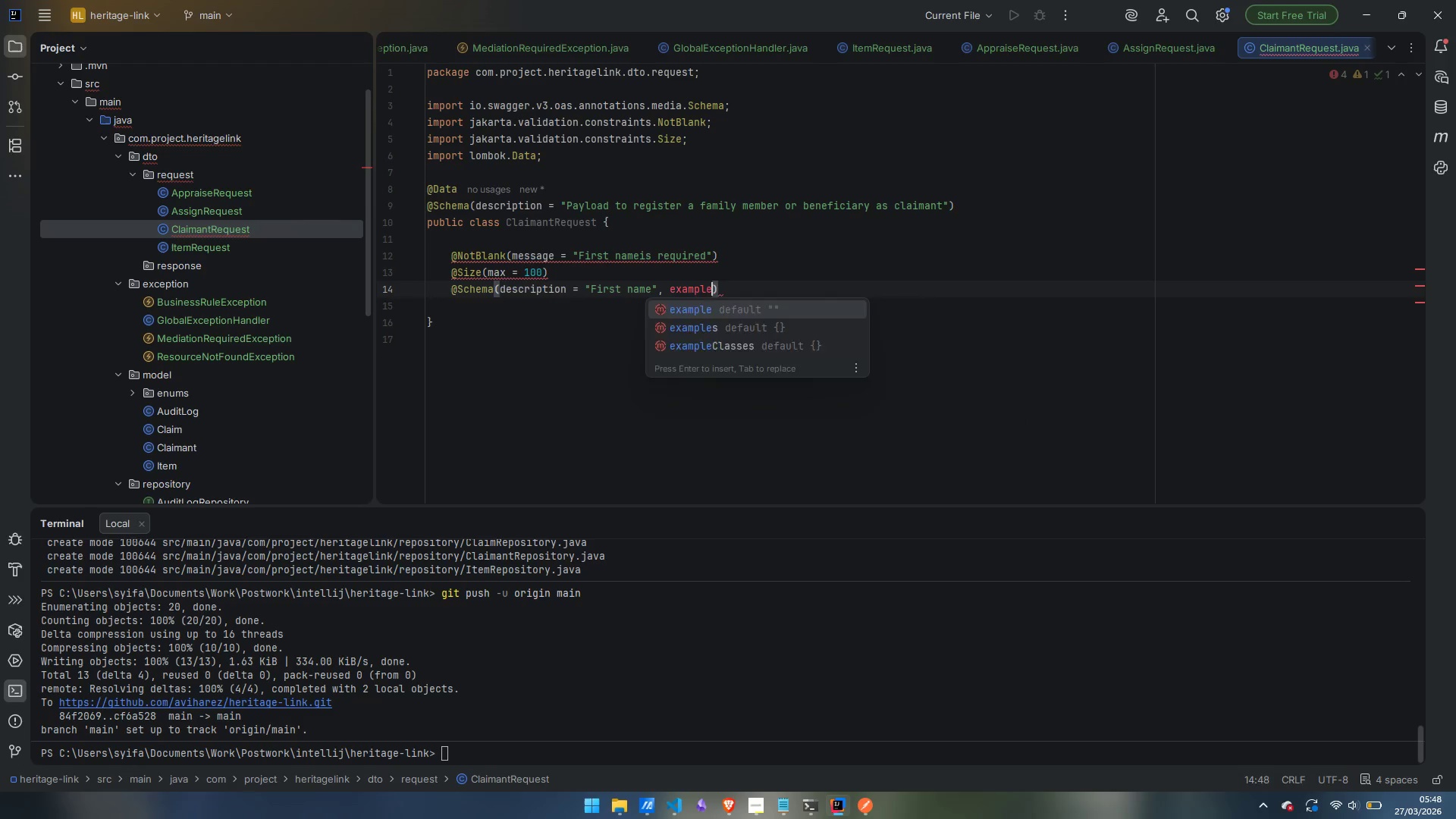 
key(Enter)
 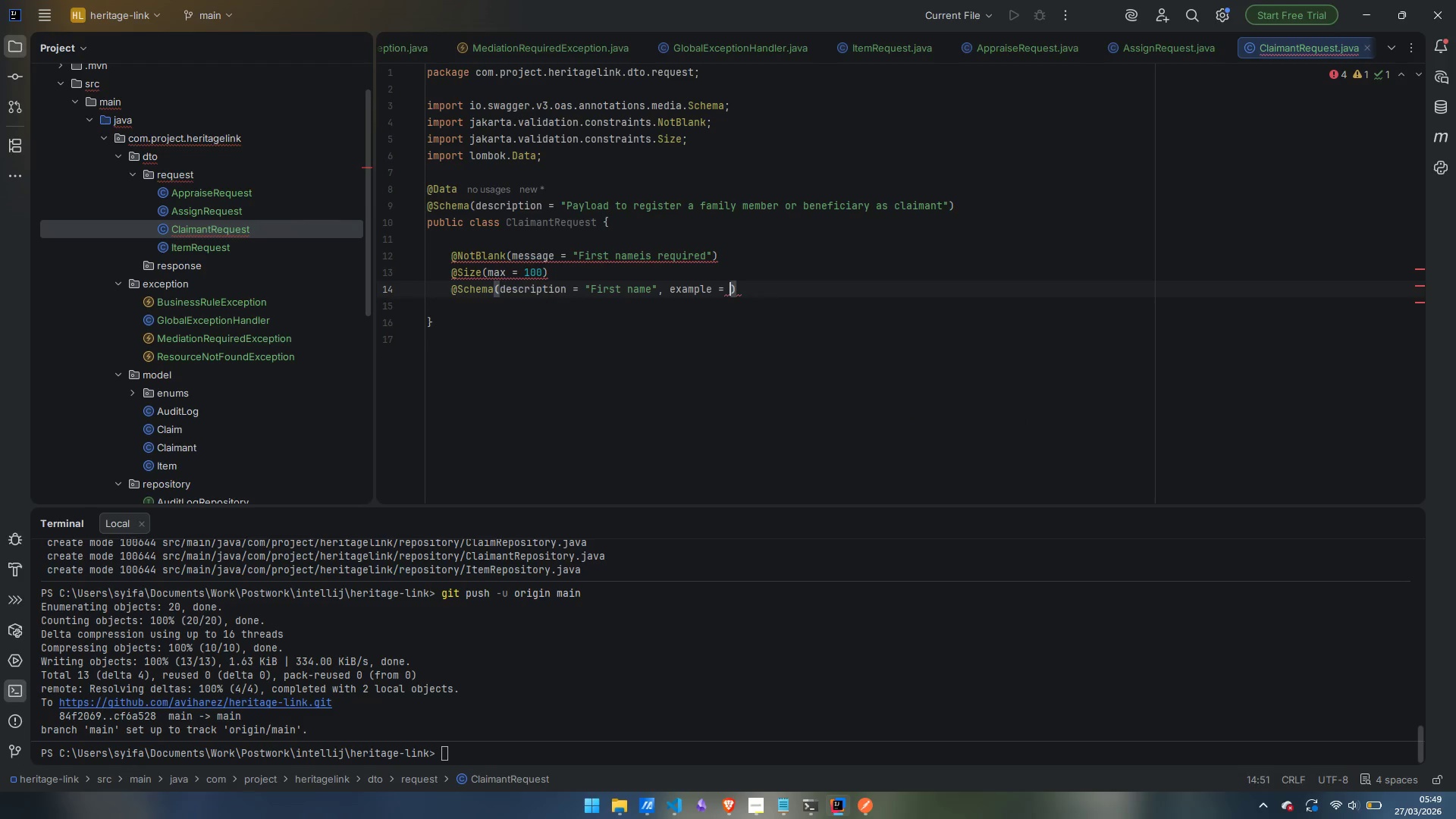 
type("MAr)
key(Backspace)
key(Backspace)
type(argaret)
 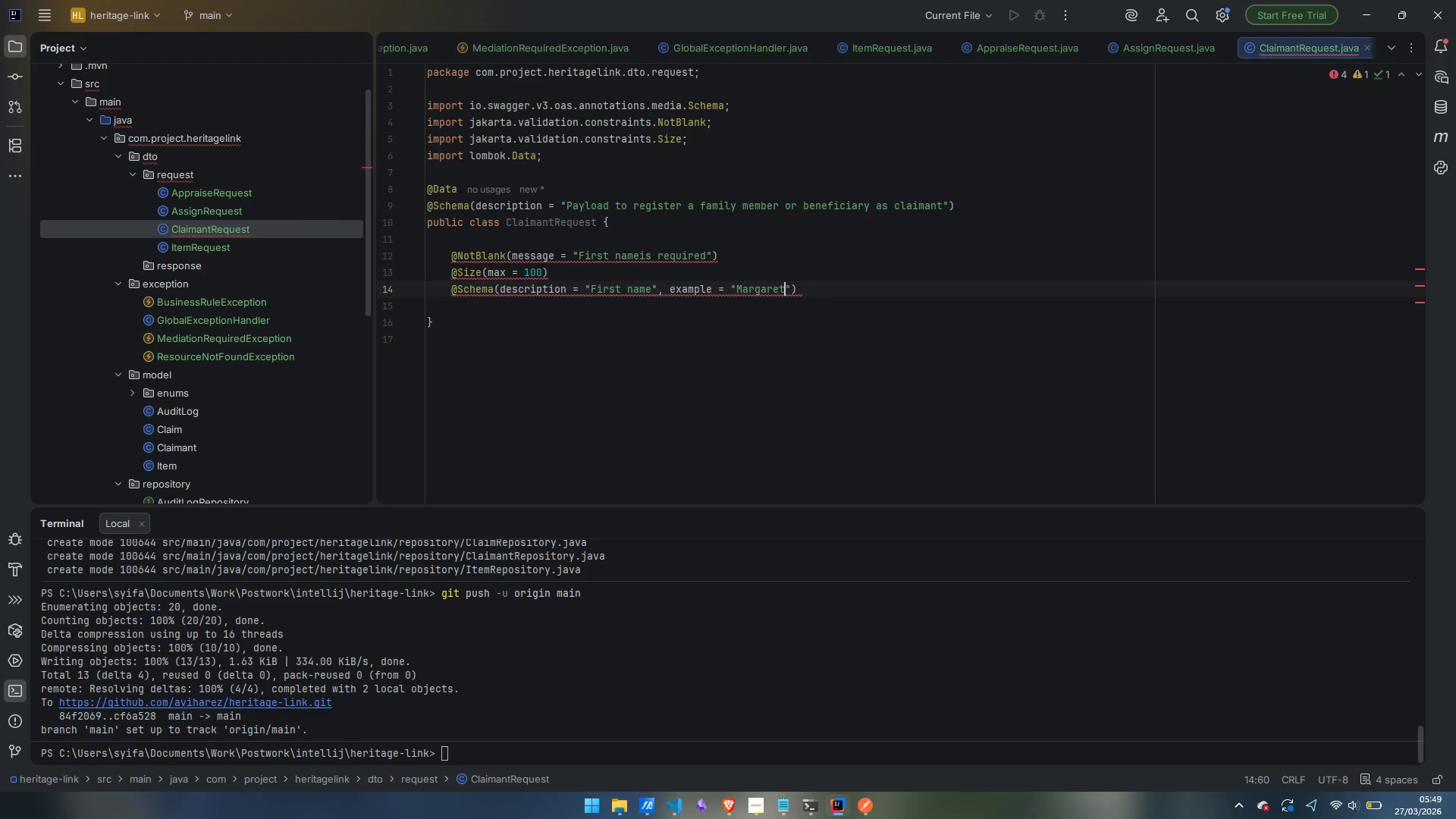 
key(ArrowRight)
 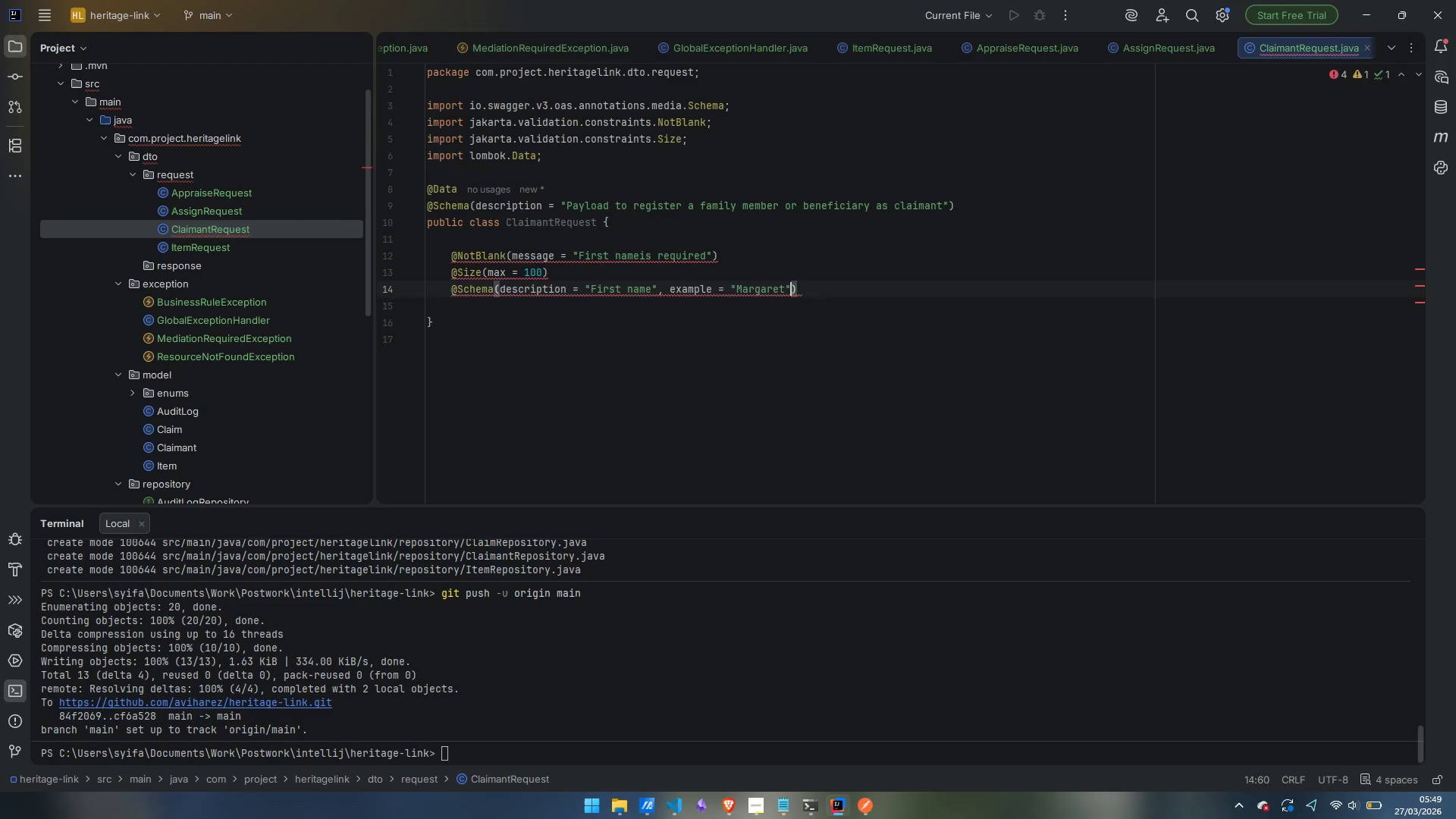 
key(ArrowRight)
 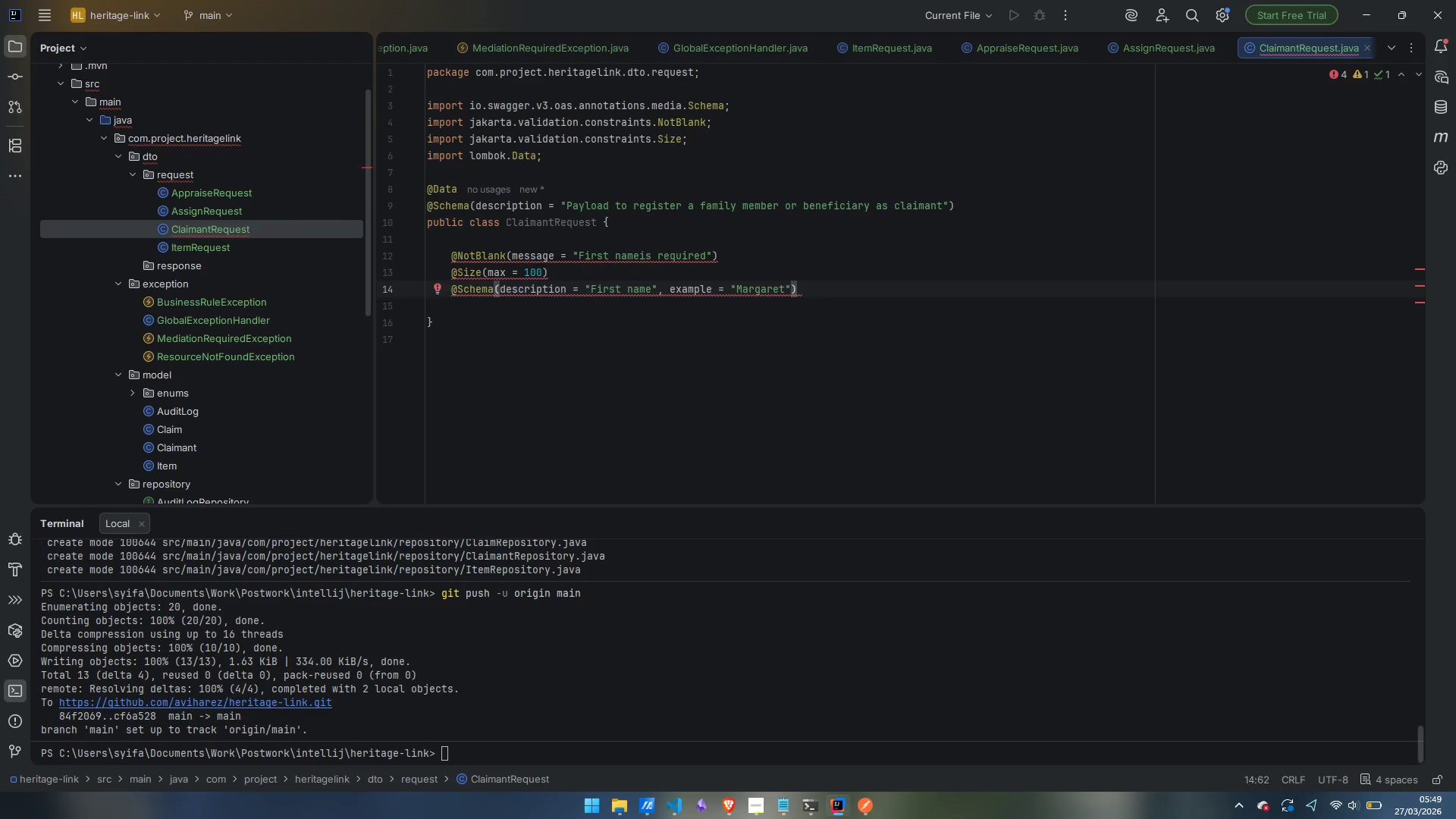 
key(Enter)
 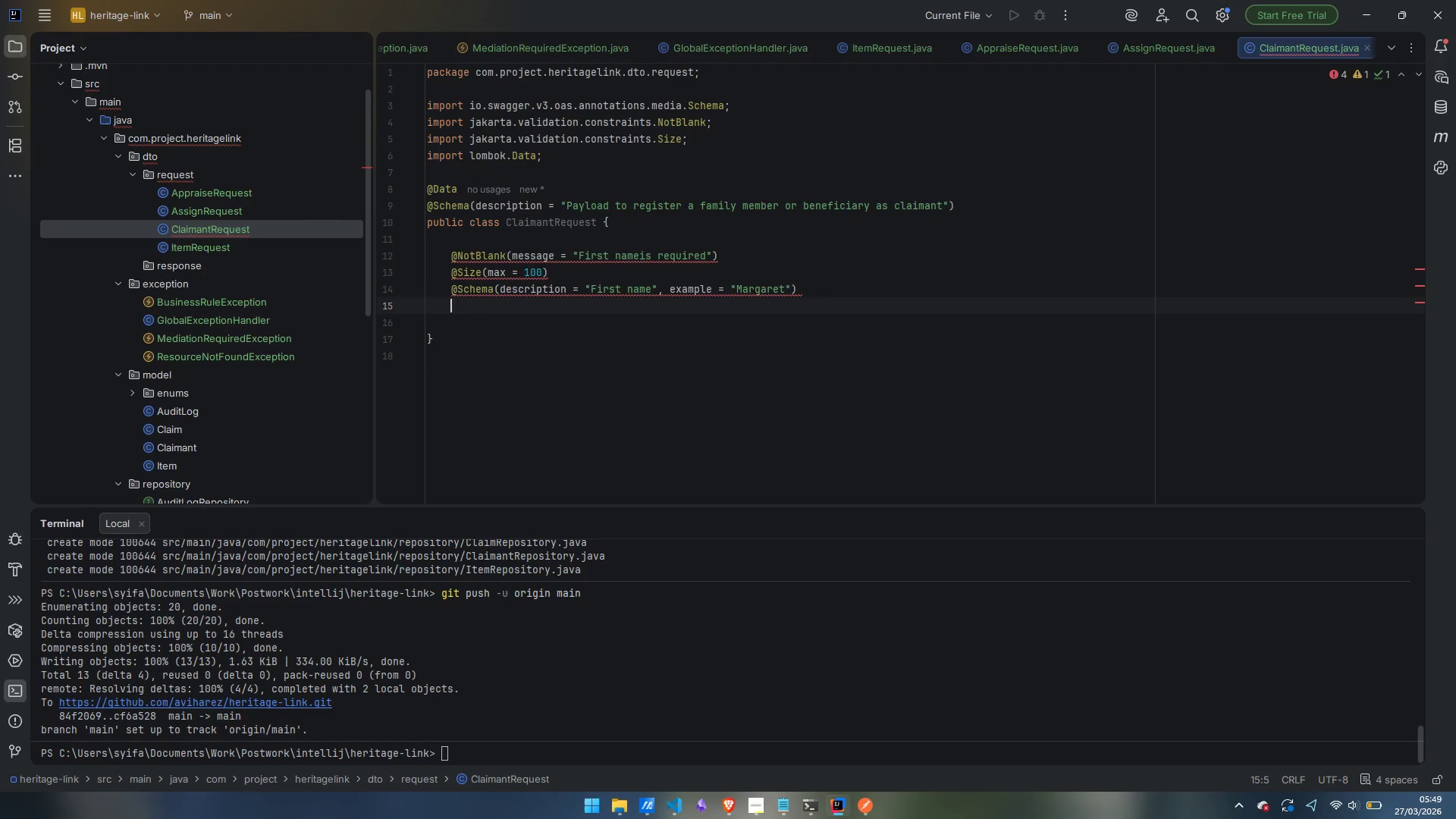 
type(private String firstNamel;)
key(Backspace)
key(Backspace)
type(;)
 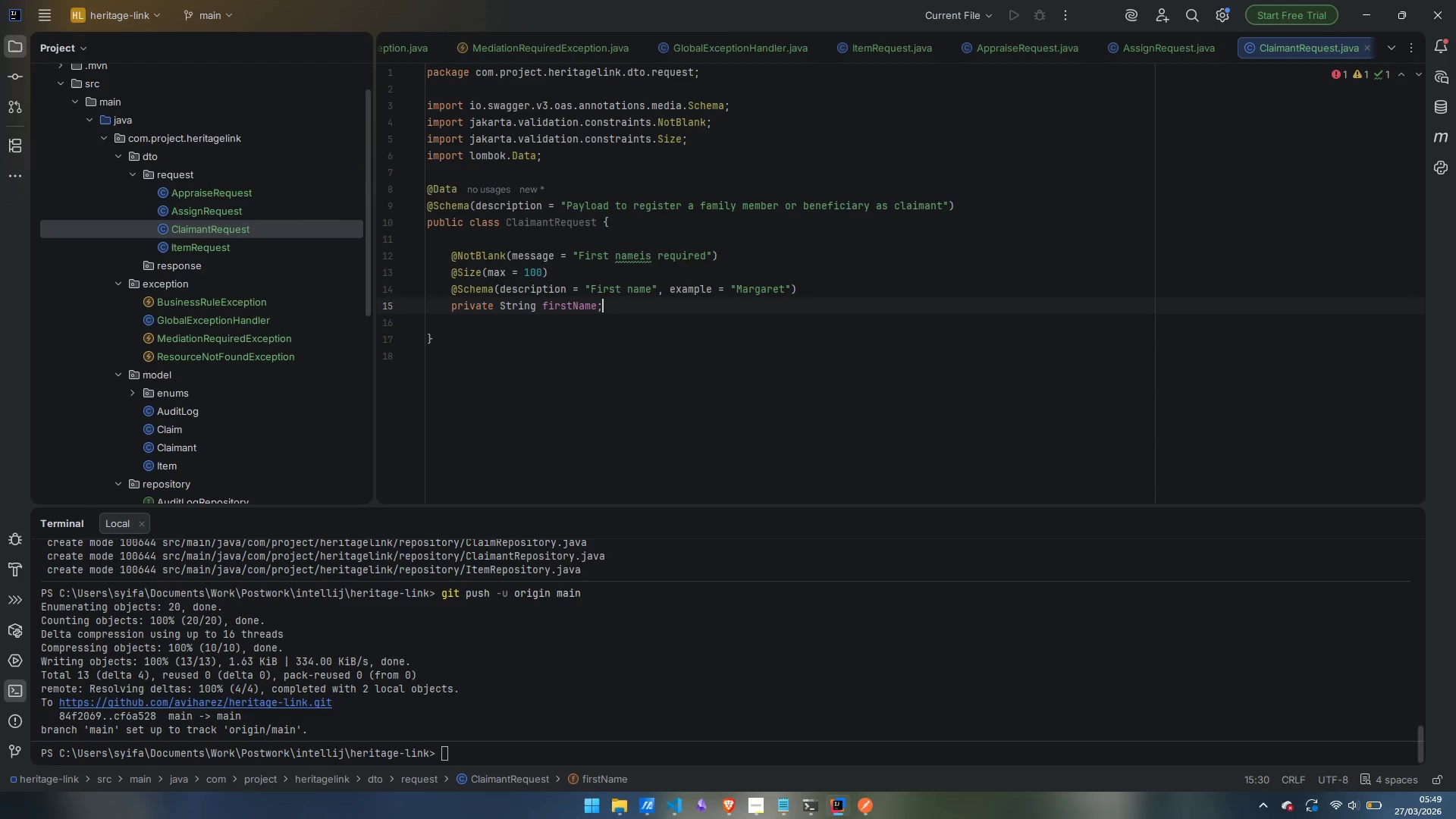 
key(Enter)
 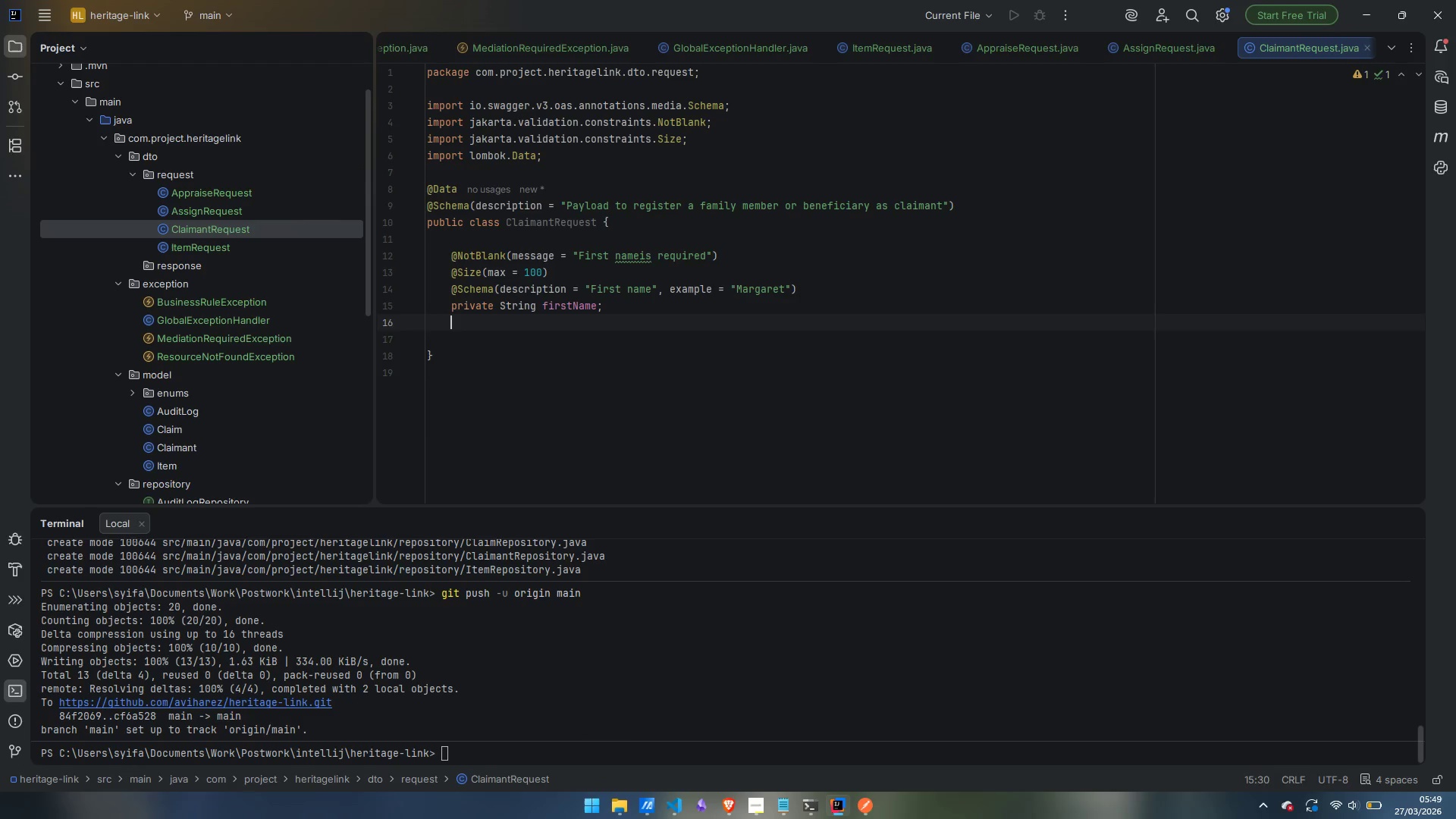 
key(Enter)
 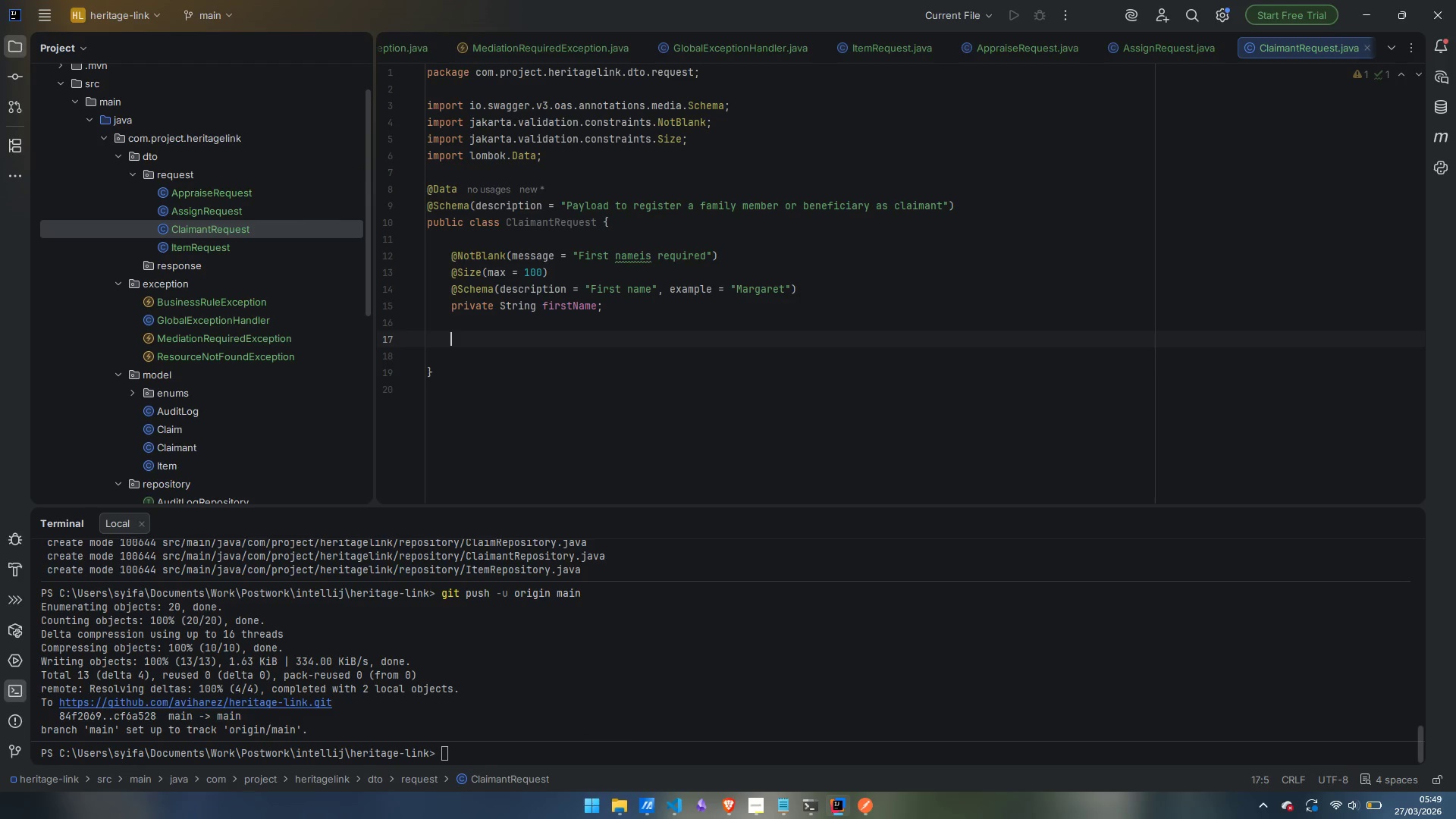 
type(@NotBal)
key(Backspace)
key(Backspace)
type(lank)
 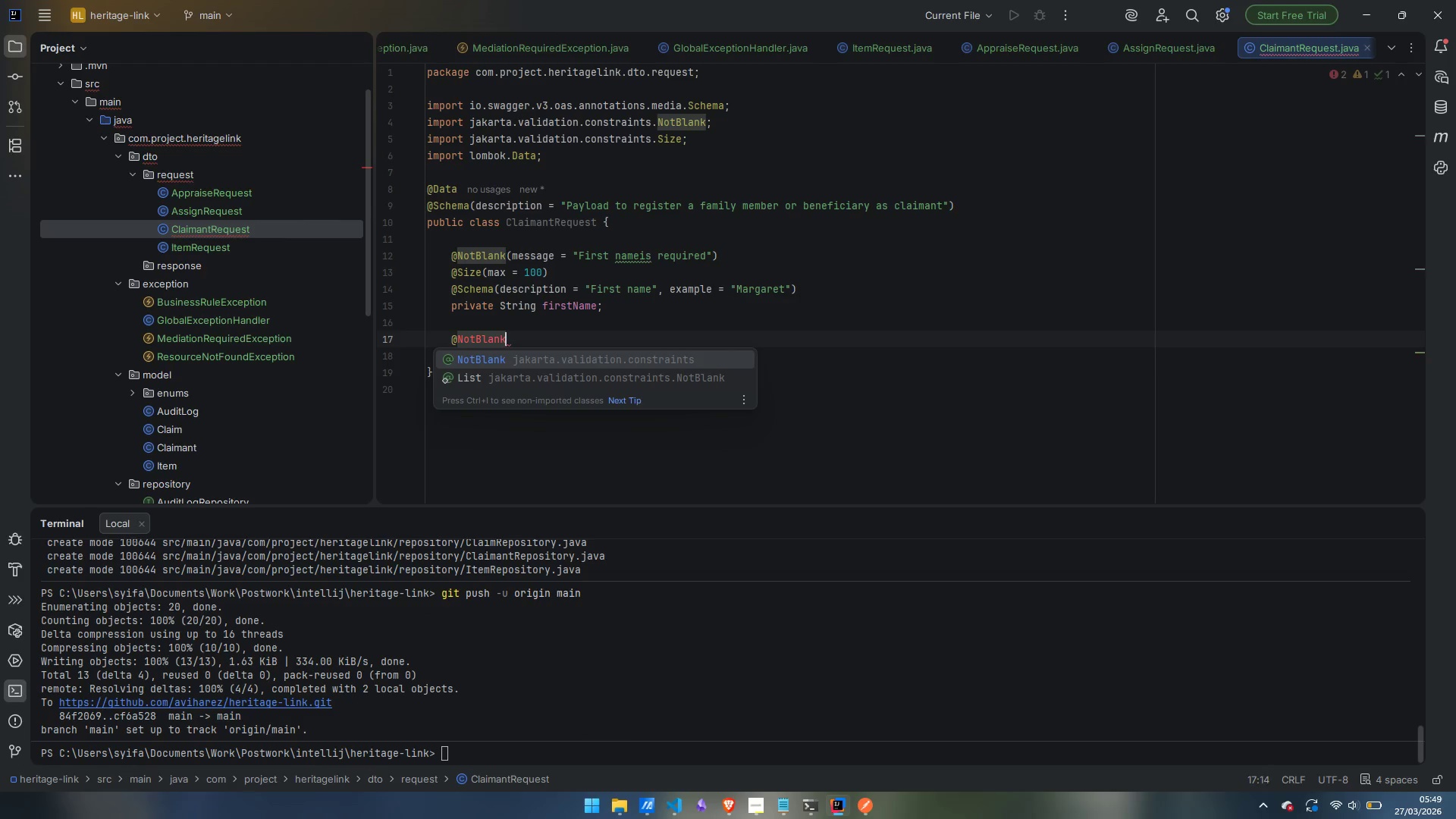 
key(Enter)
 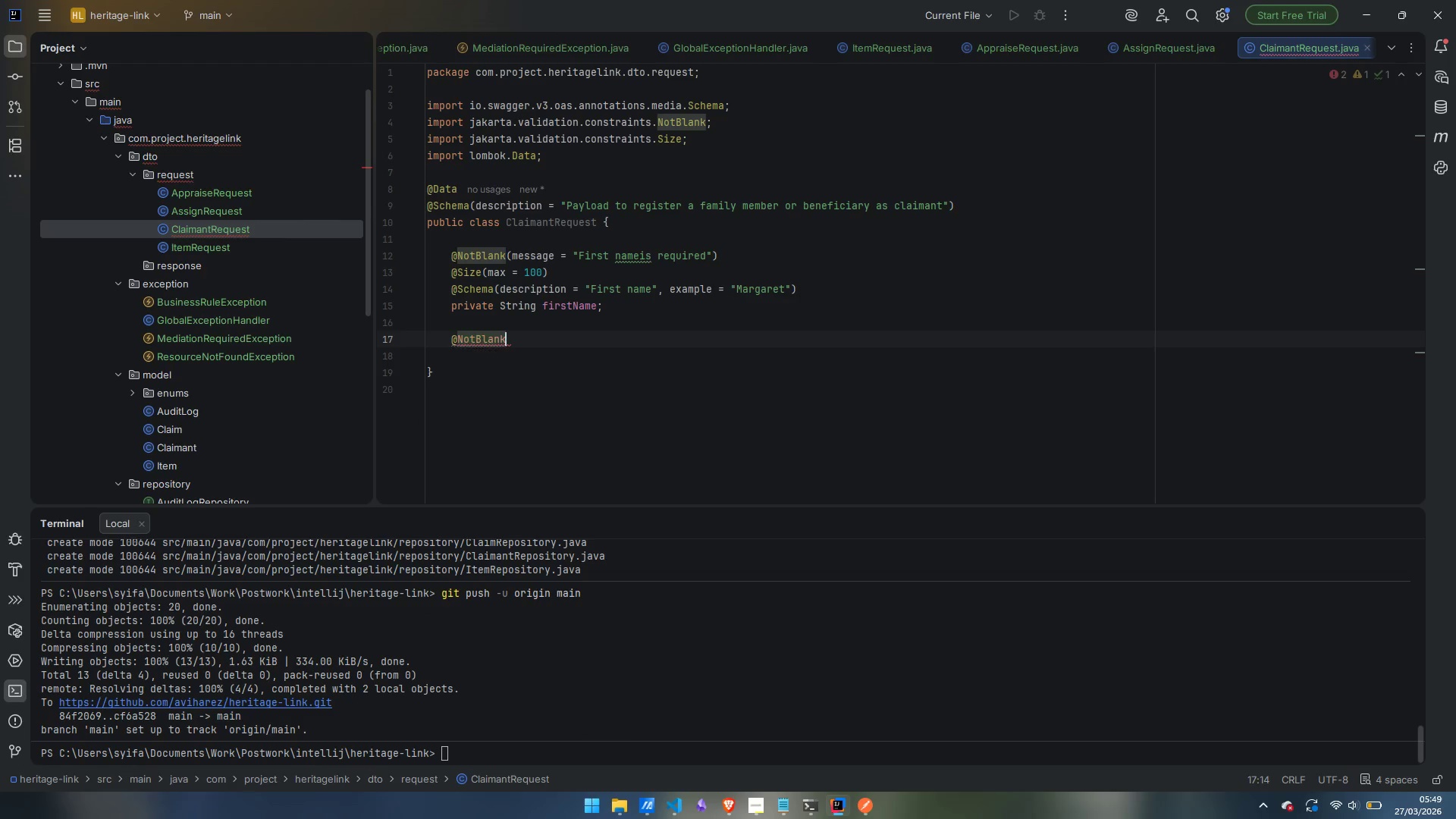 
key(Enter)
 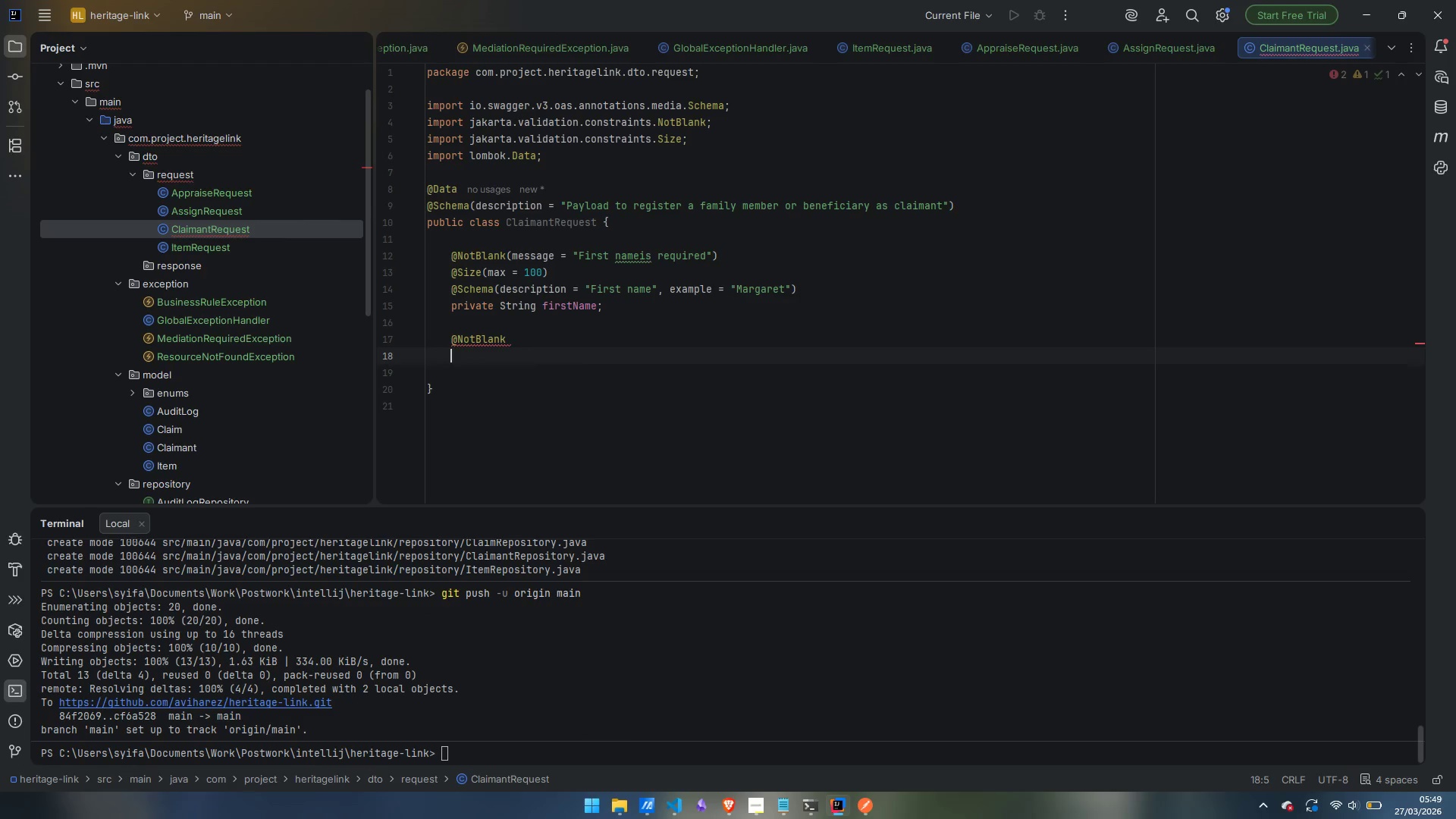 
type(@Size)
 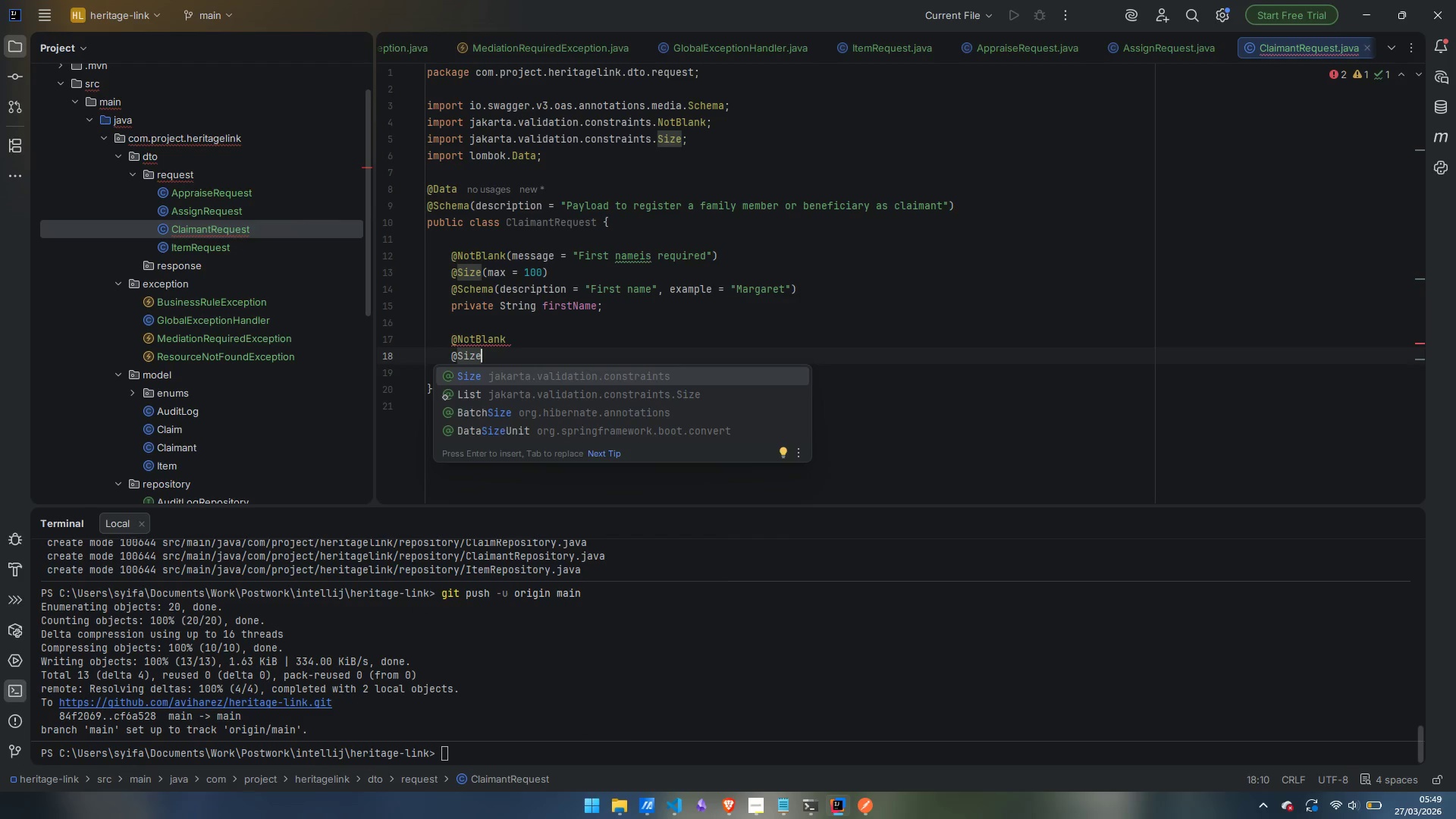 
key(Enter)
 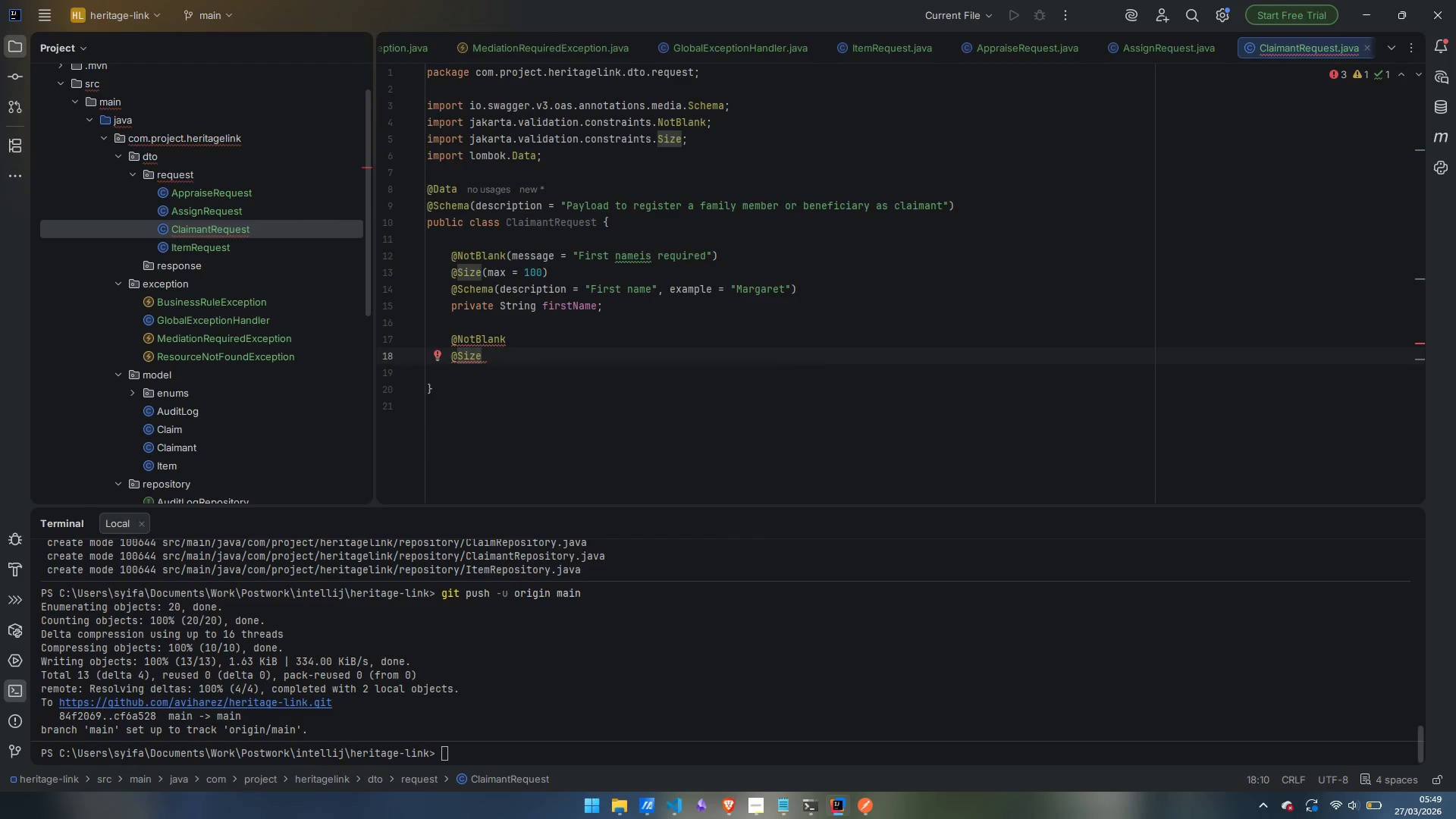 
type((max = 100)
 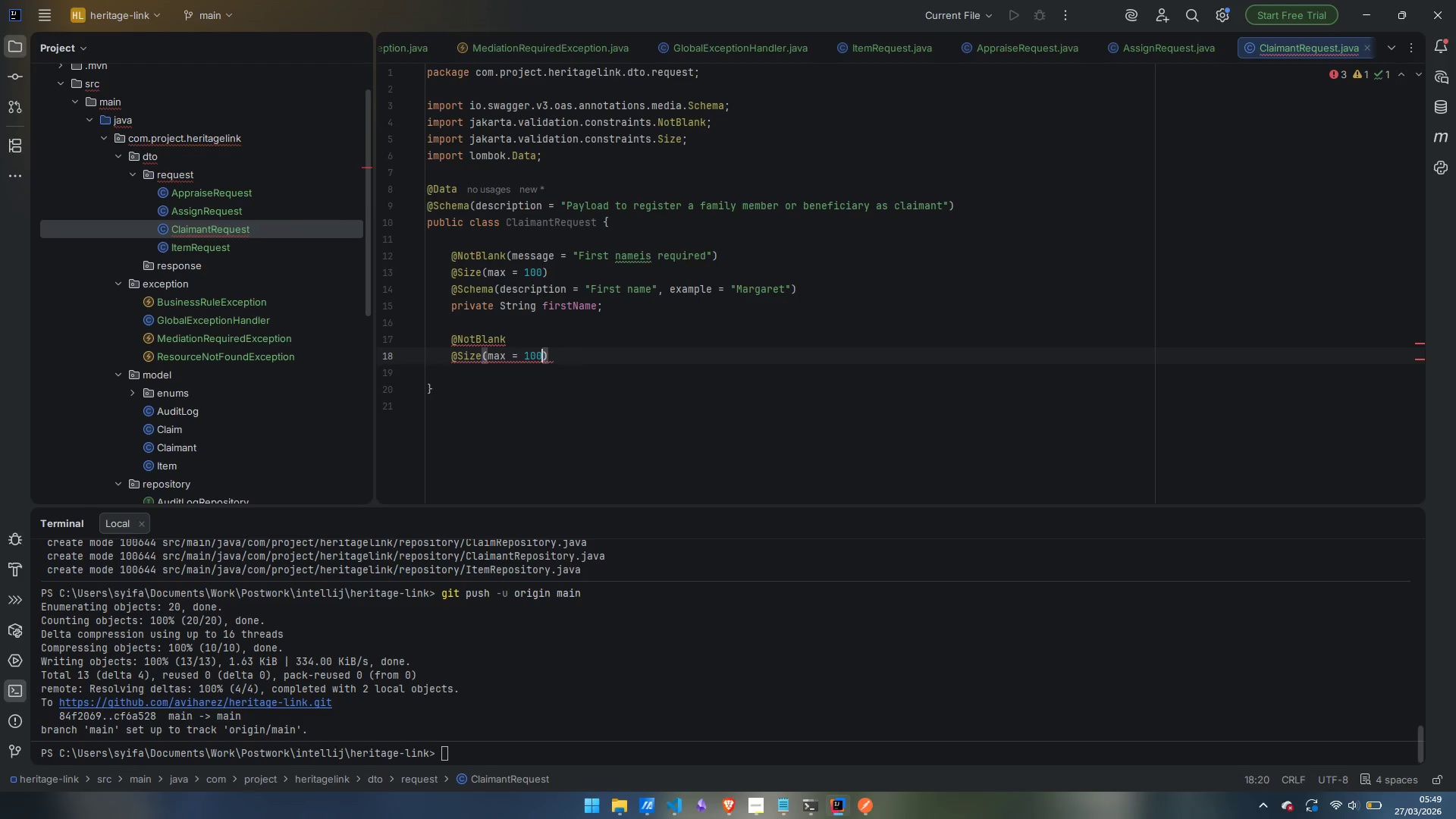 
key(ArrowRight)
 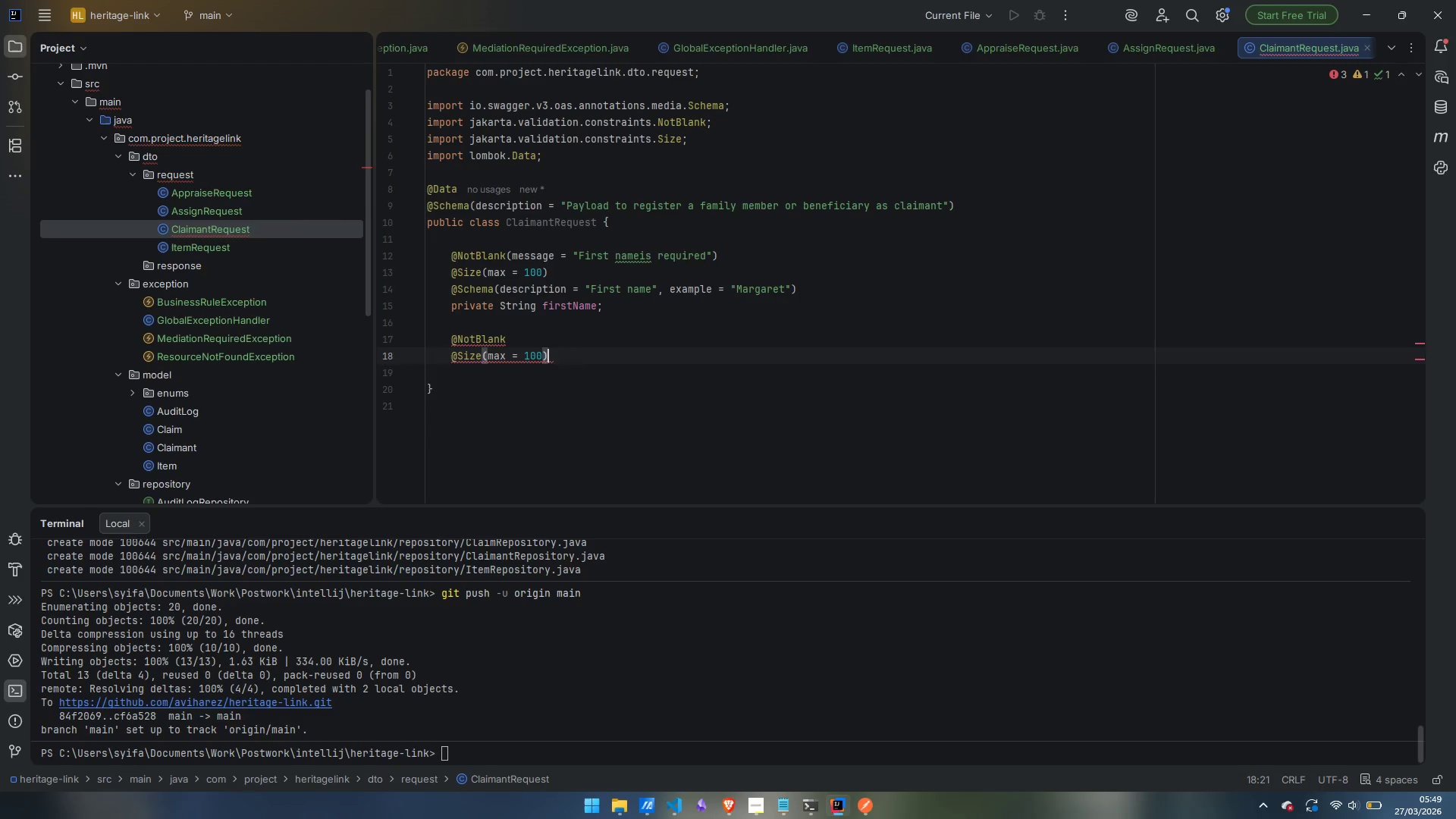 
key(Enter)
 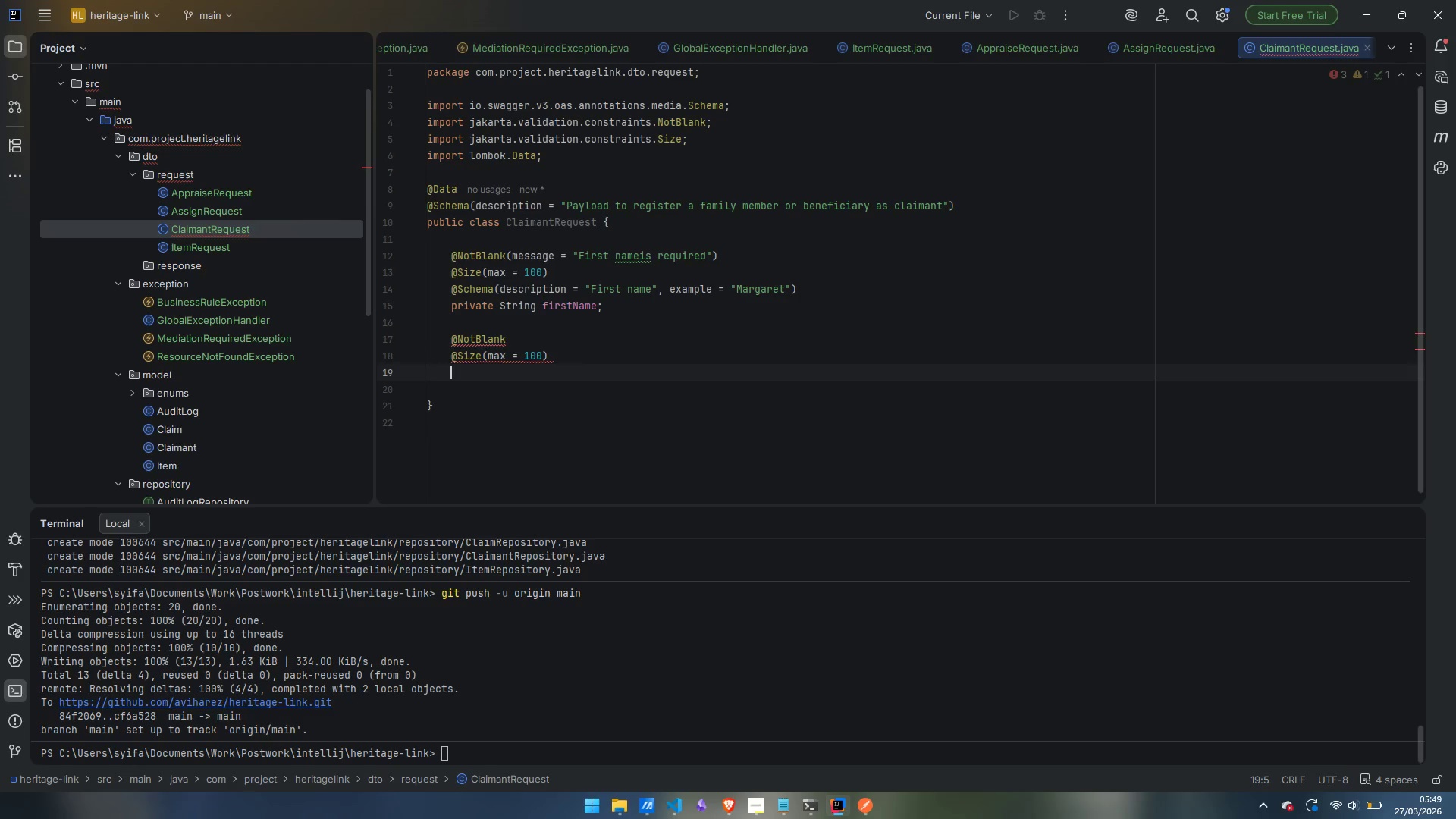 
type(@Schema)
 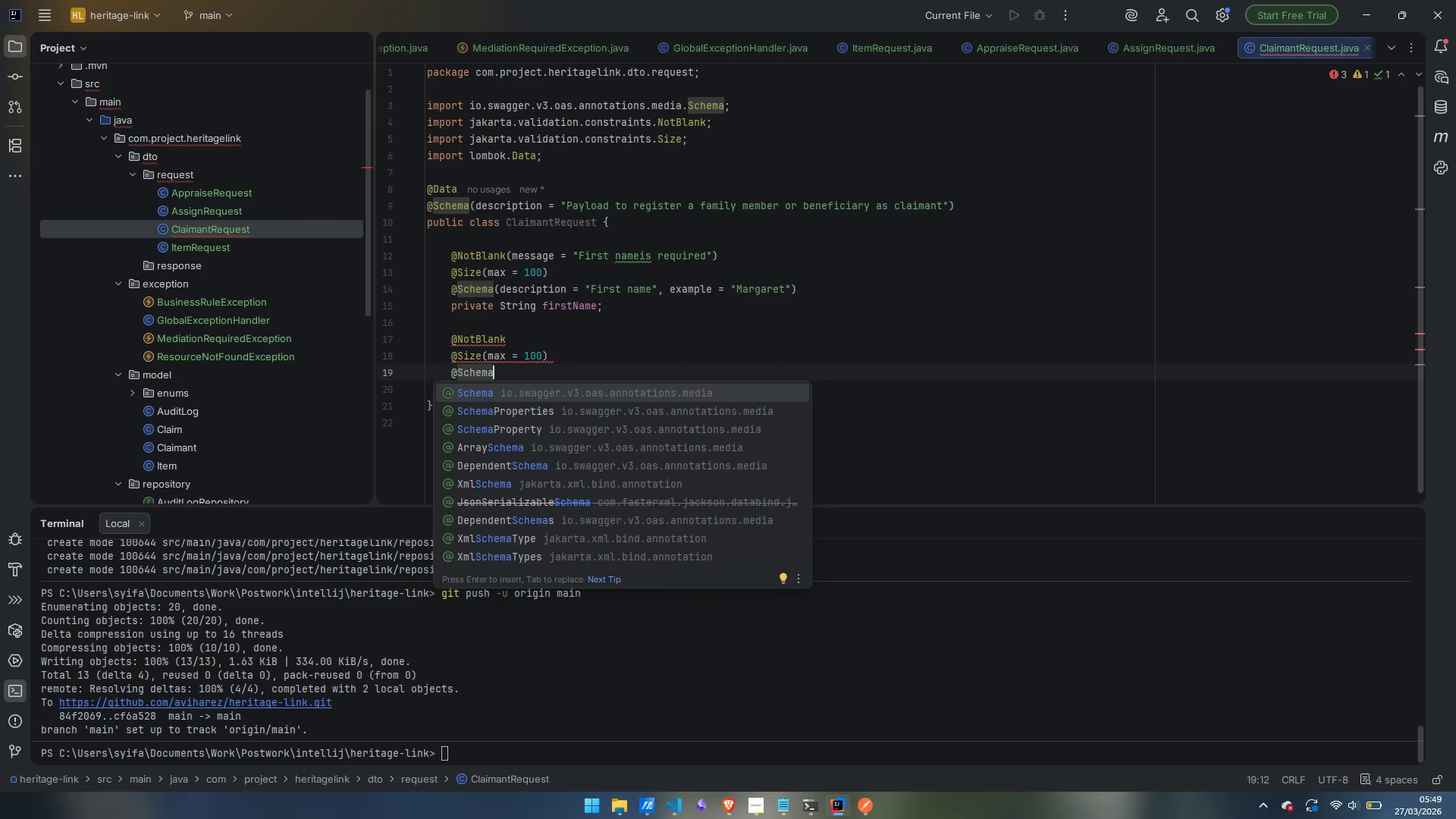 
key(Enter)
 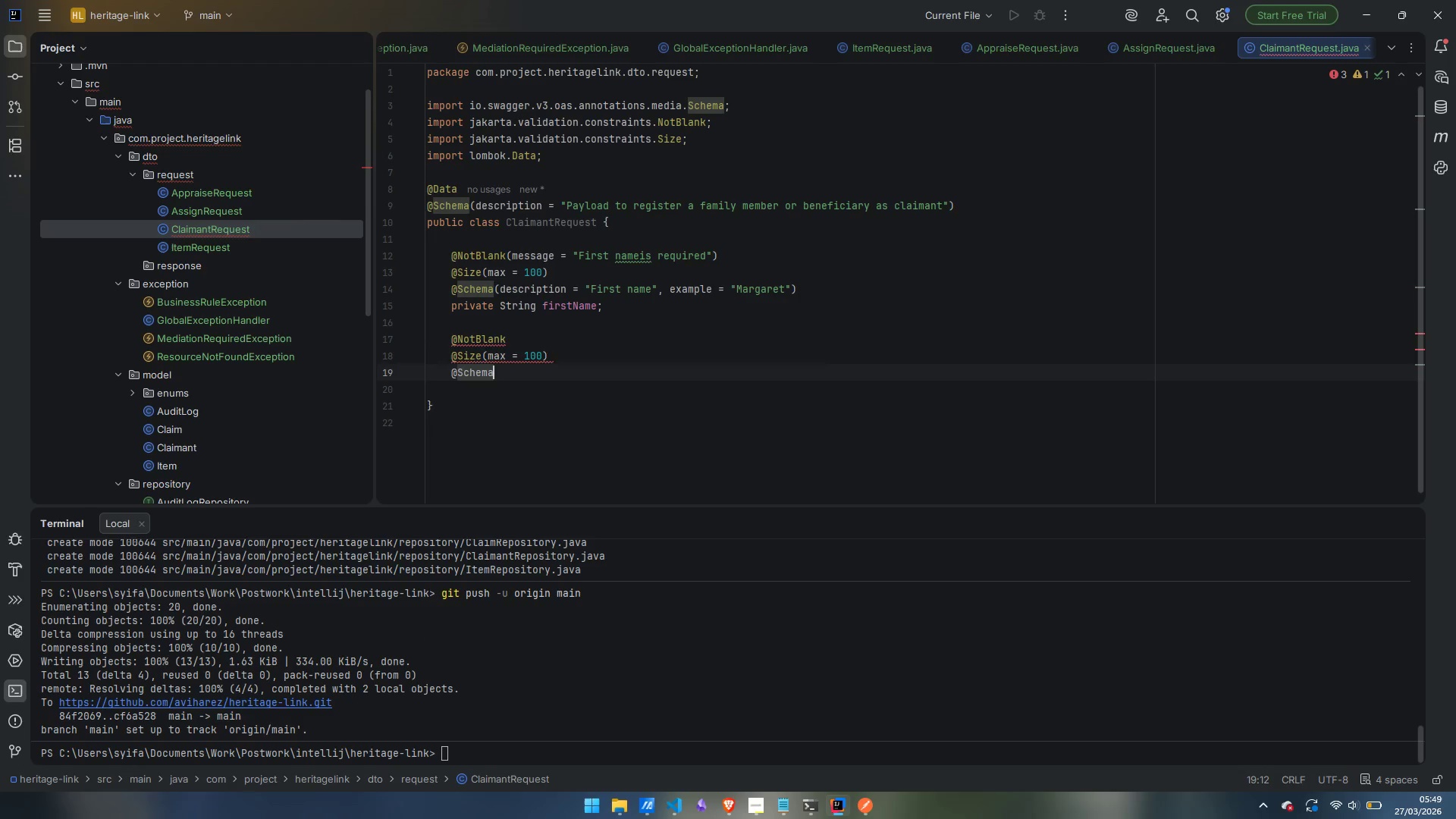 
type((description  =)
key(Backspace)
key(Backspace)
type(= ")
 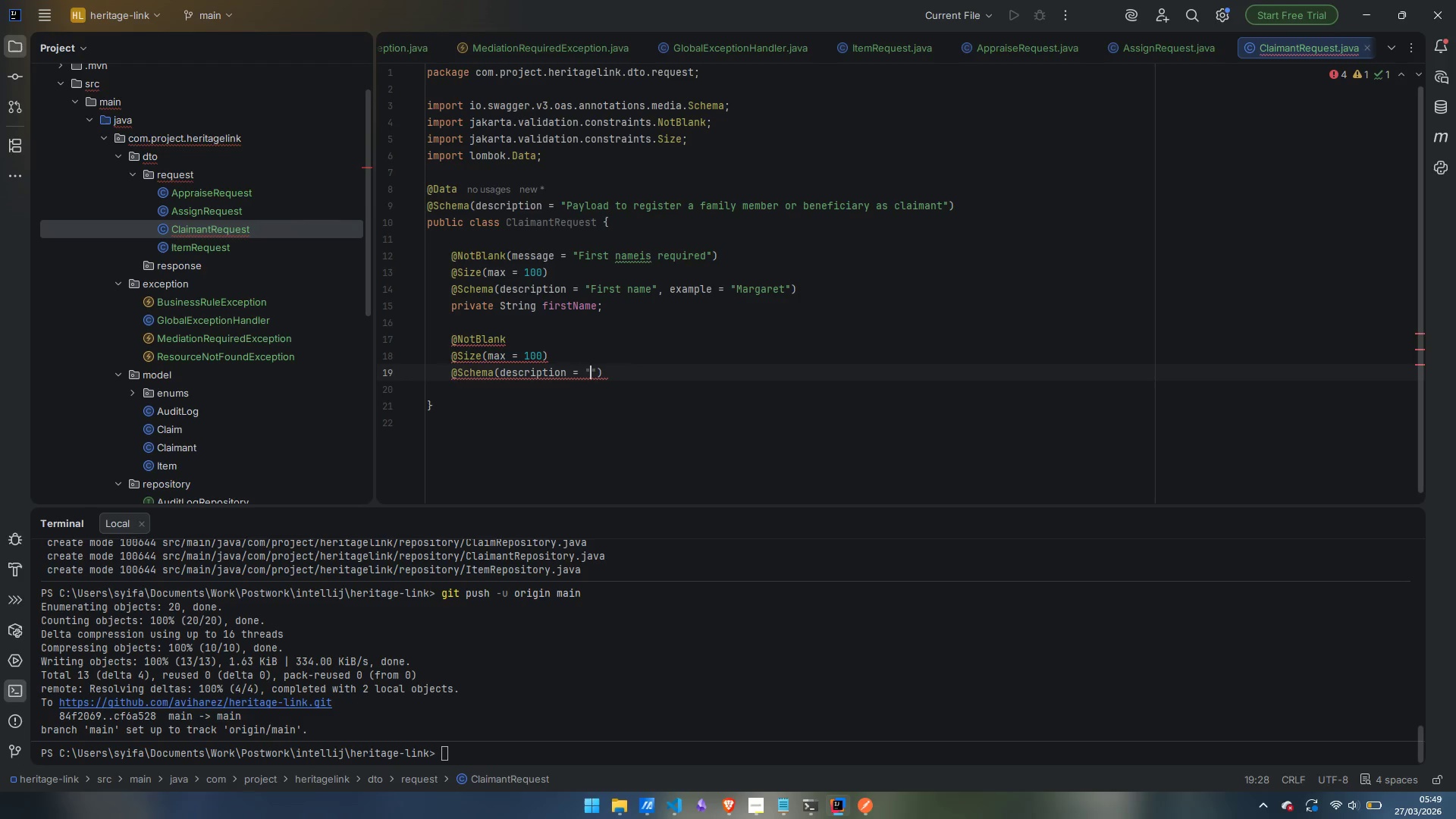 
hold_key(key=ShiftLeft, duration=1.5)
 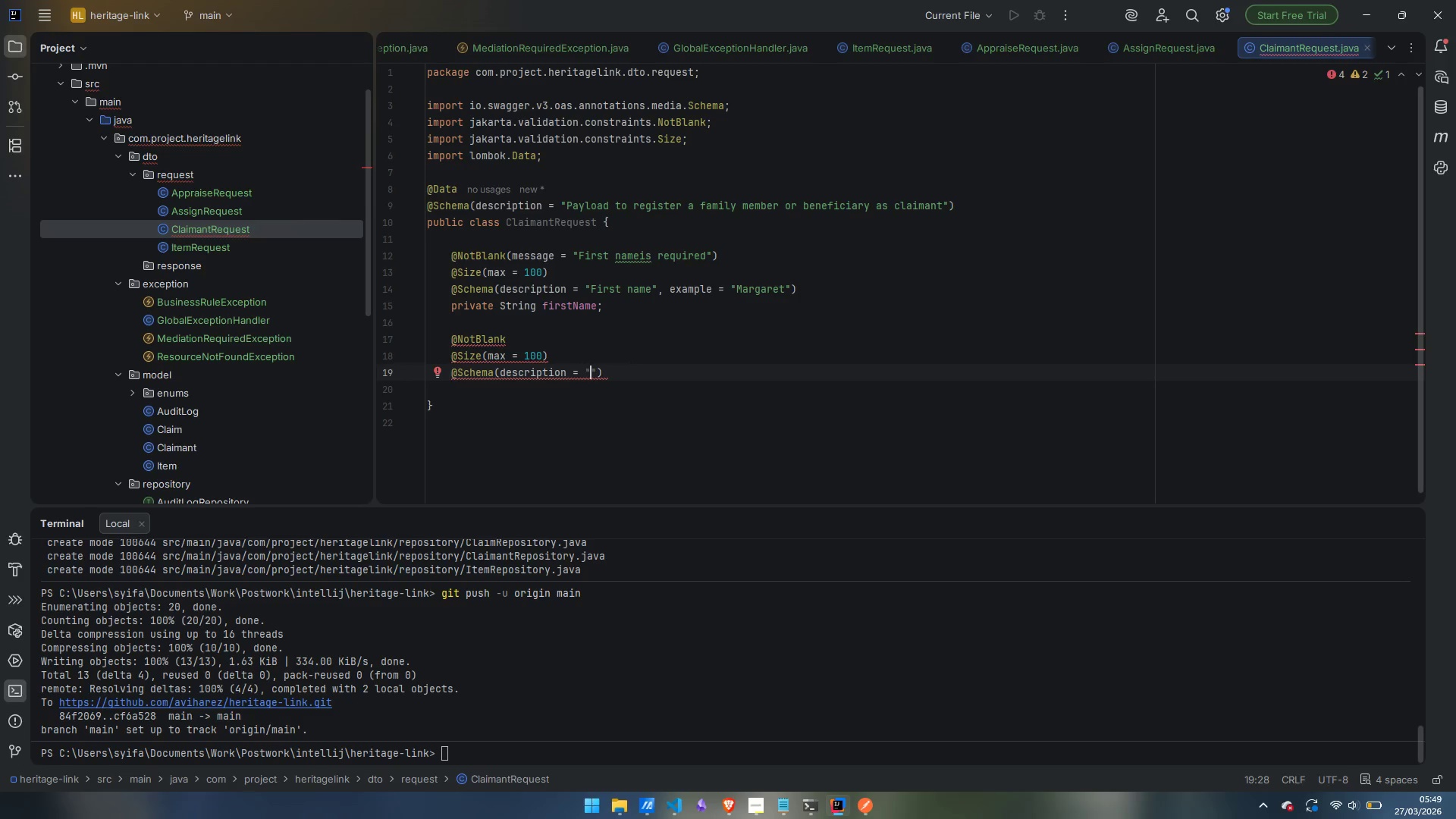 
key(Shift+ShiftLeft)
 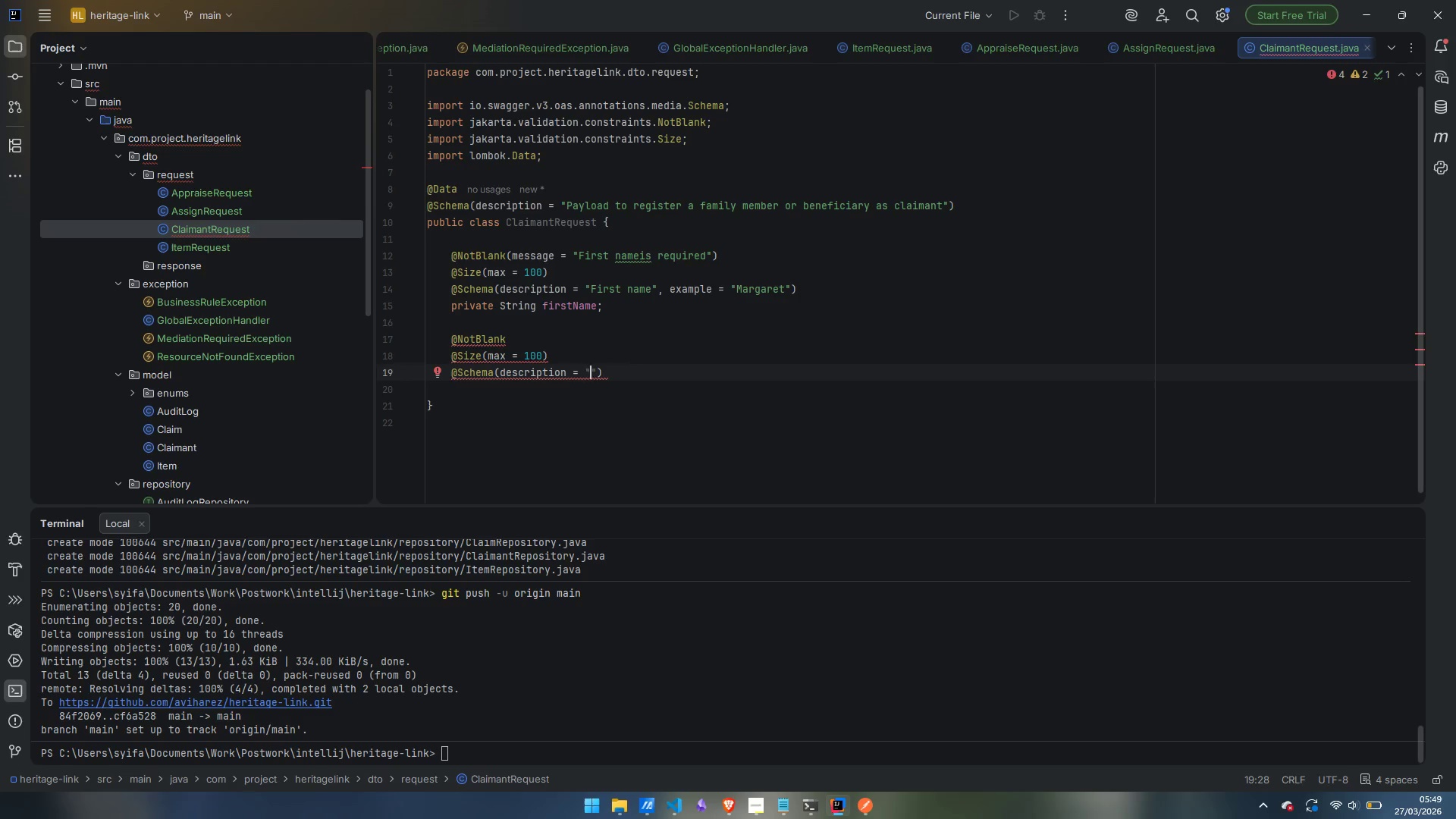 
key(Shift+ShiftLeft)
 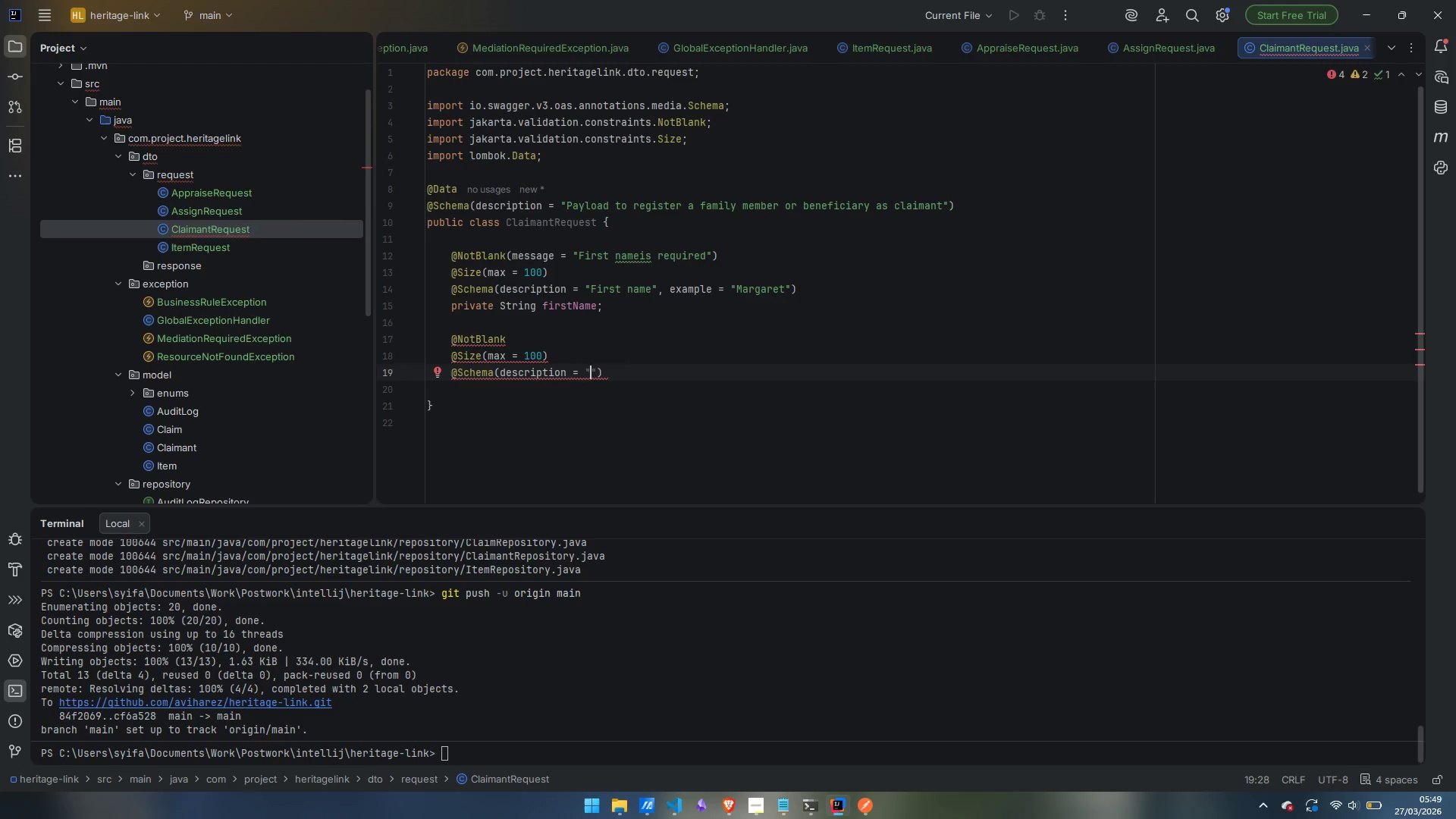 
key(Shift+ShiftLeft)
 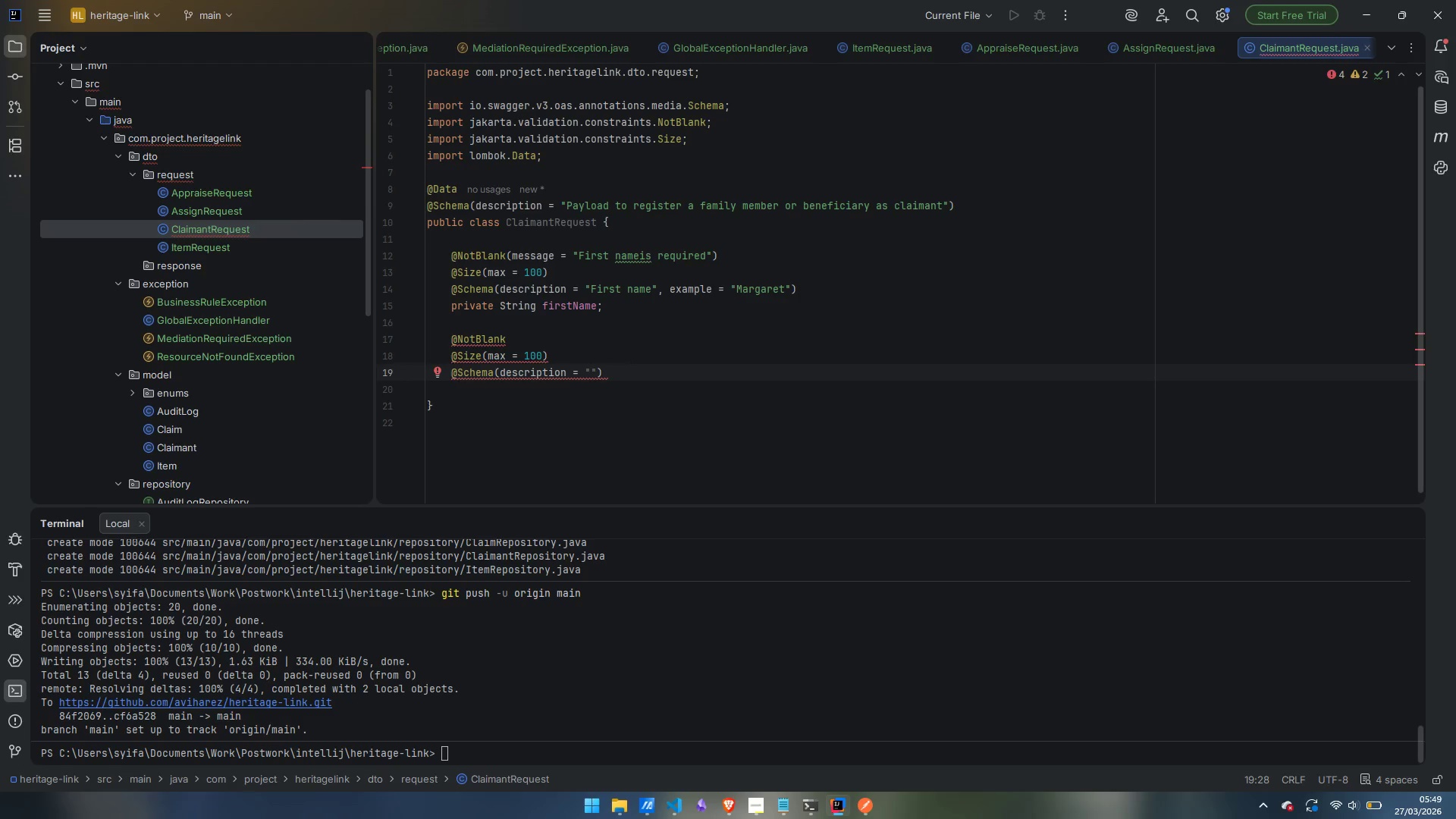 
key(ArrowUp)
 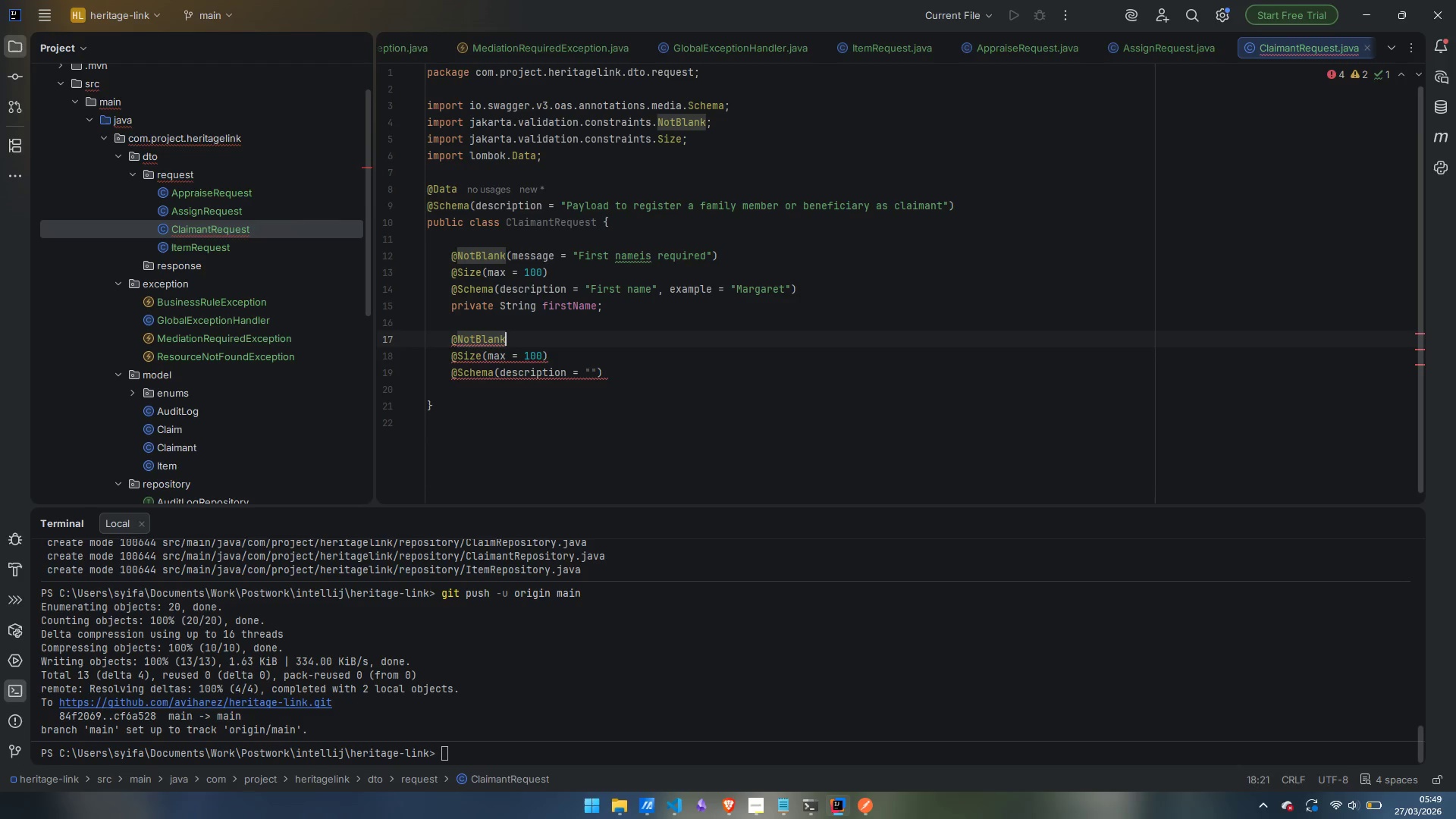 
key(ArrowUp)
 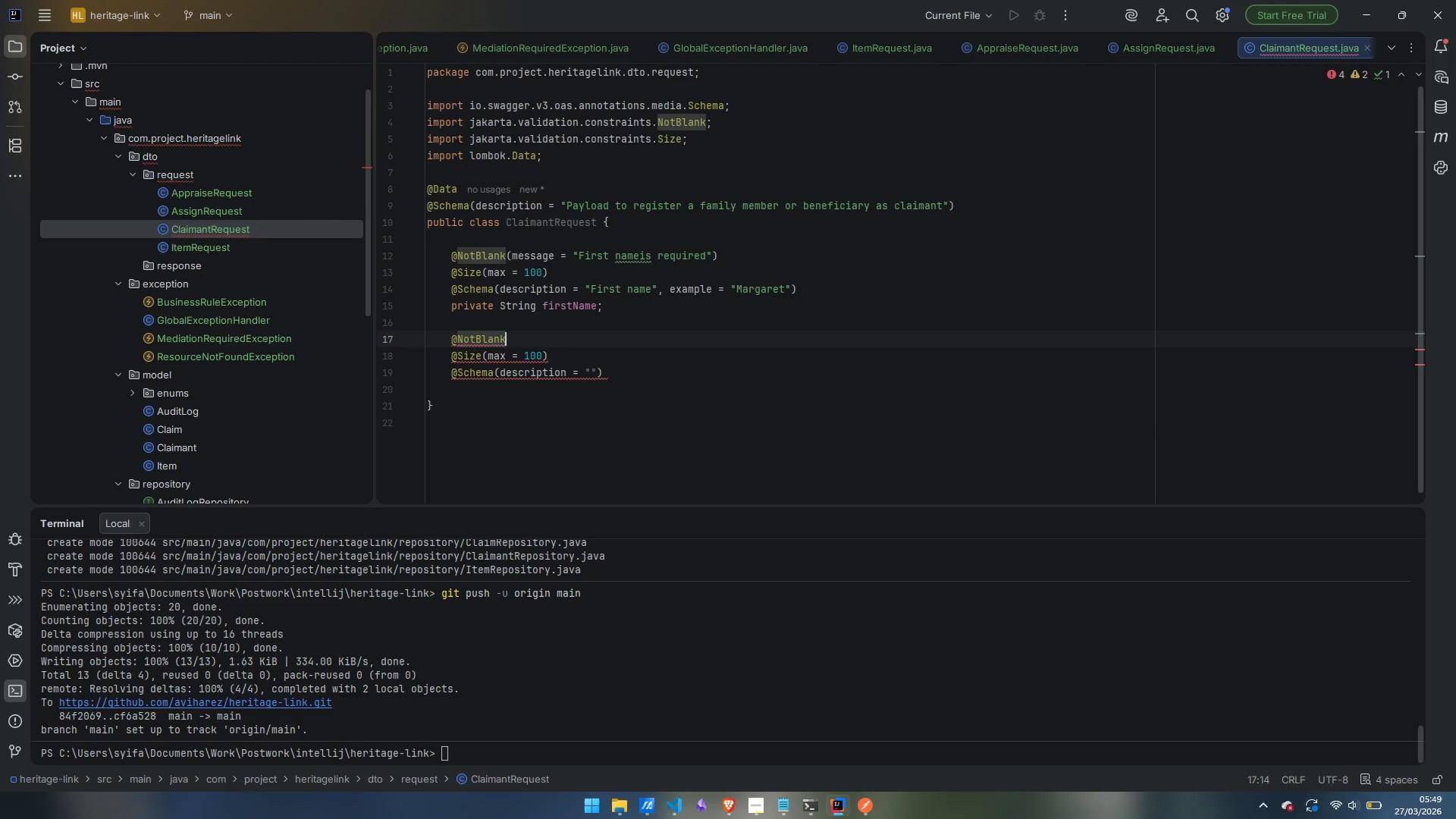 
type((message)
 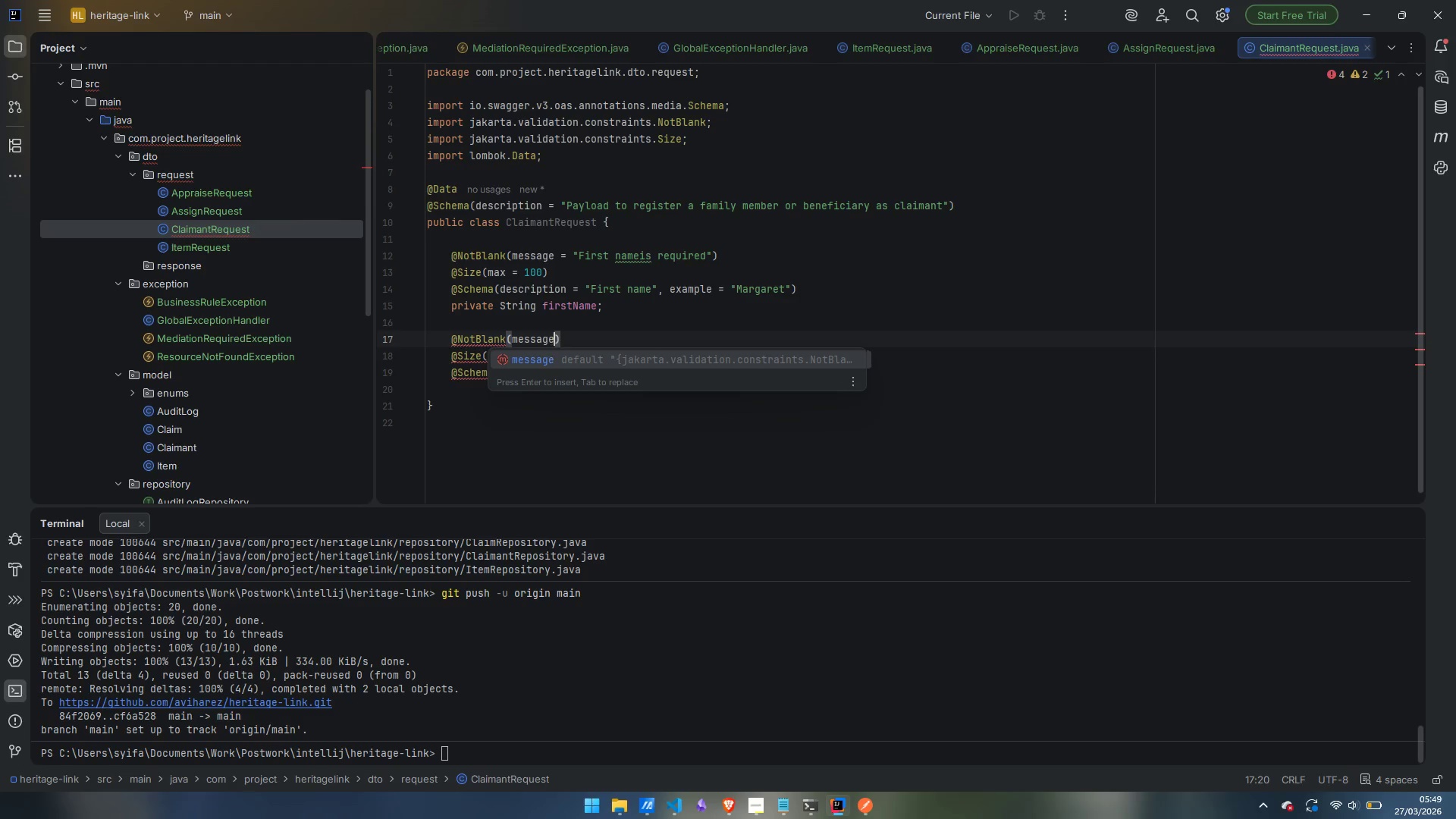 
key(Enter)
 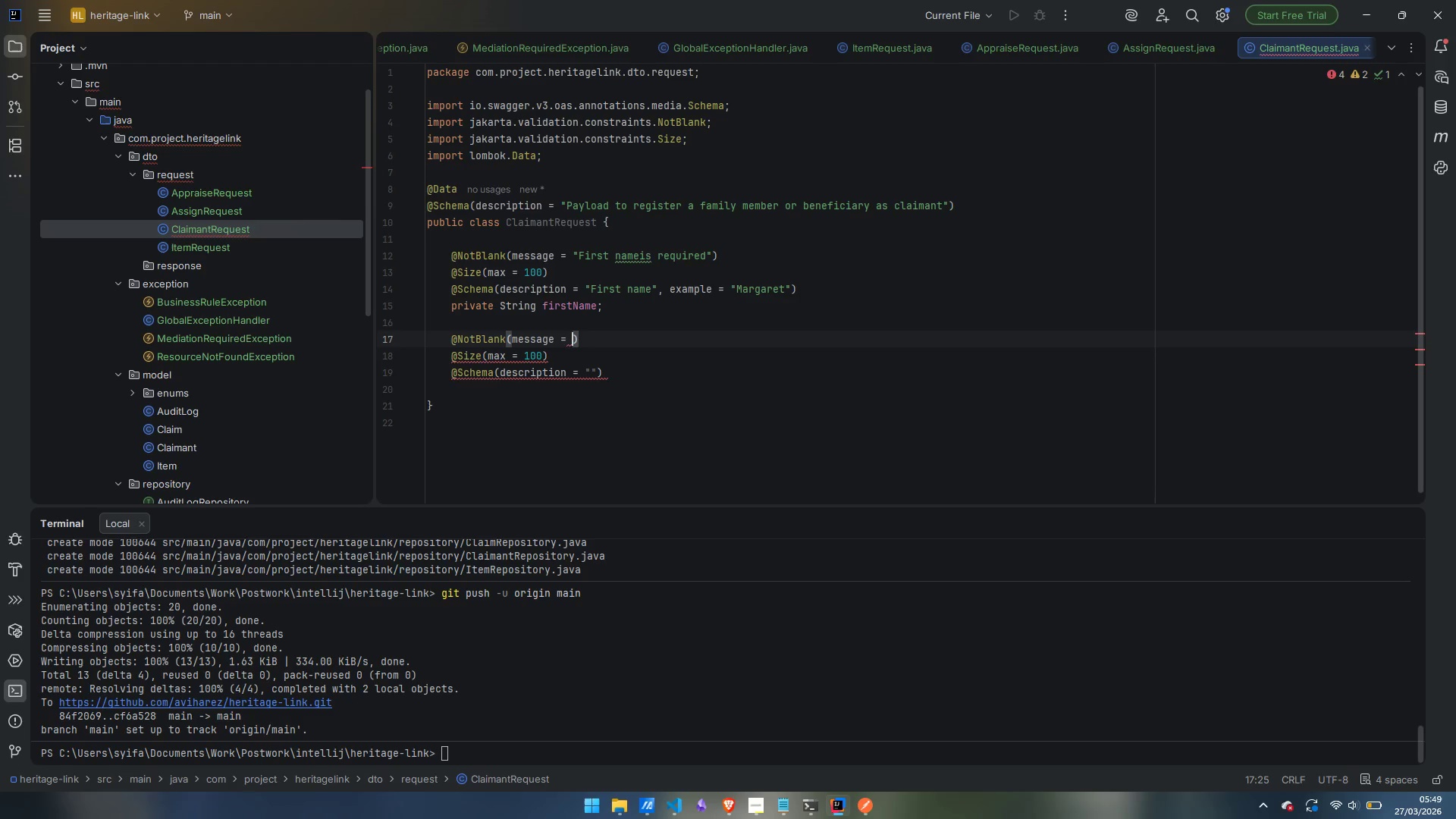 
type("Last name is required)
 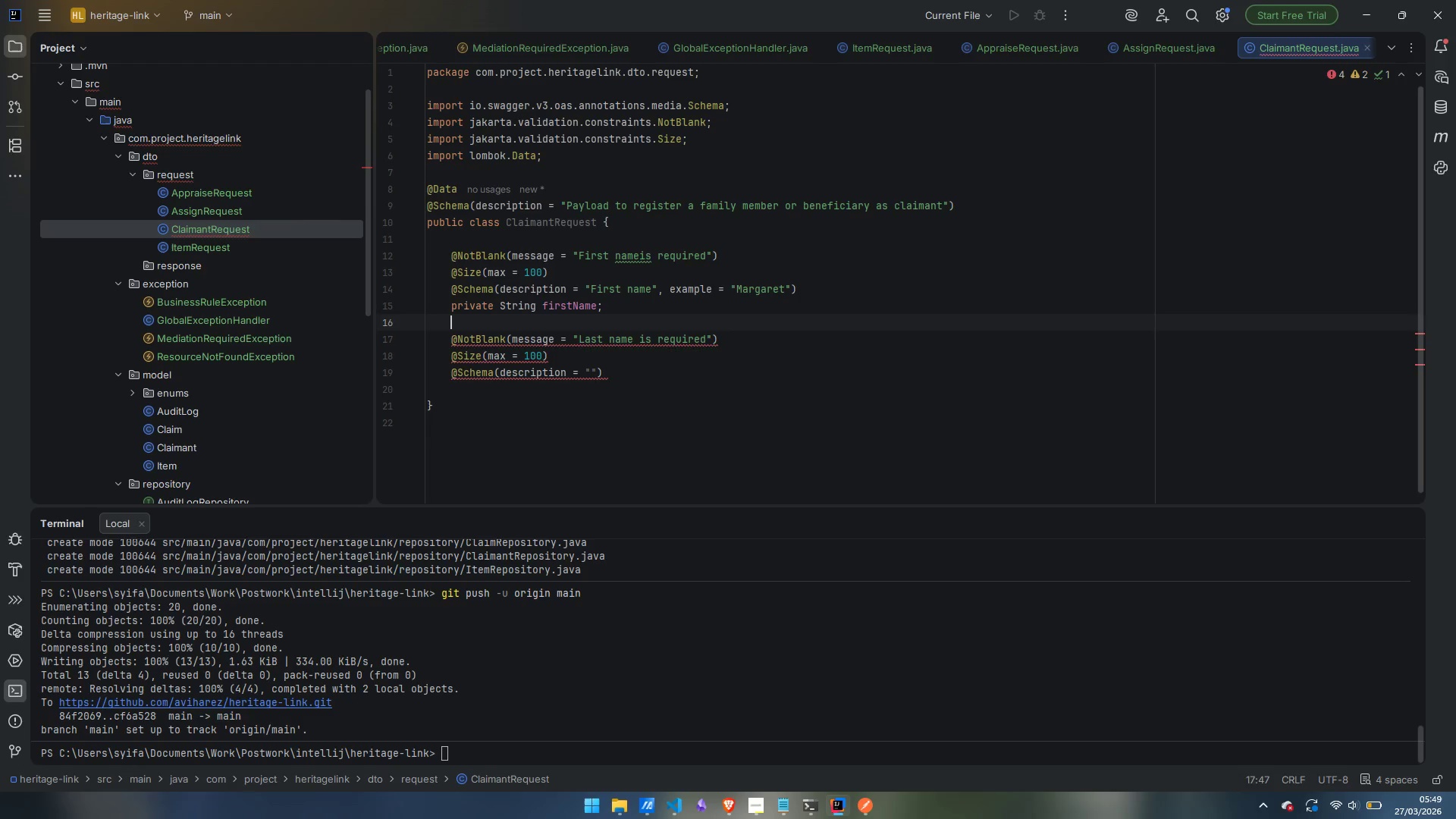 
 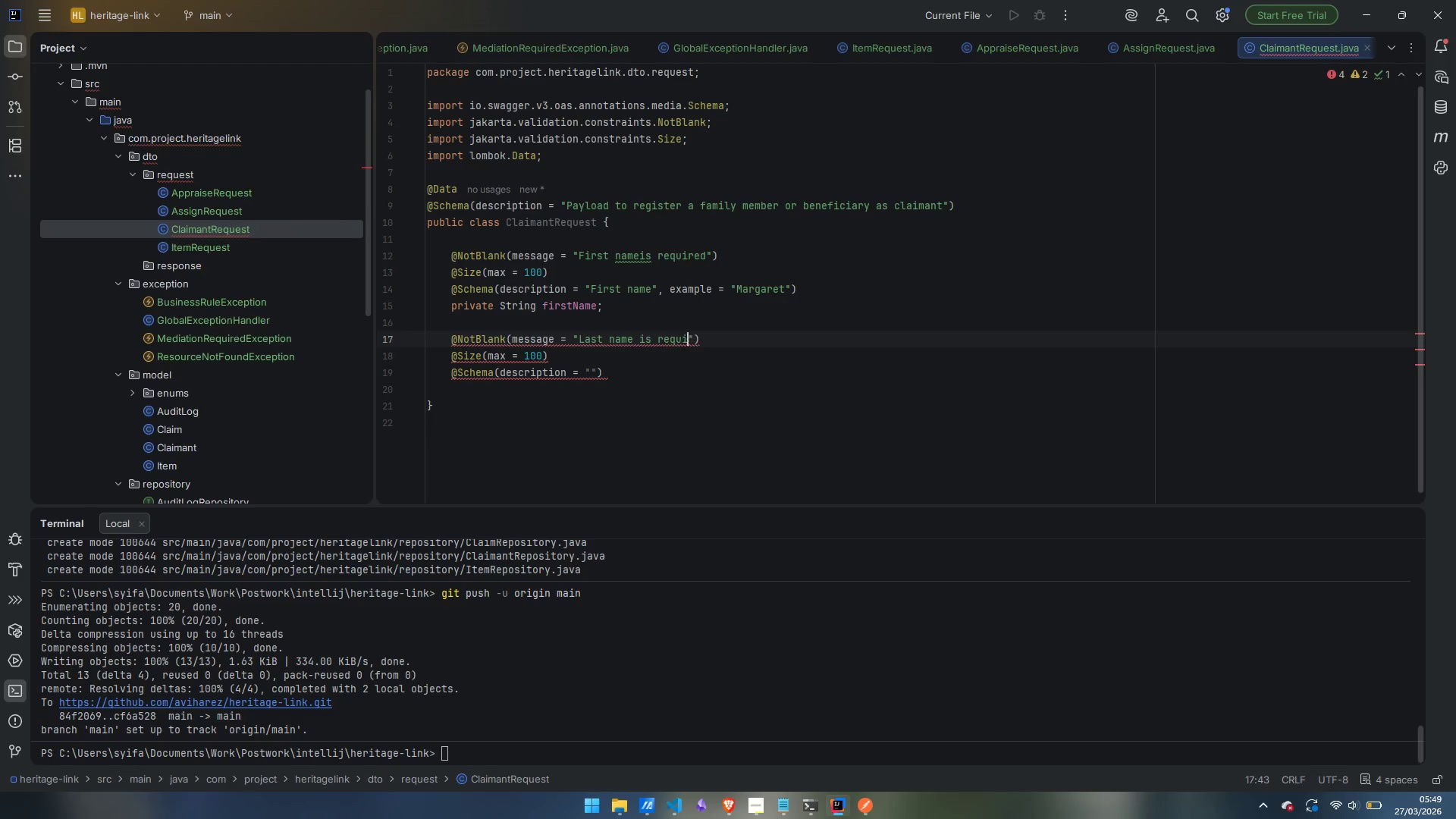 
key(ArrowUp)
 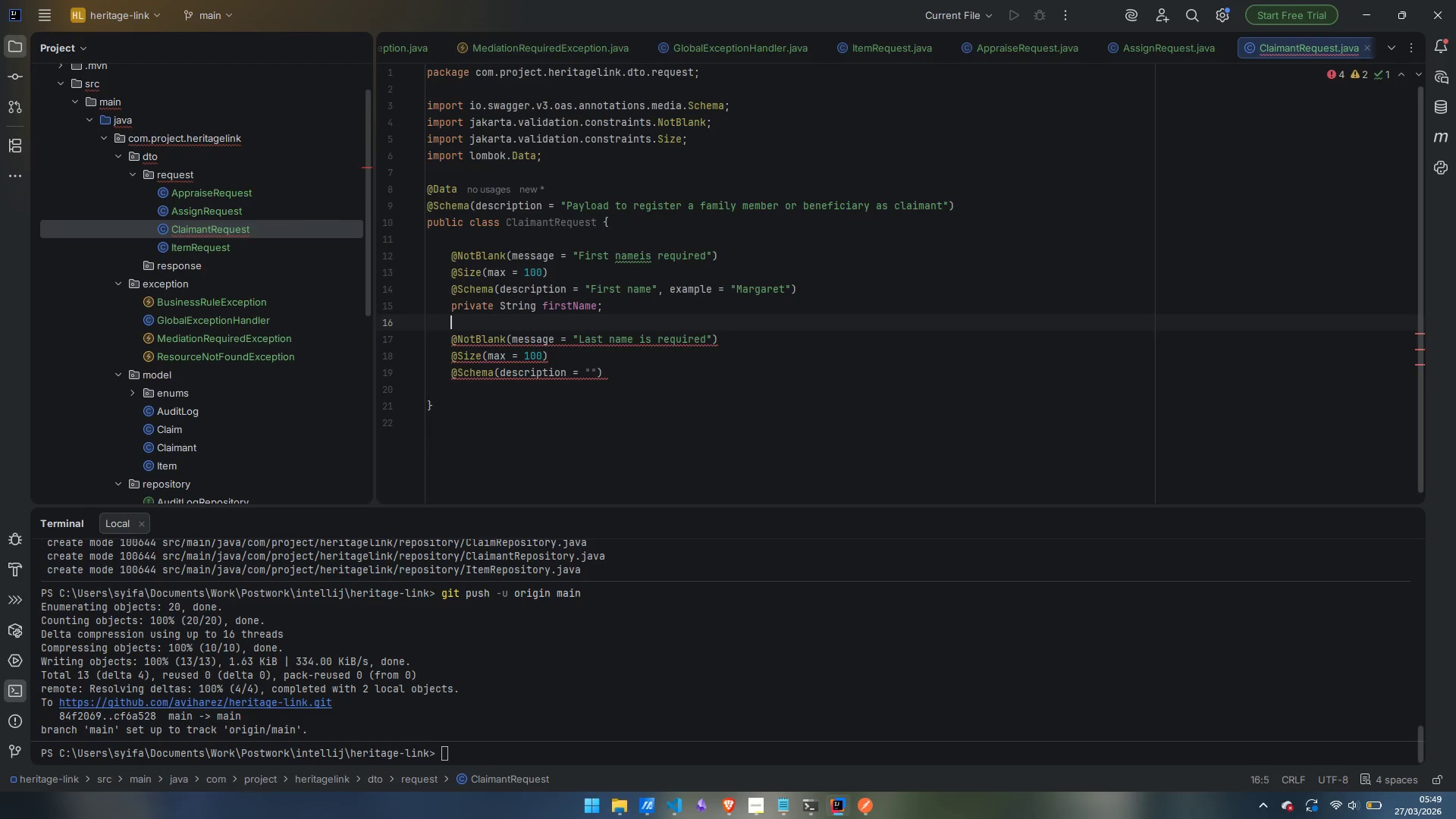 
key(ArrowUp)
 